 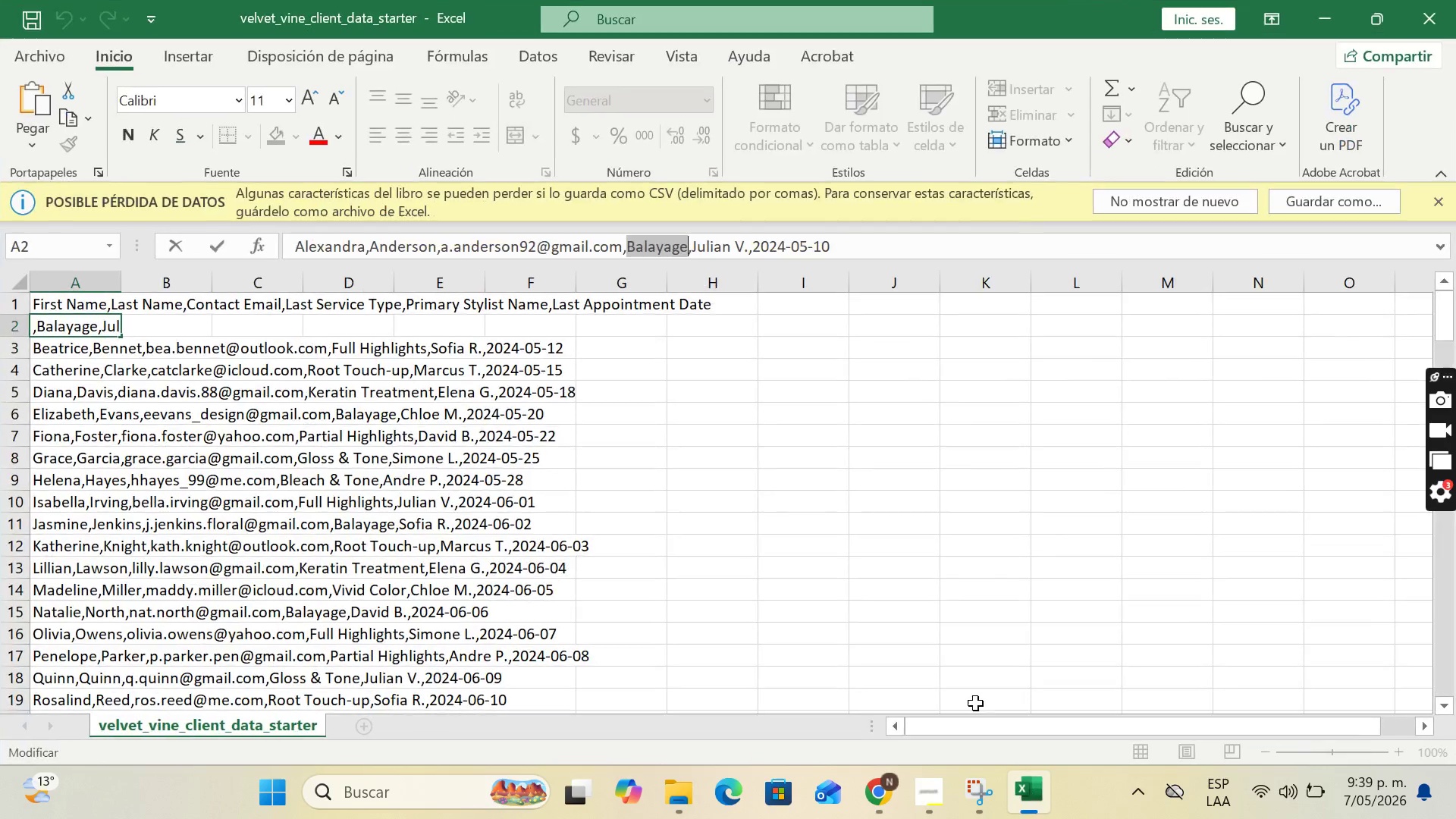 
left_click([214, 356])
 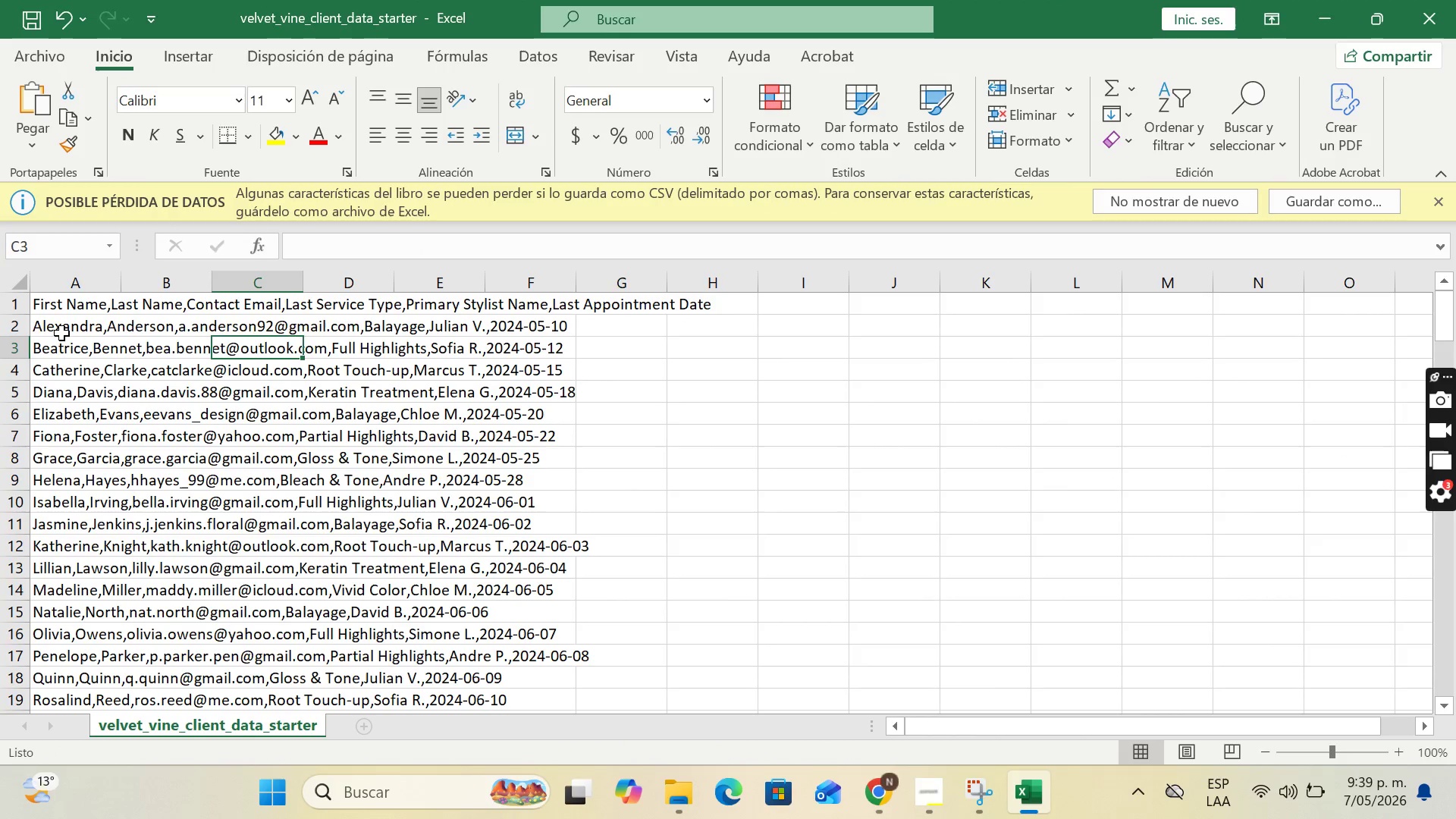 
left_click([61, 333])
 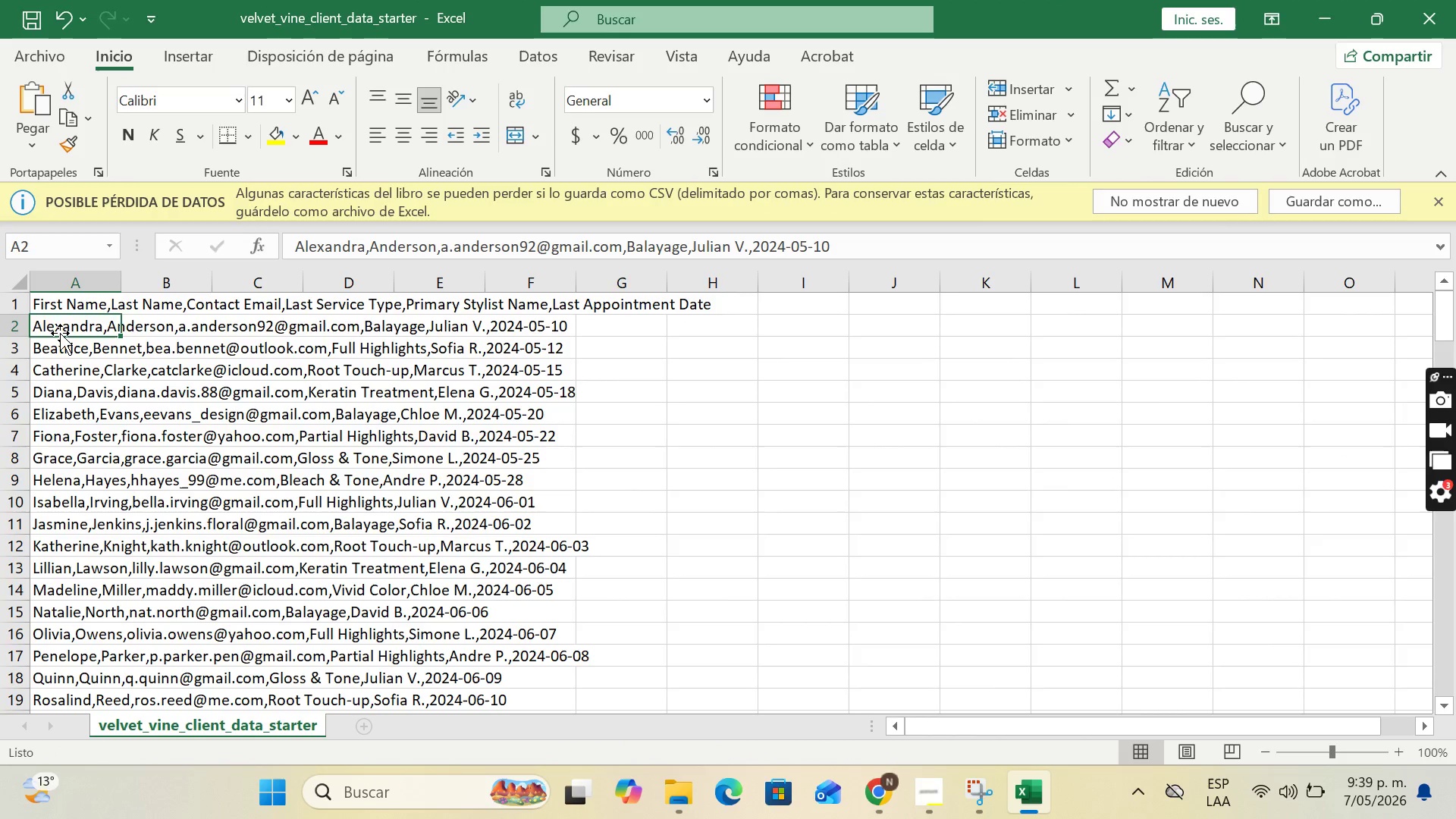 
key(ArrowDown)
 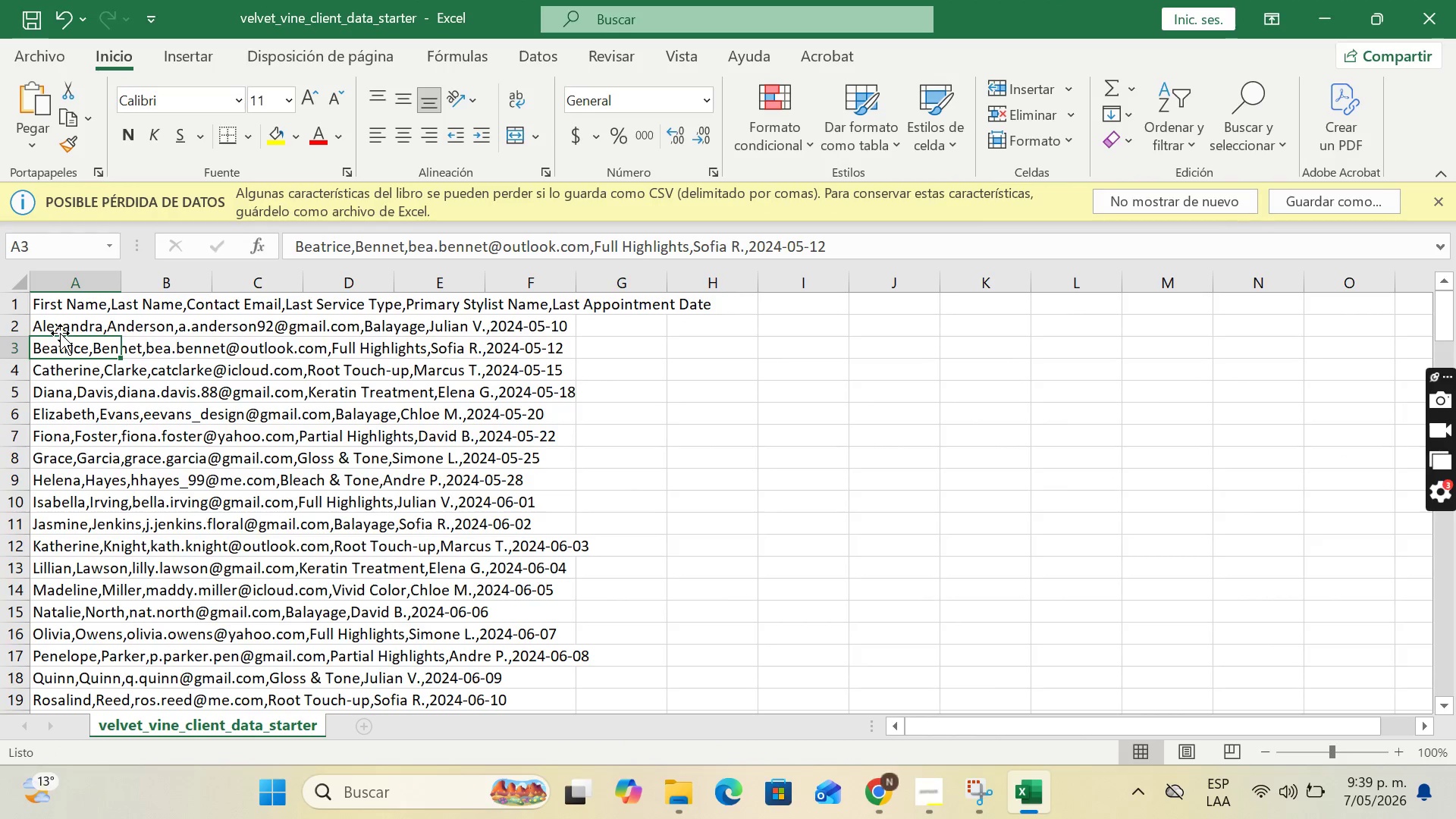 
key(ArrowDown)
 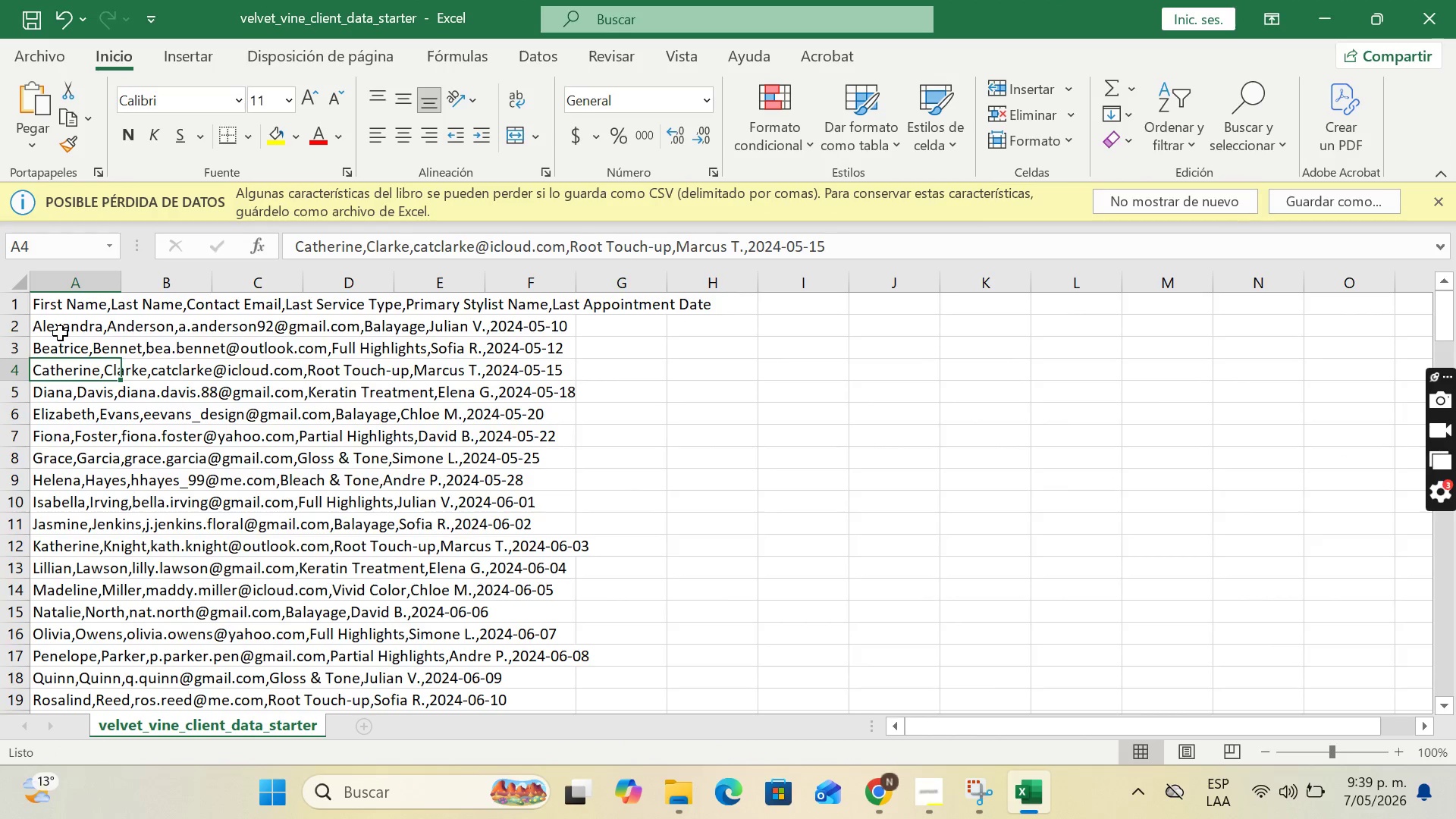 
key(ArrowDown)
 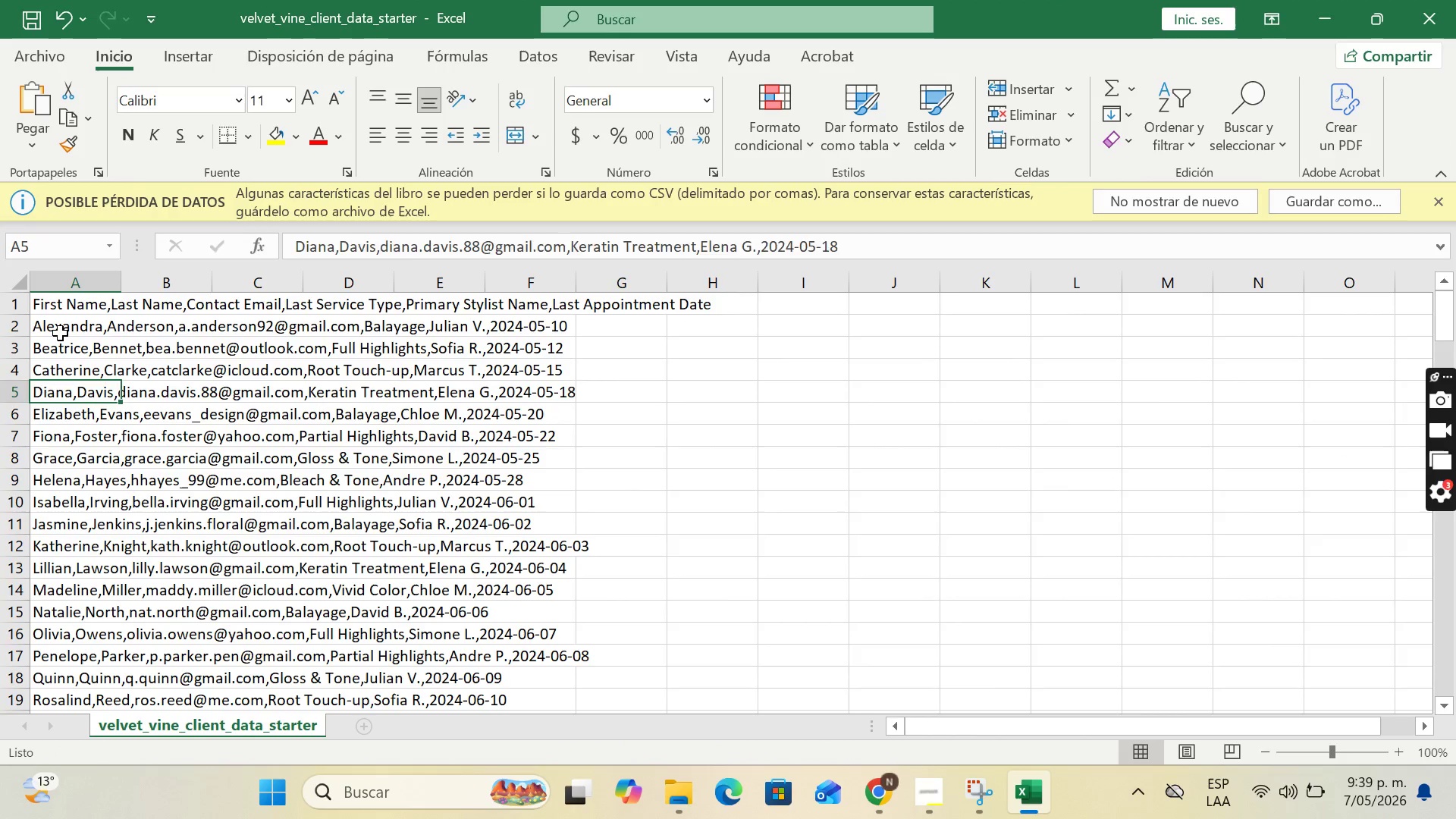 
key(ArrowDown)
 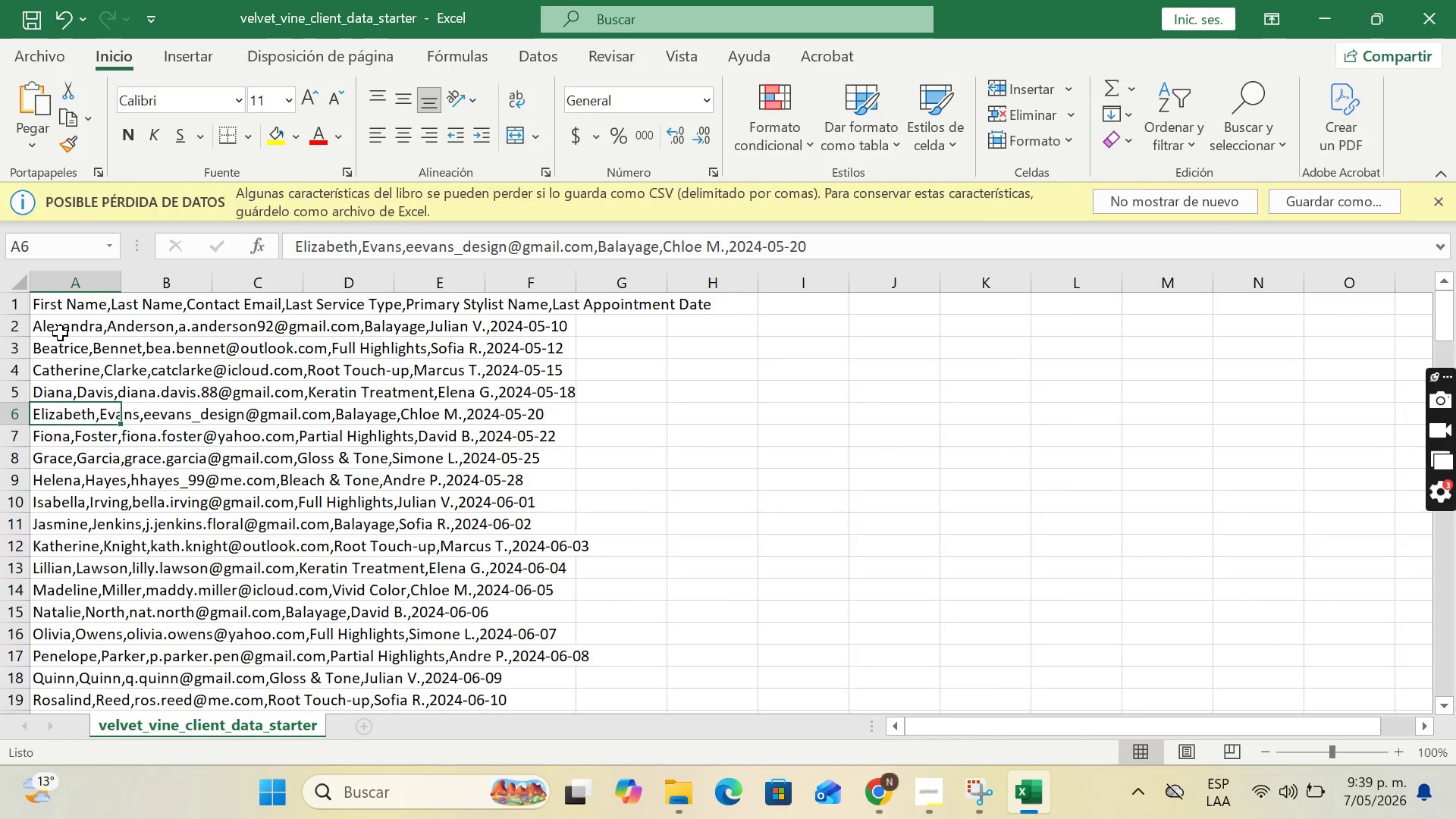 
key(ArrowDown)
 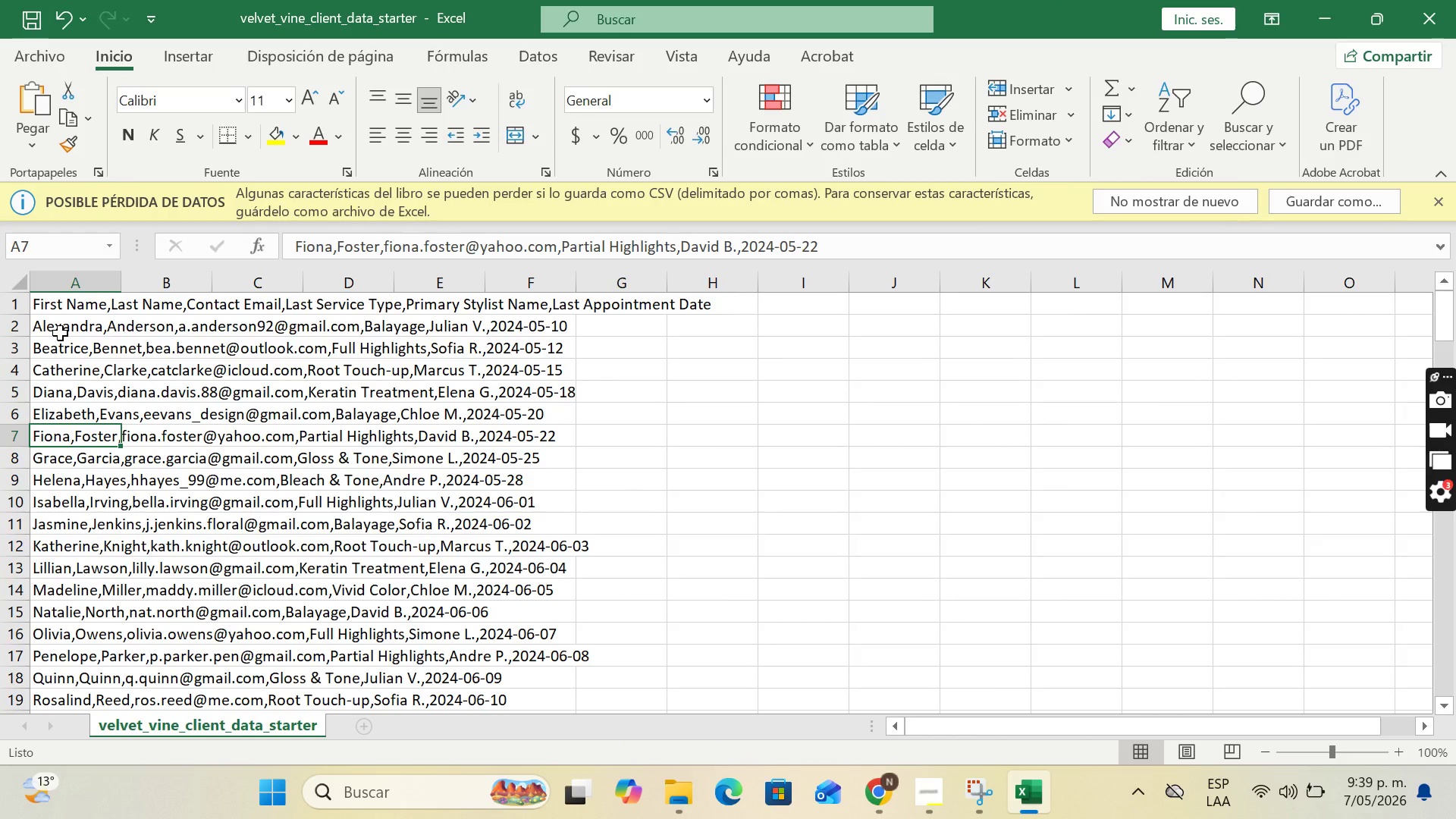 
key(ArrowDown)
 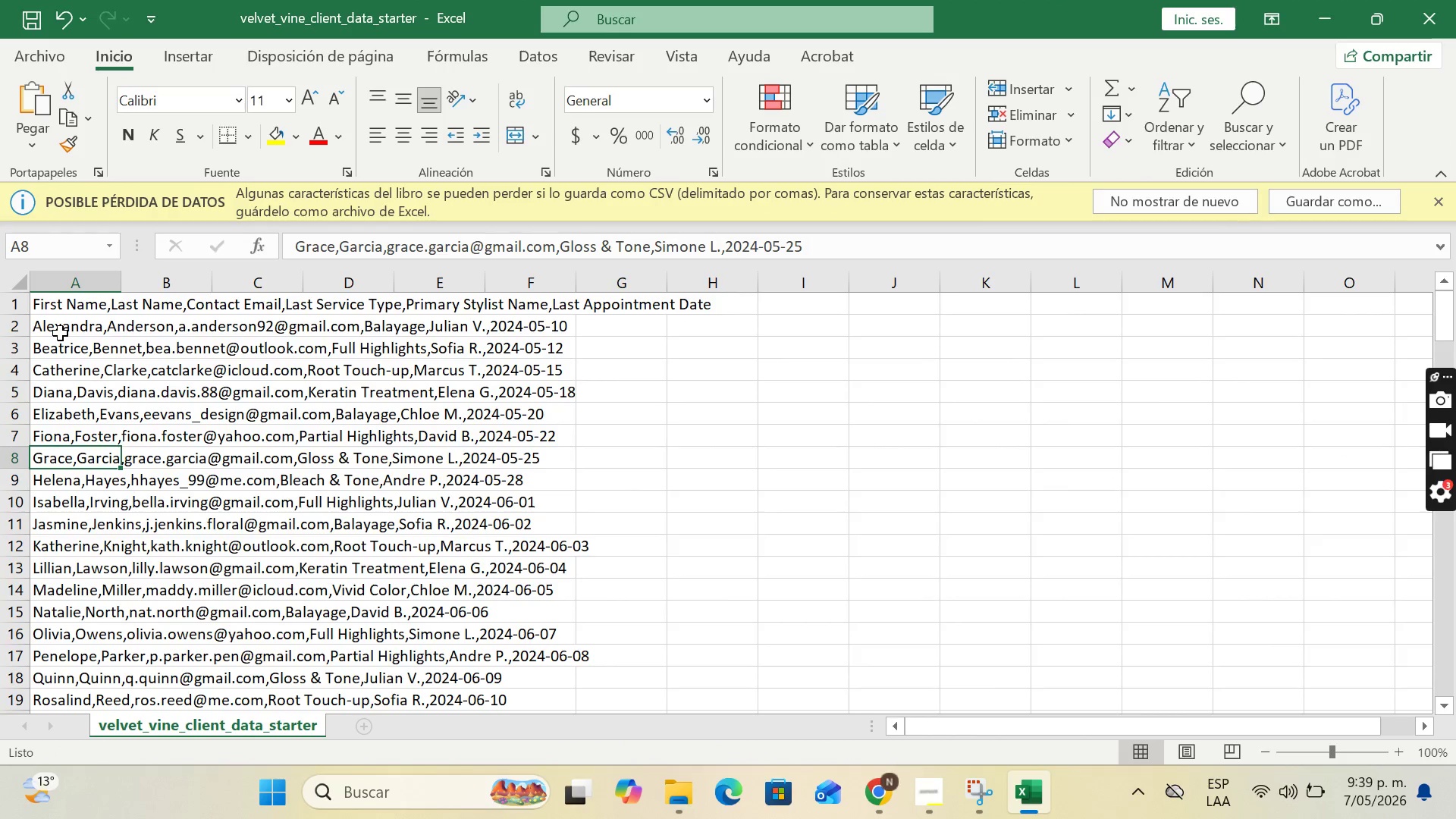 
key(ArrowDown)
 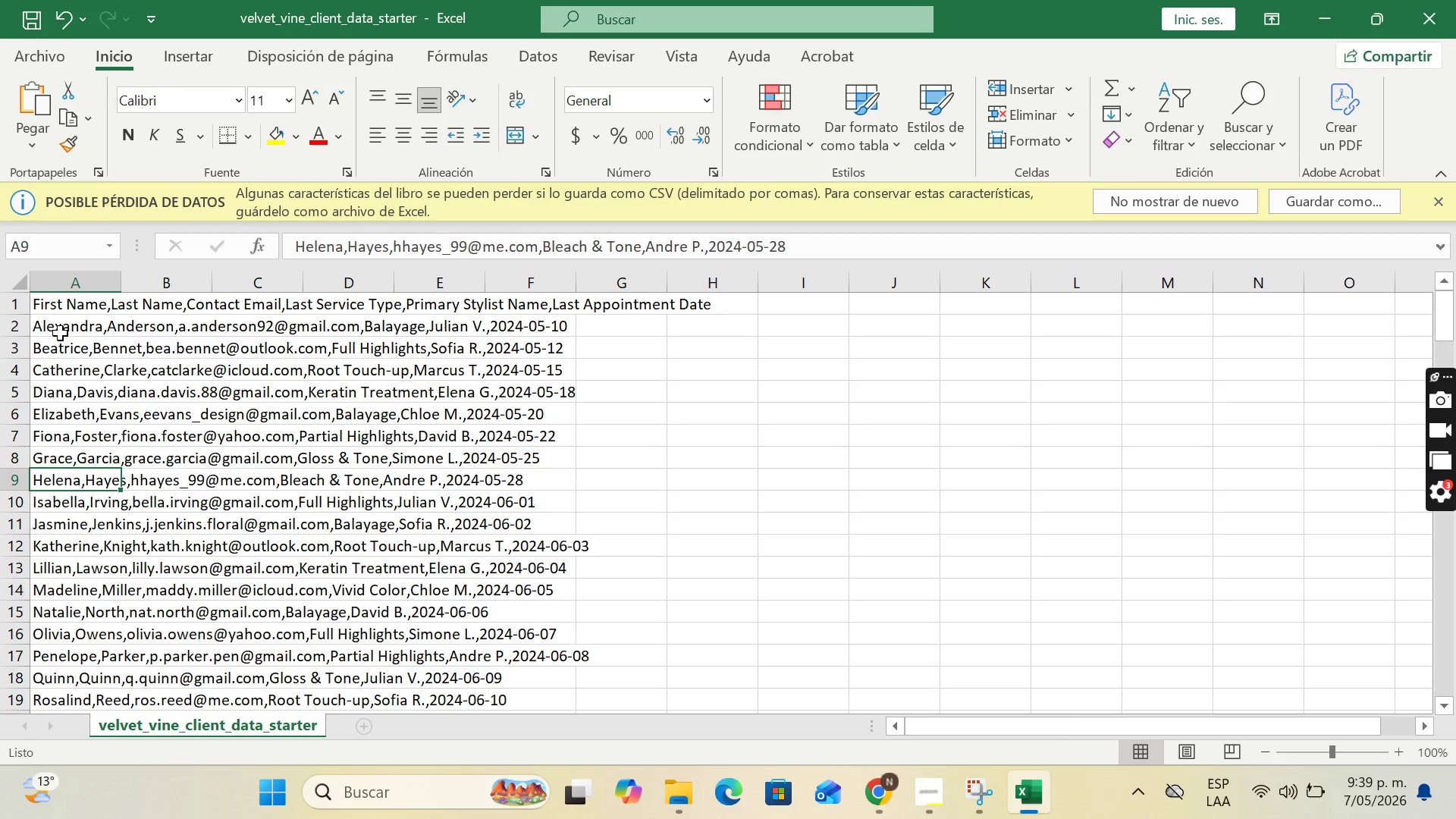 
key(ArrowDown)
 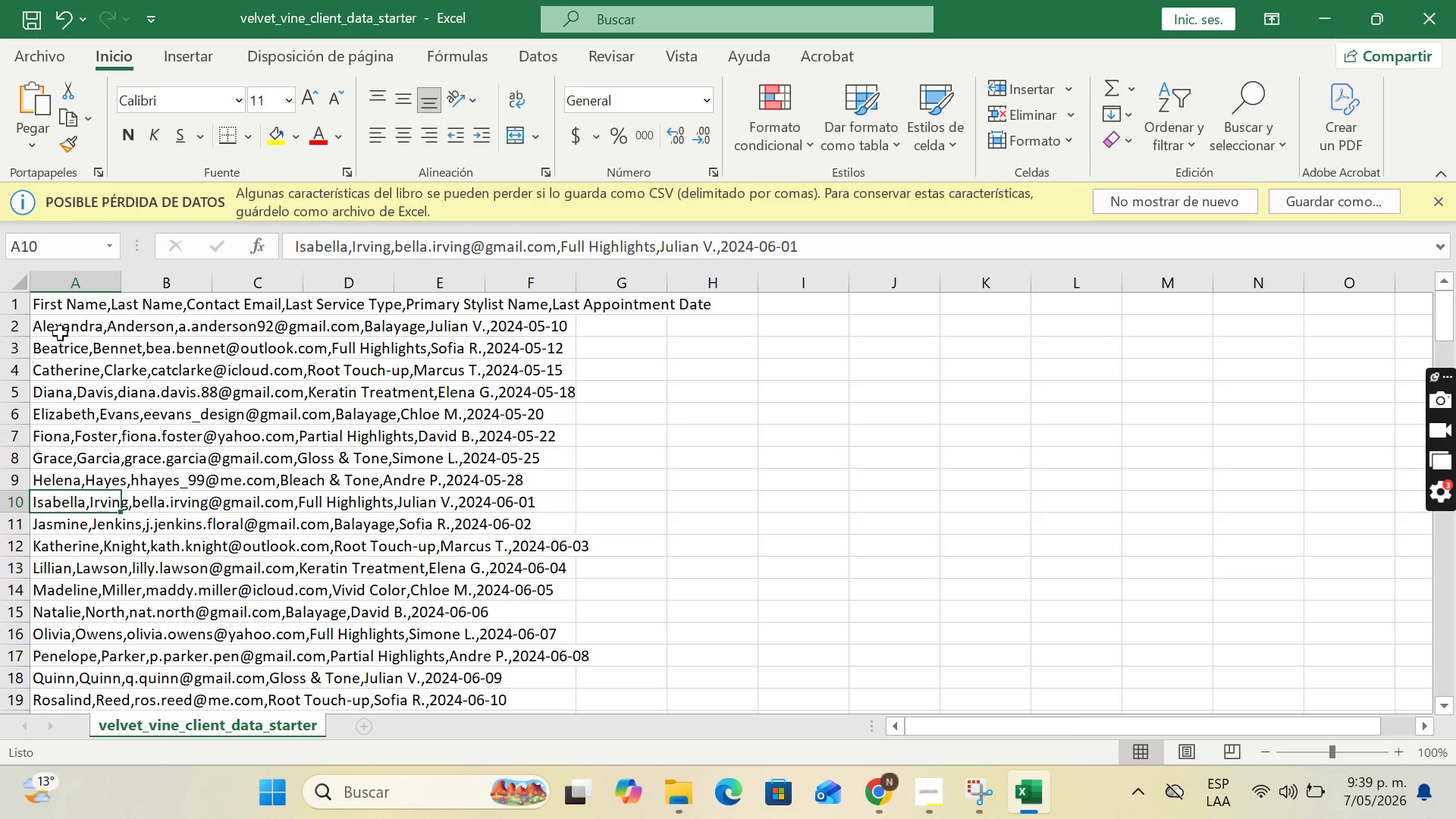 
key(ArrowDown)
 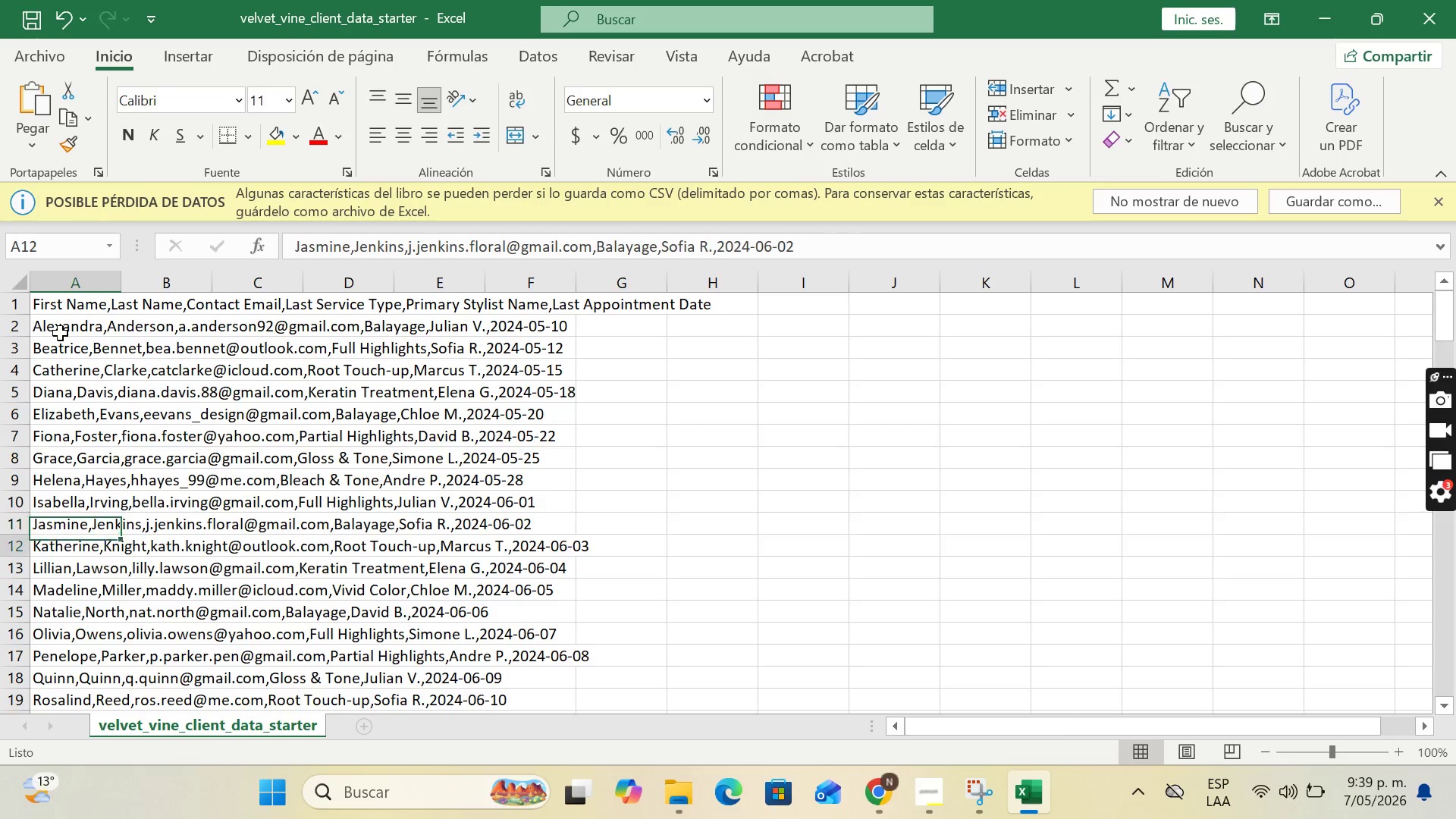 
key(ArrowDown)
 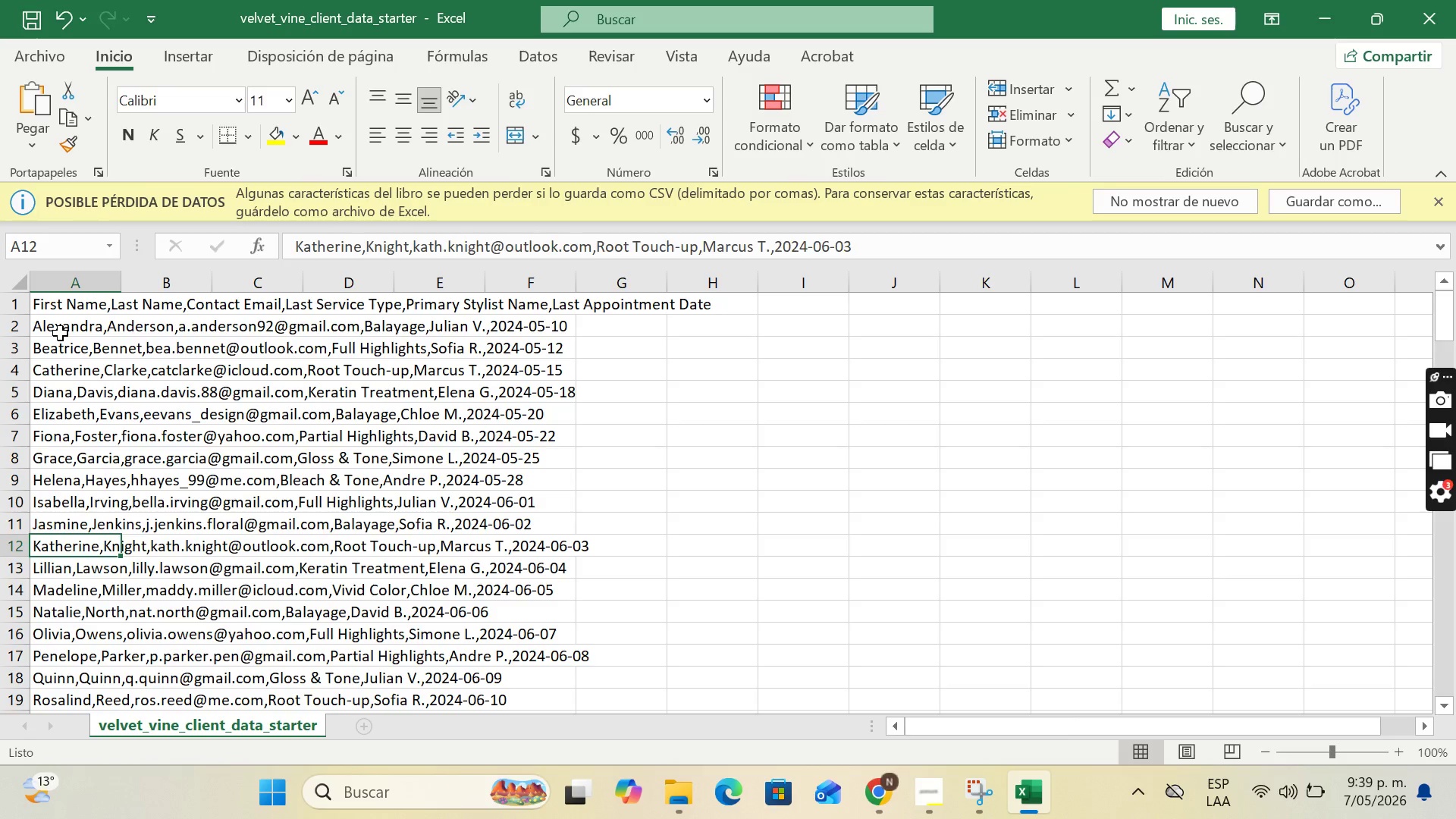 
key(ArrowDown)
 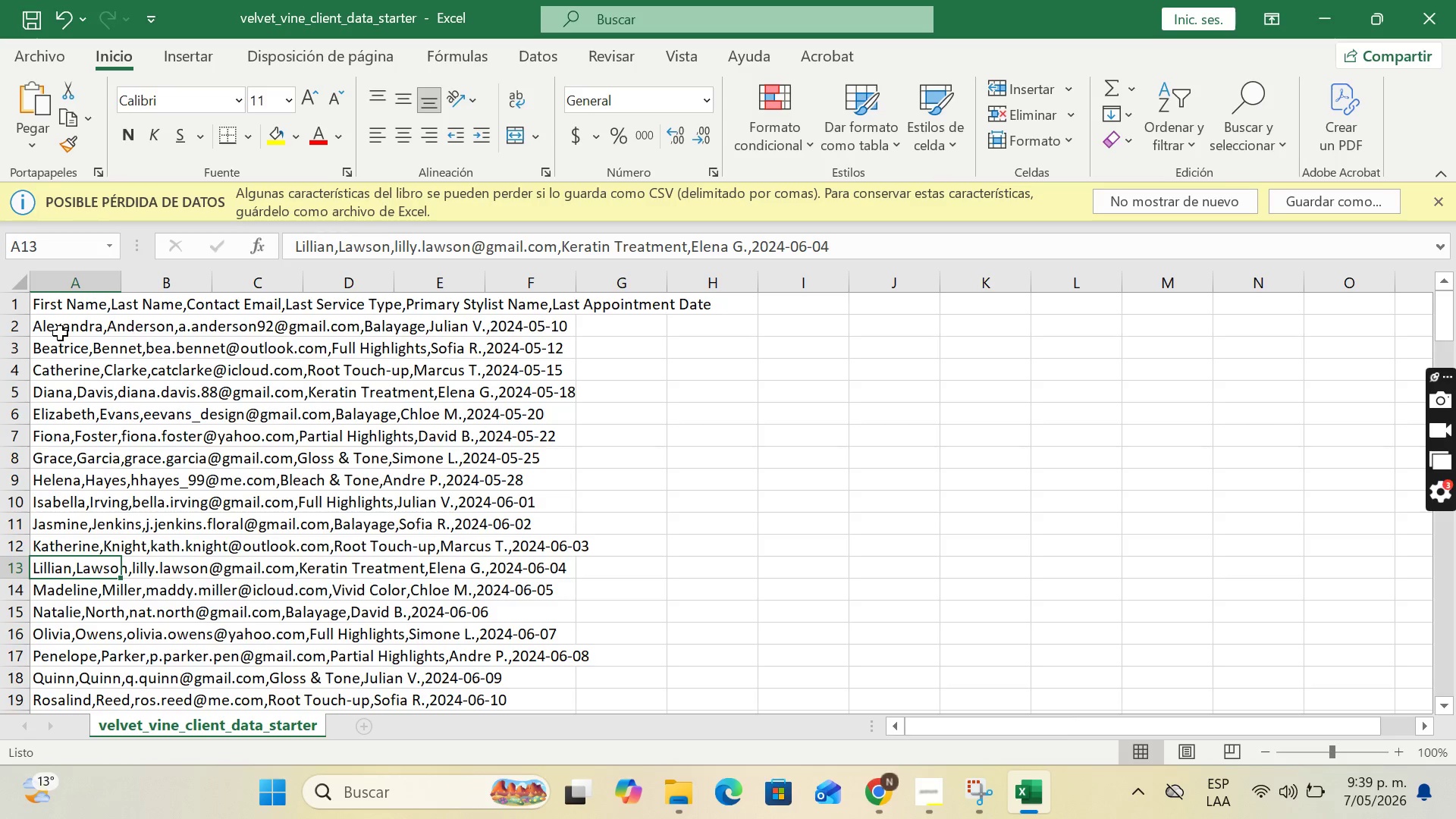 
key(ArrowDown)
 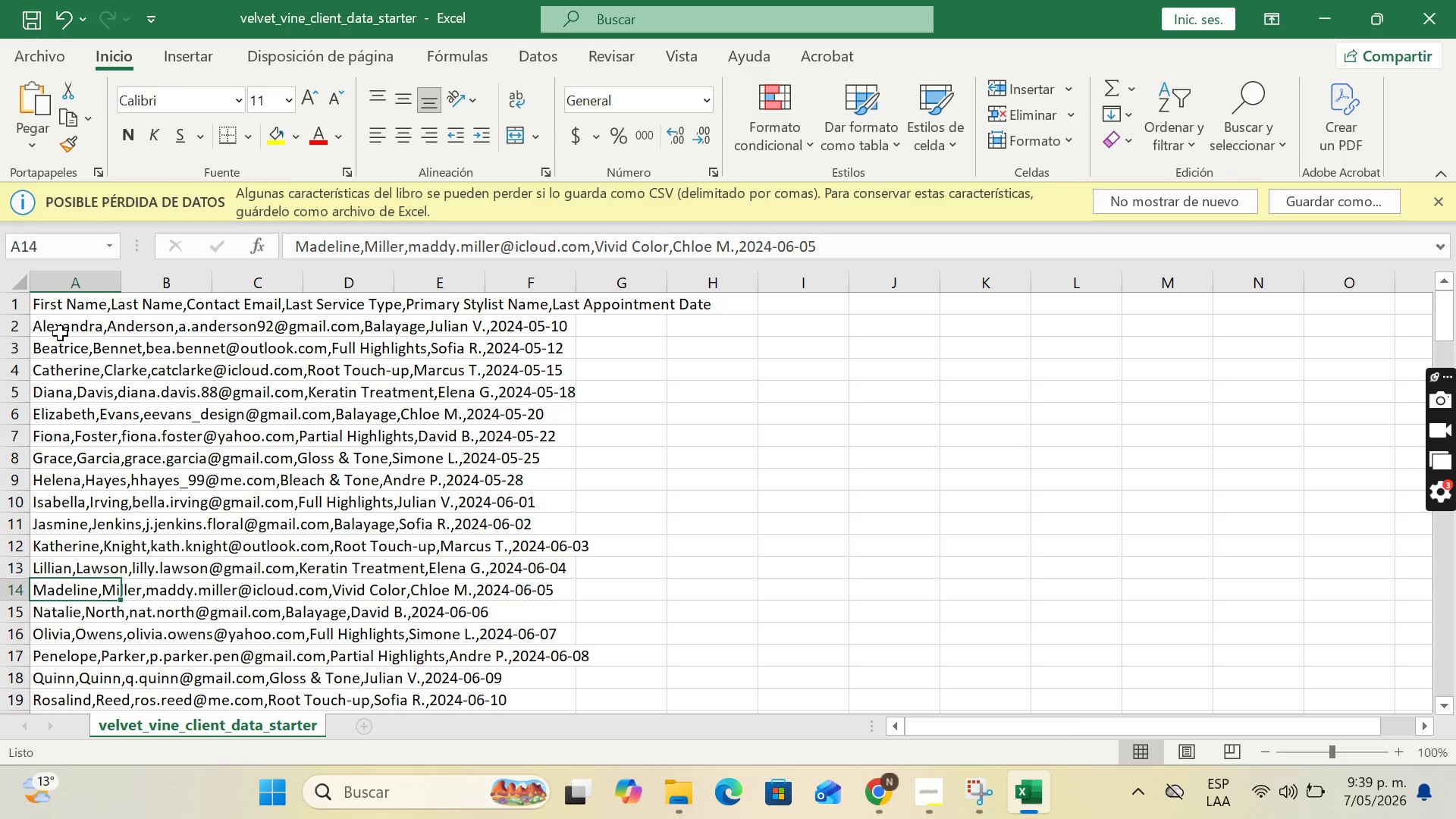 
key(ArrowDown)
 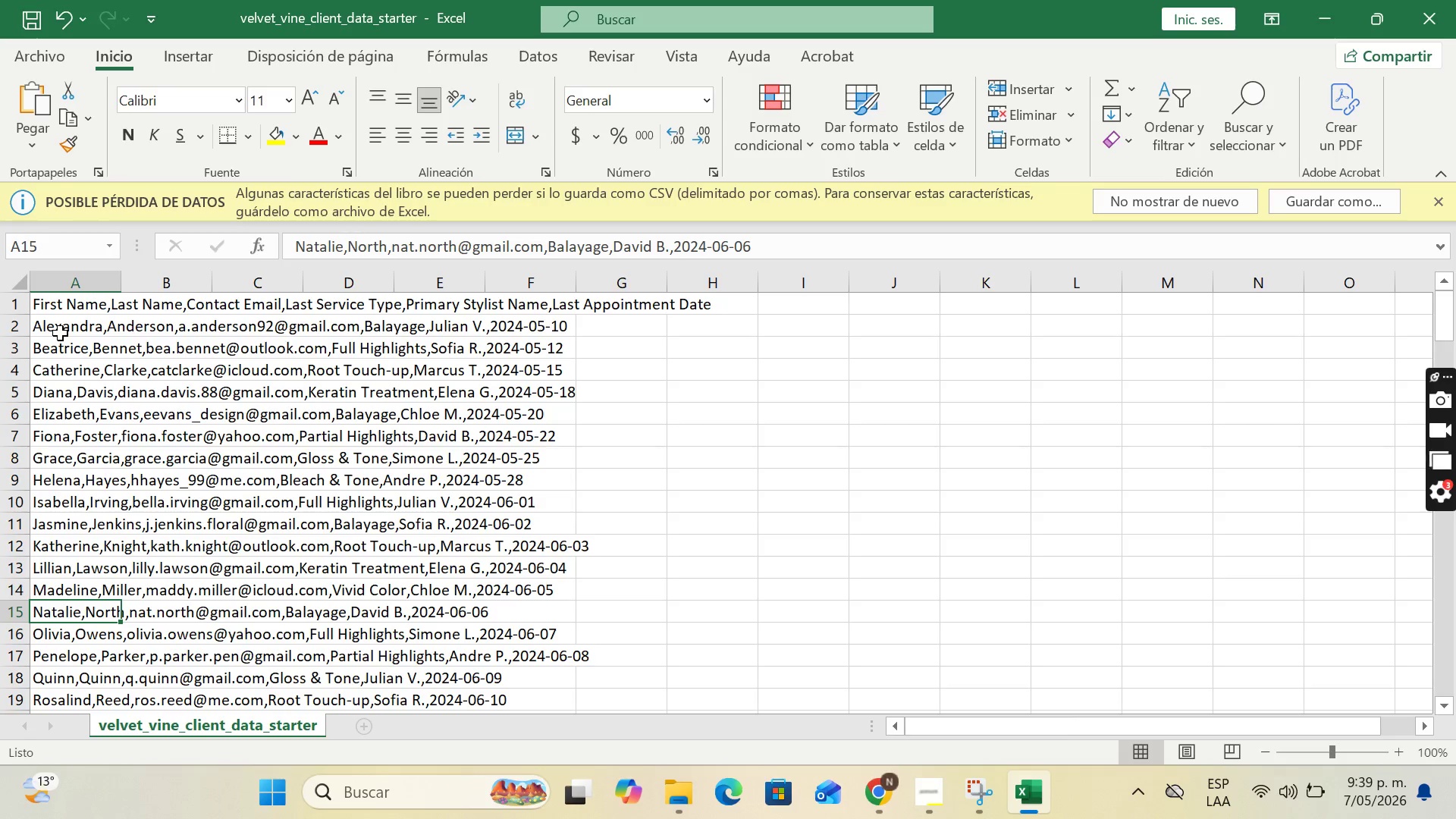 
key(ArrowDown)
 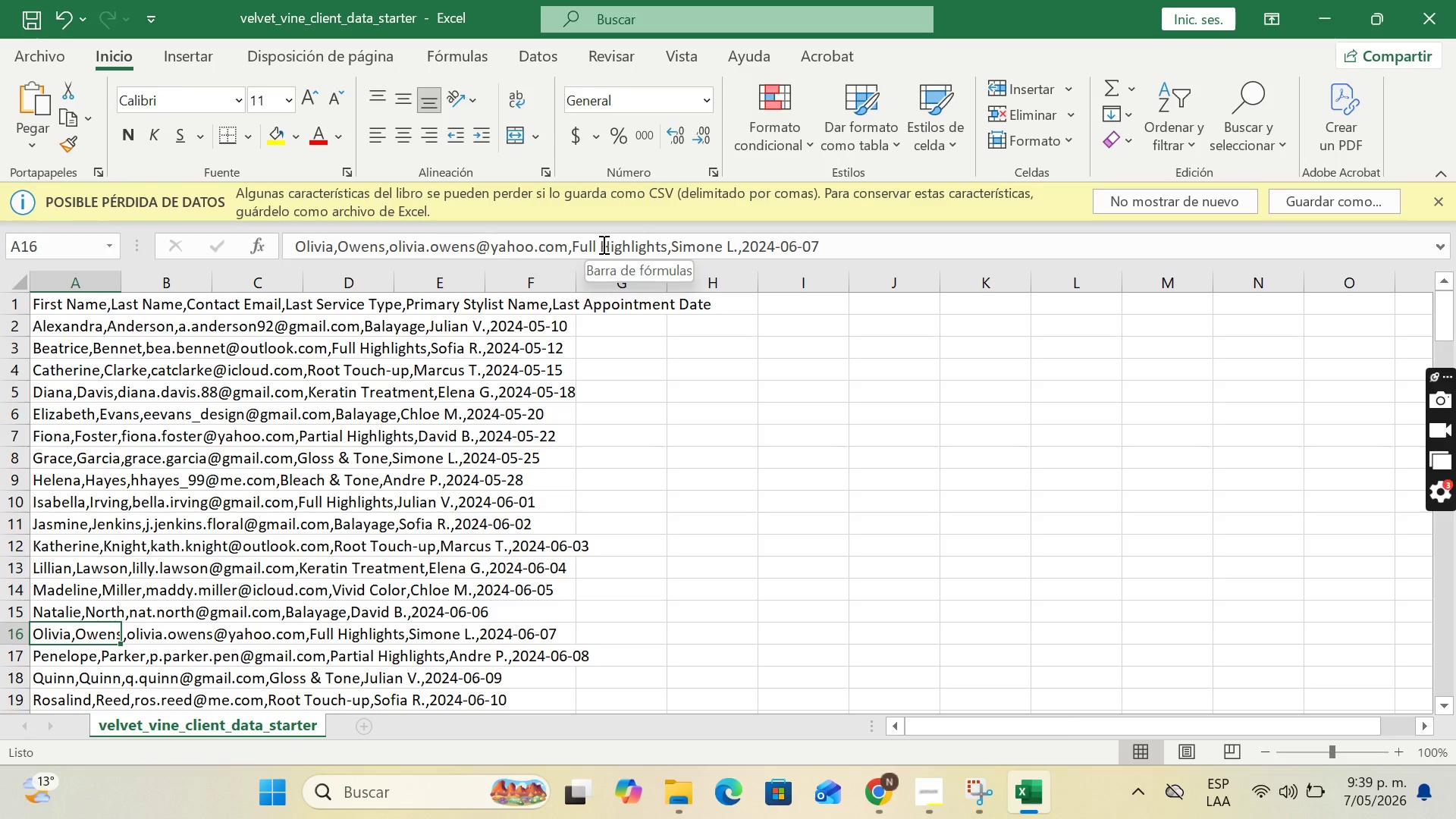 
left_click_drag(start_coordinate=[598, 244], to_coordinate=[667, 246])
 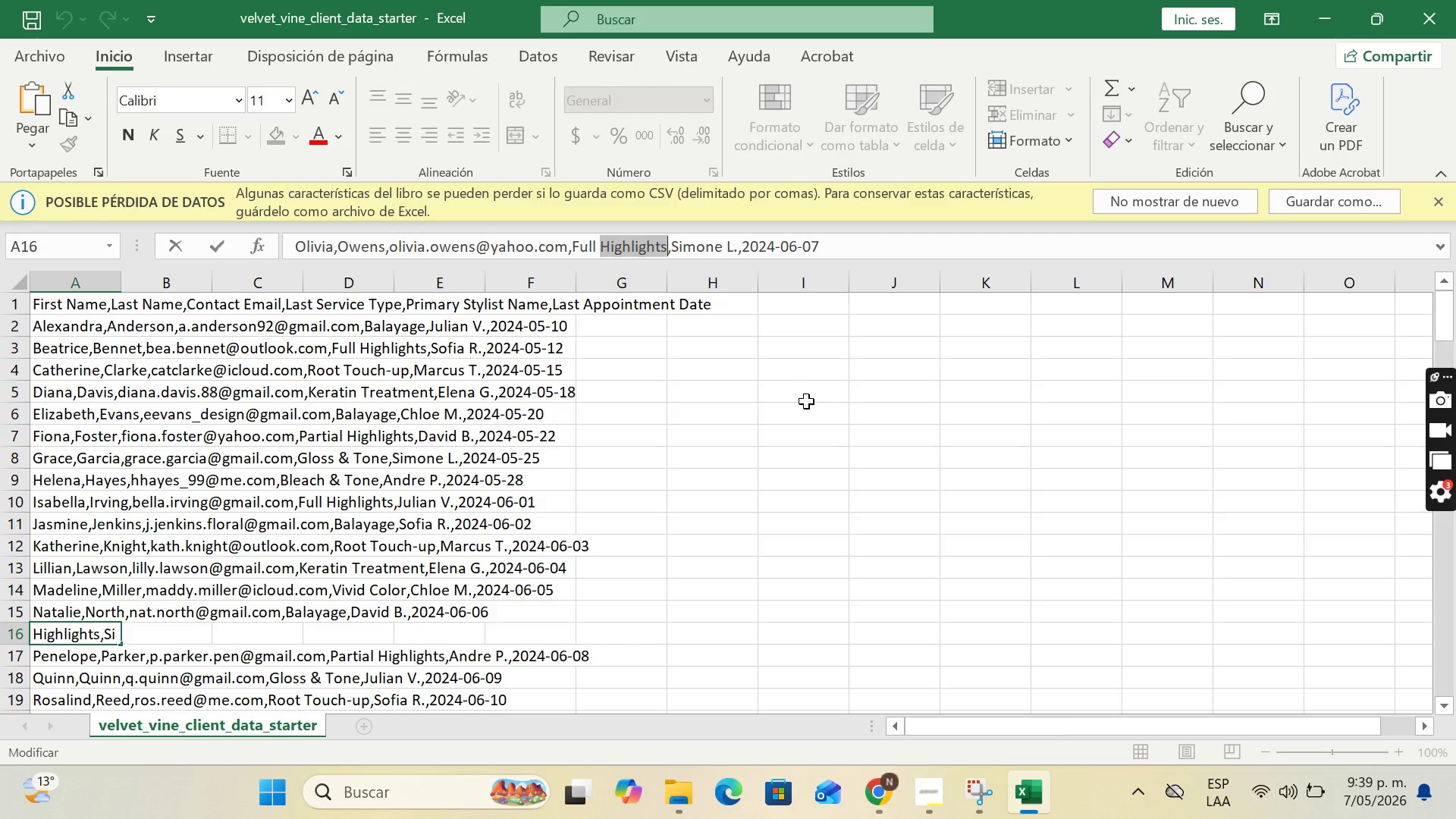 
key(Control+C)
 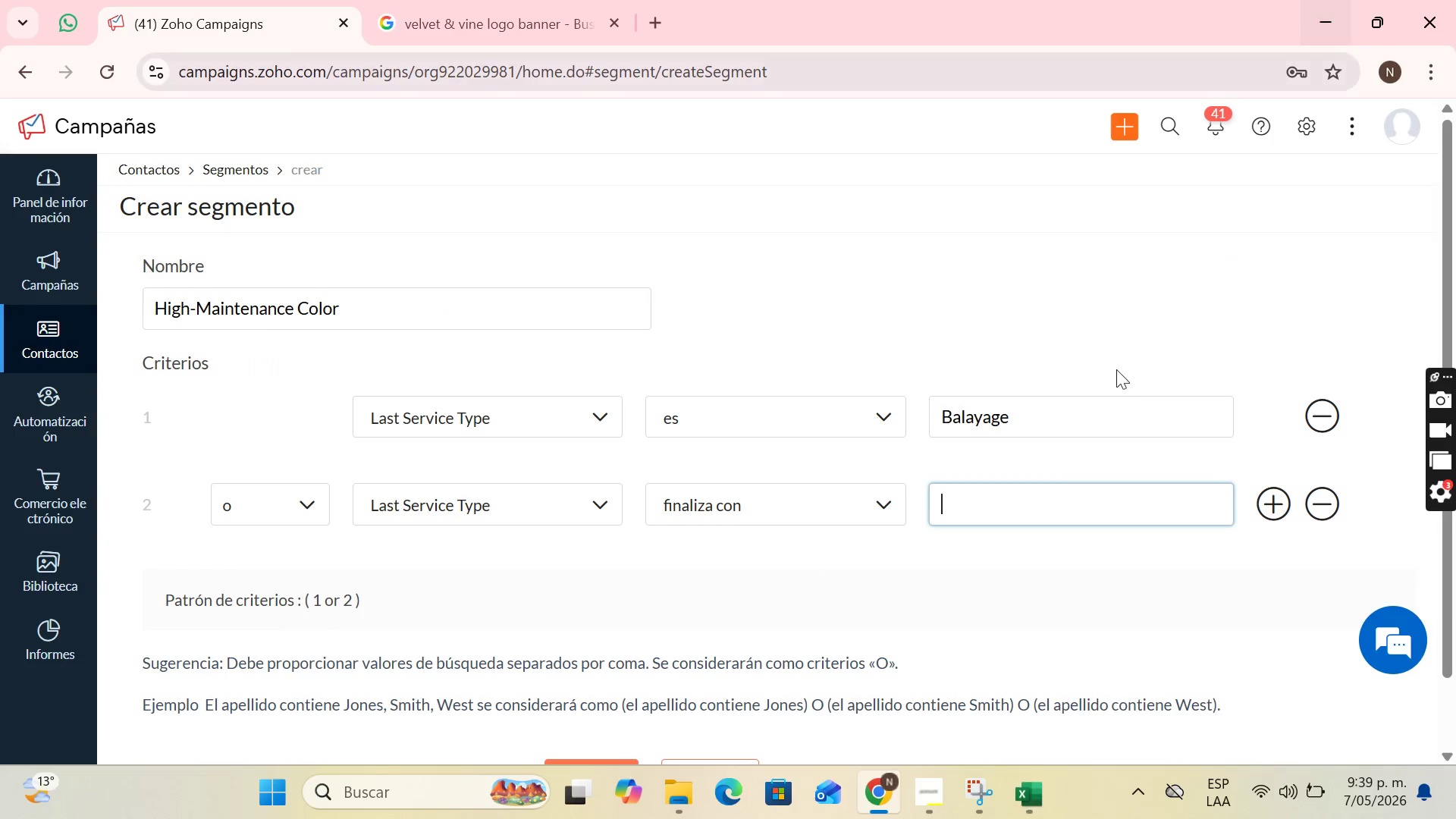 
key(Control+V)
 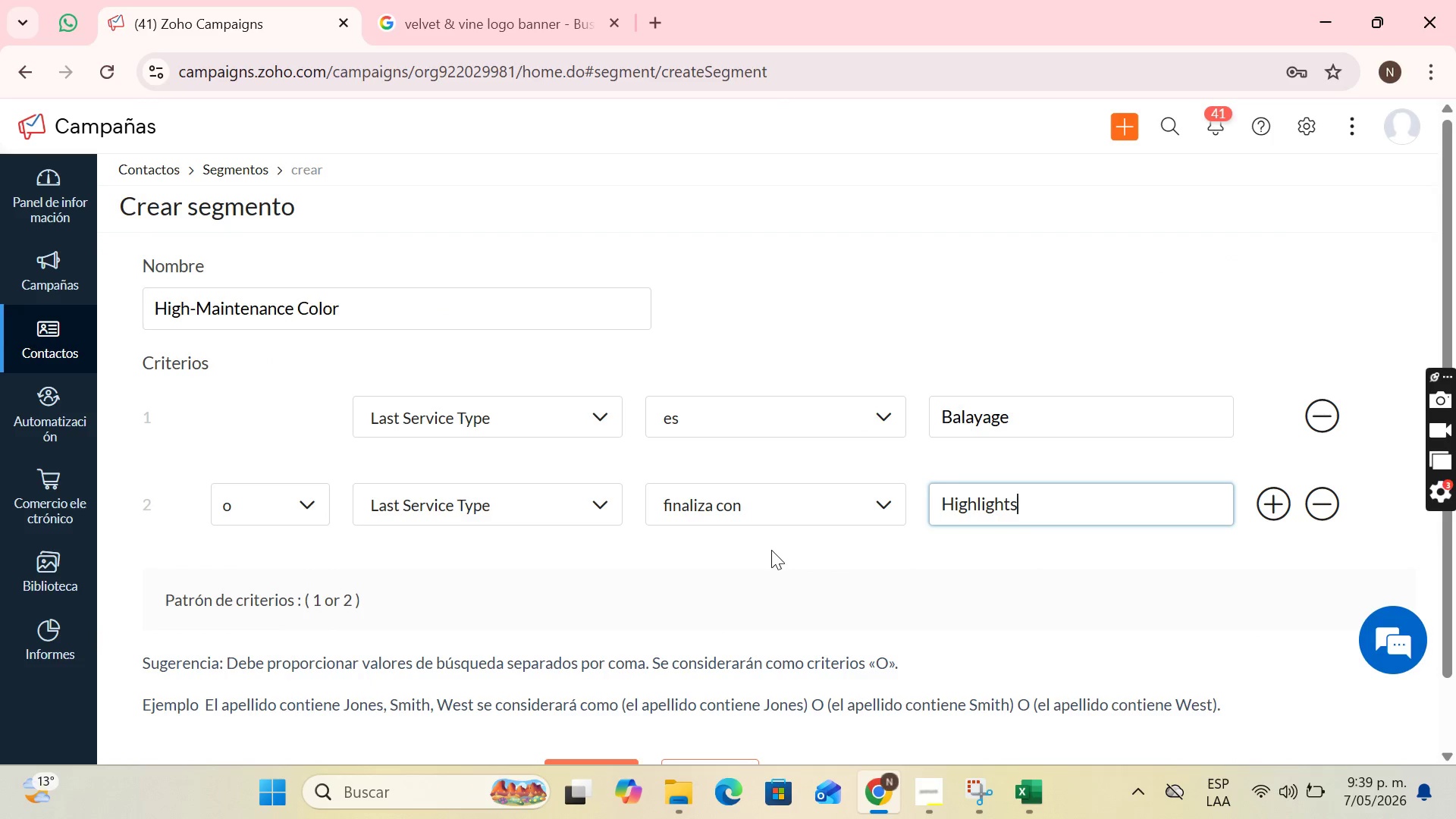 
scroll: coordinate [767, 566], scroll_direction: down, amount: 4.0
 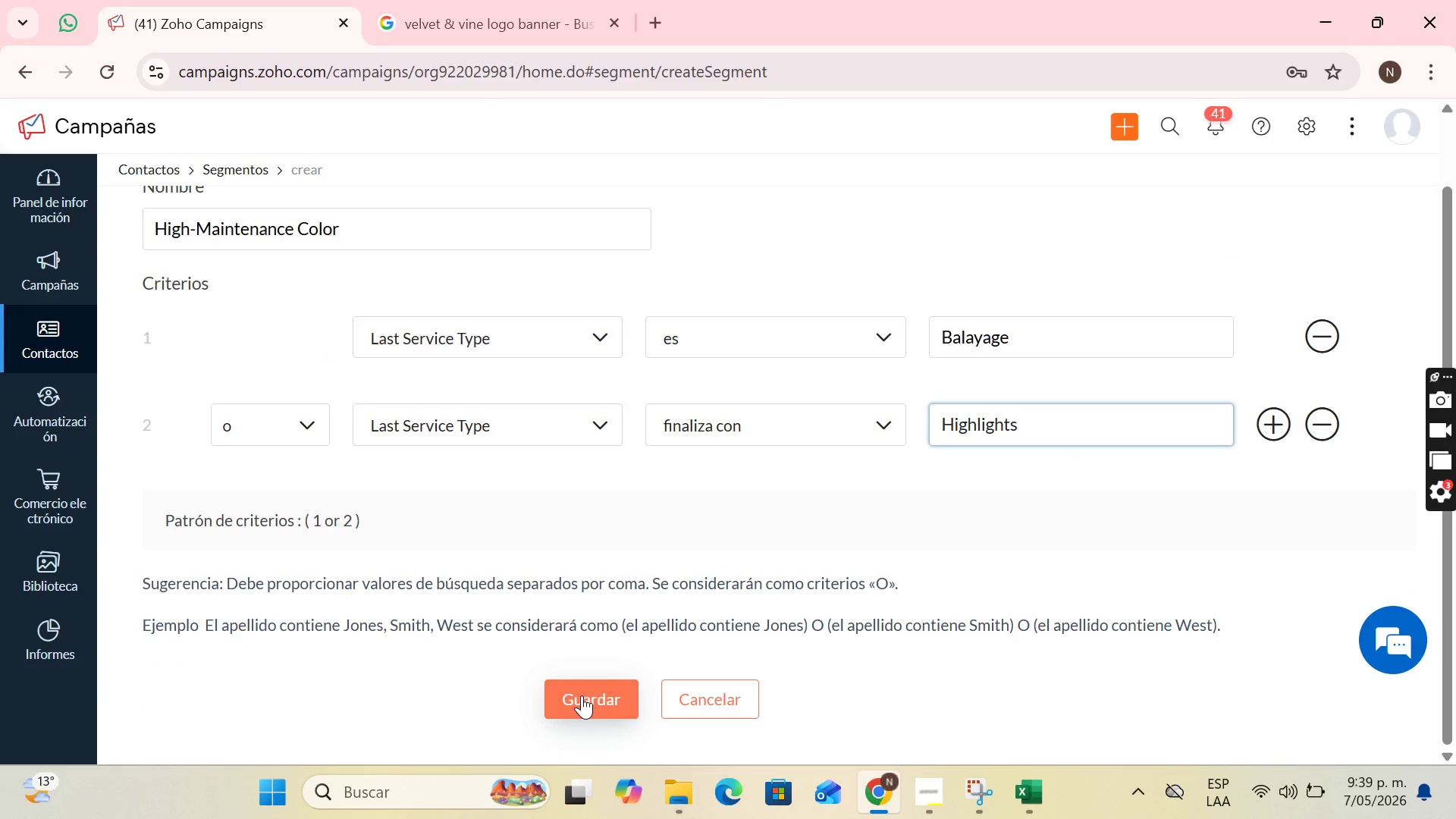 
left_click([582, 696])
 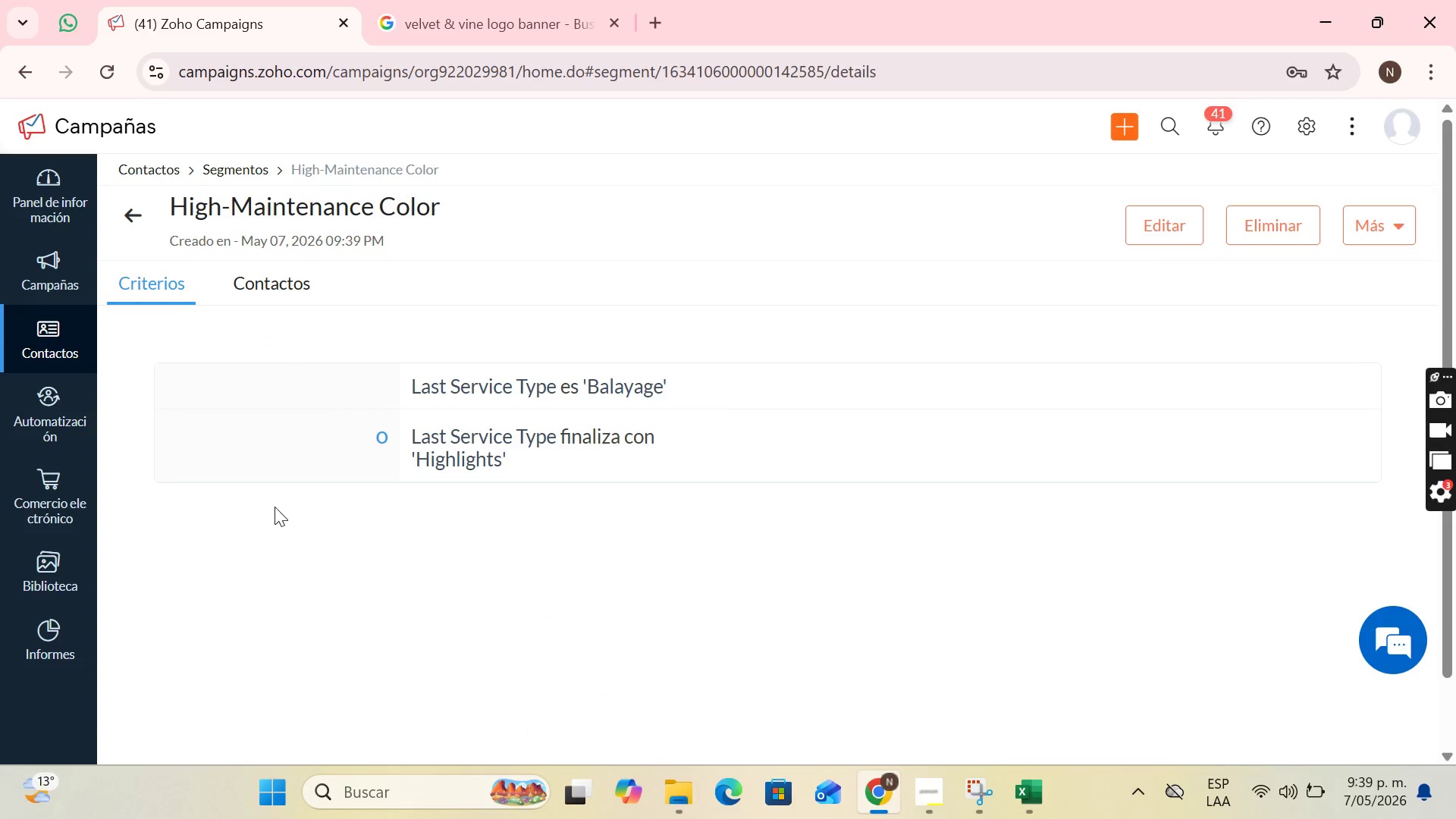 
wait(8.23)
 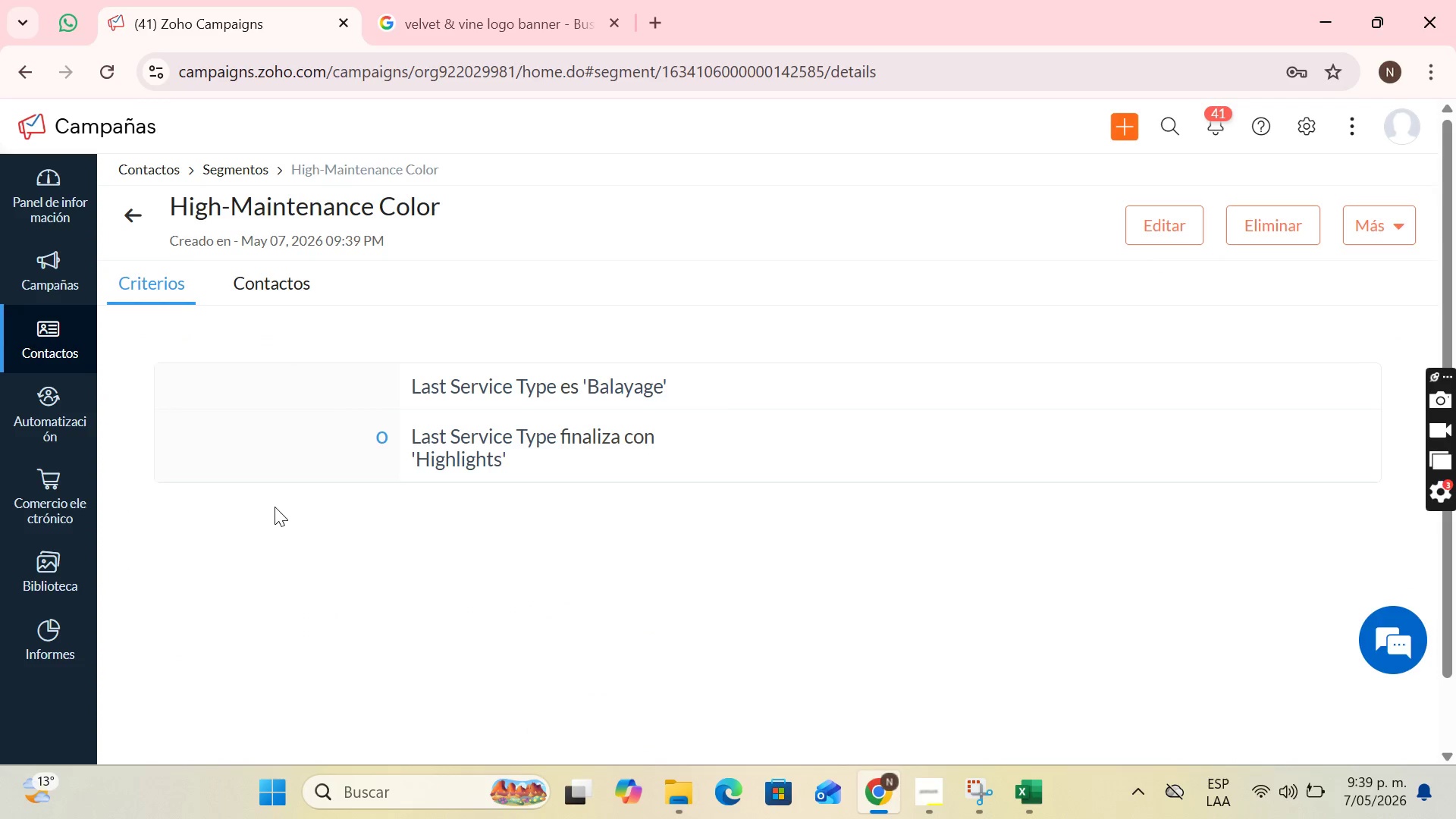 
mouse_move([24, 347])
 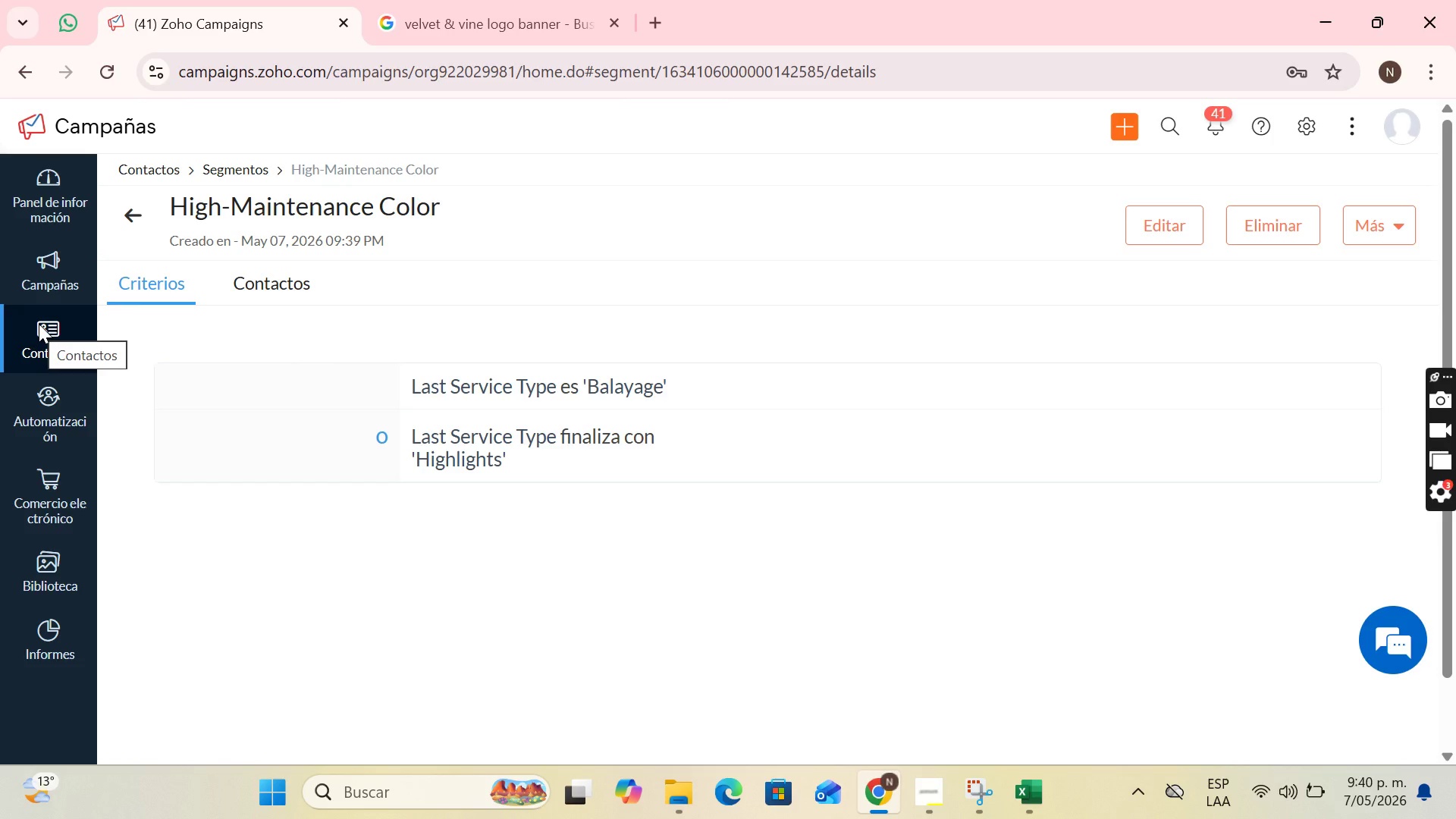 
wait(14.58)
 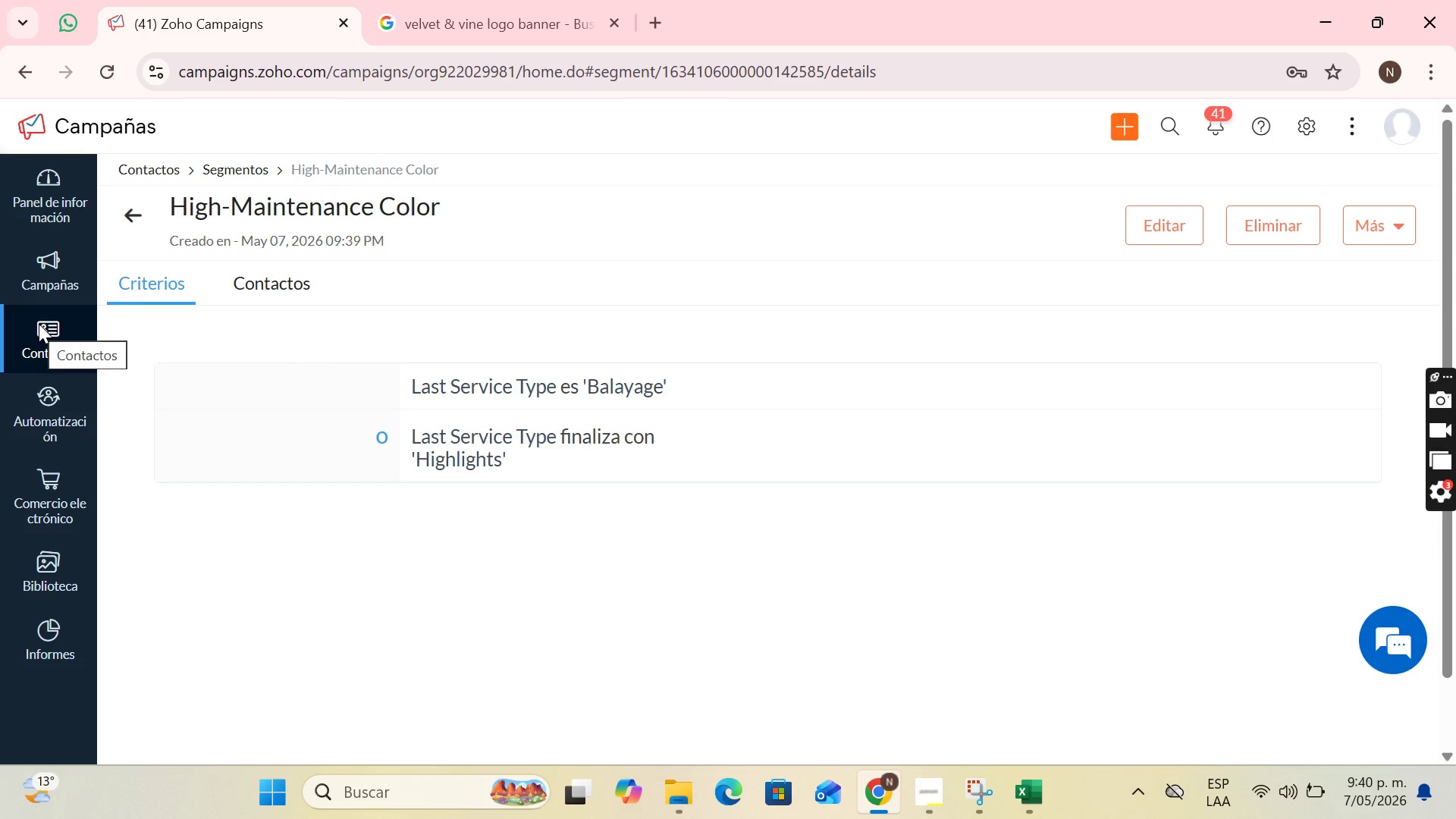 
left_click([46, 324])
 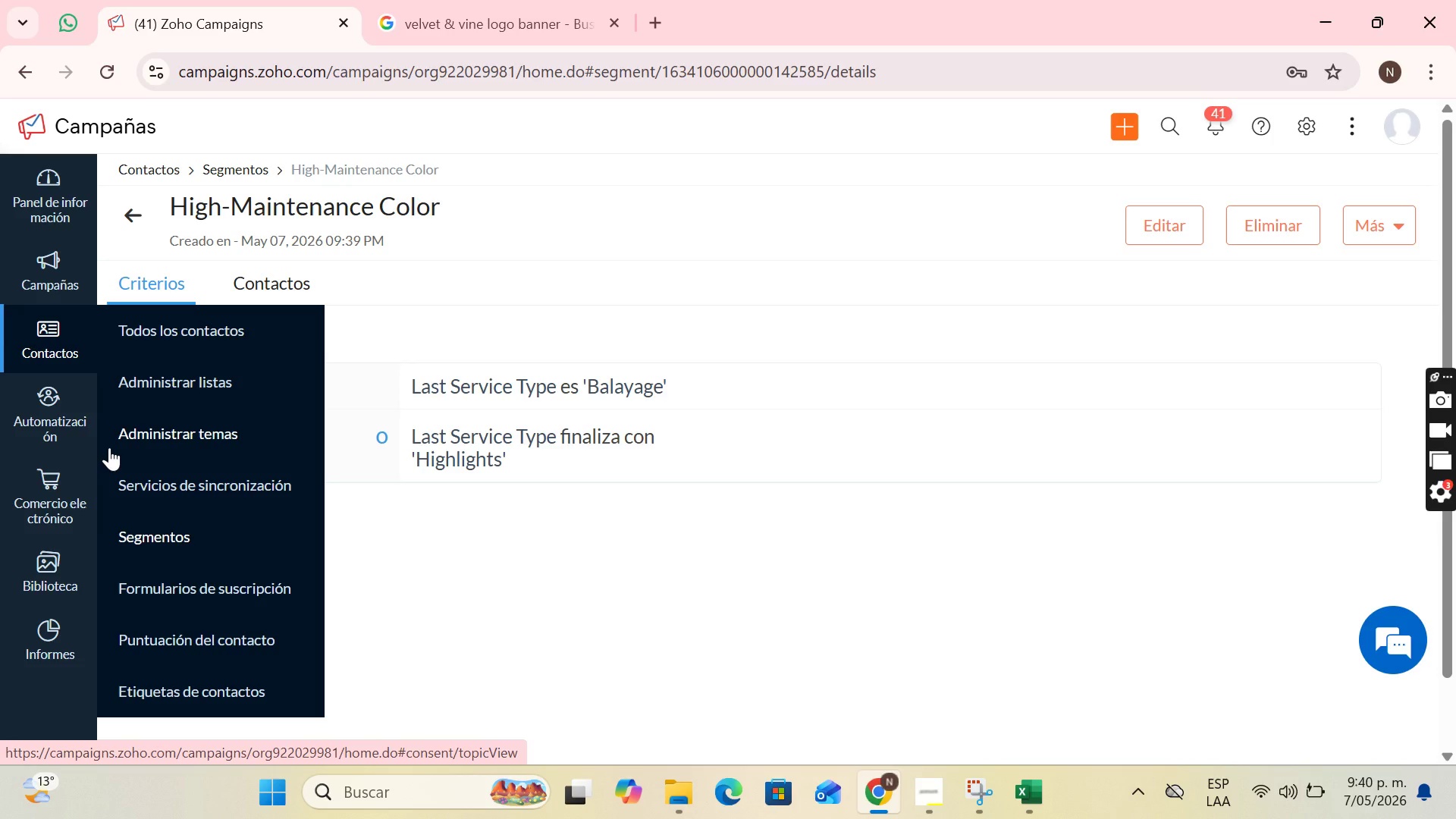 
wait(23.33)
 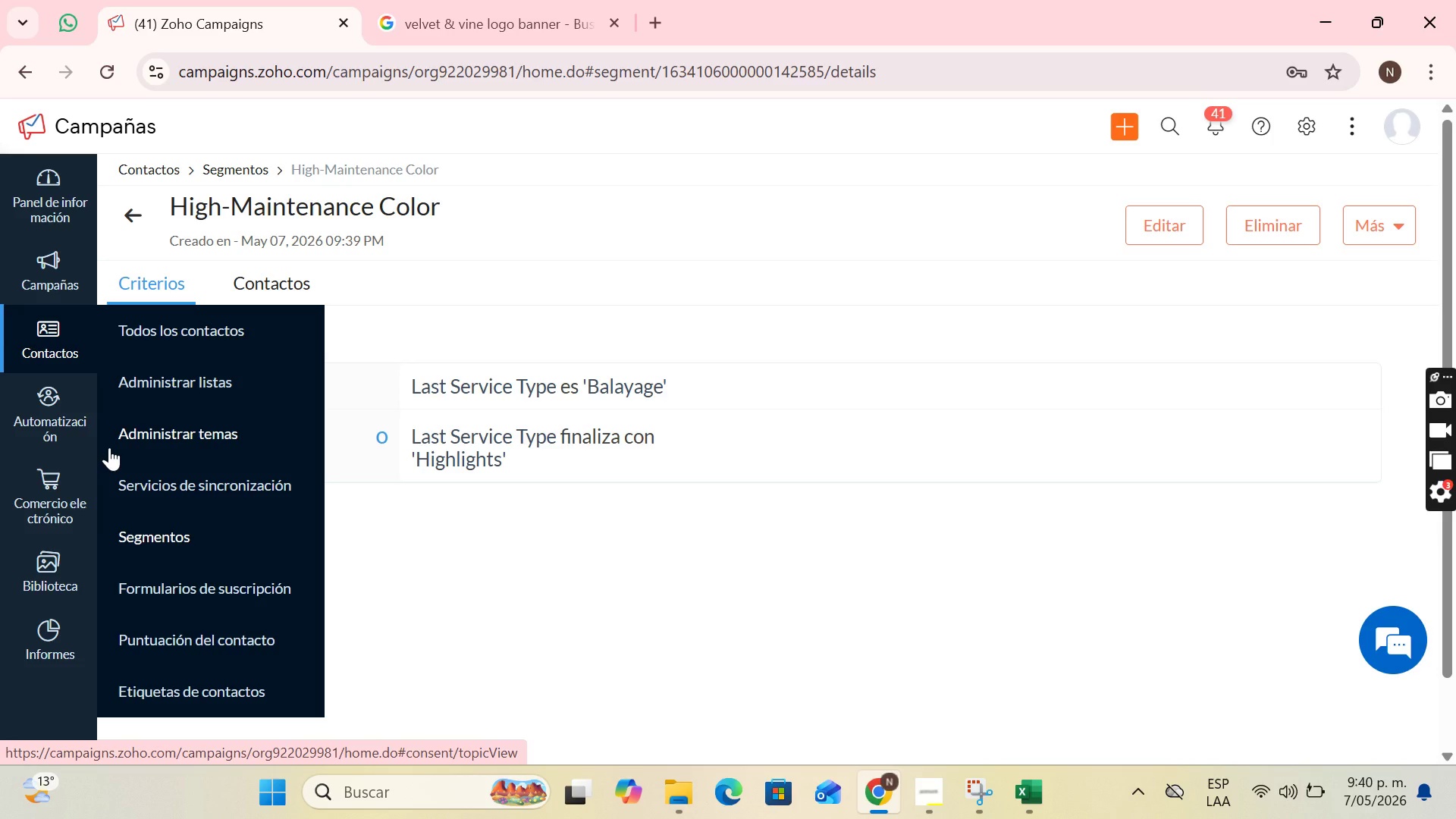 
left_click([186, 375])
 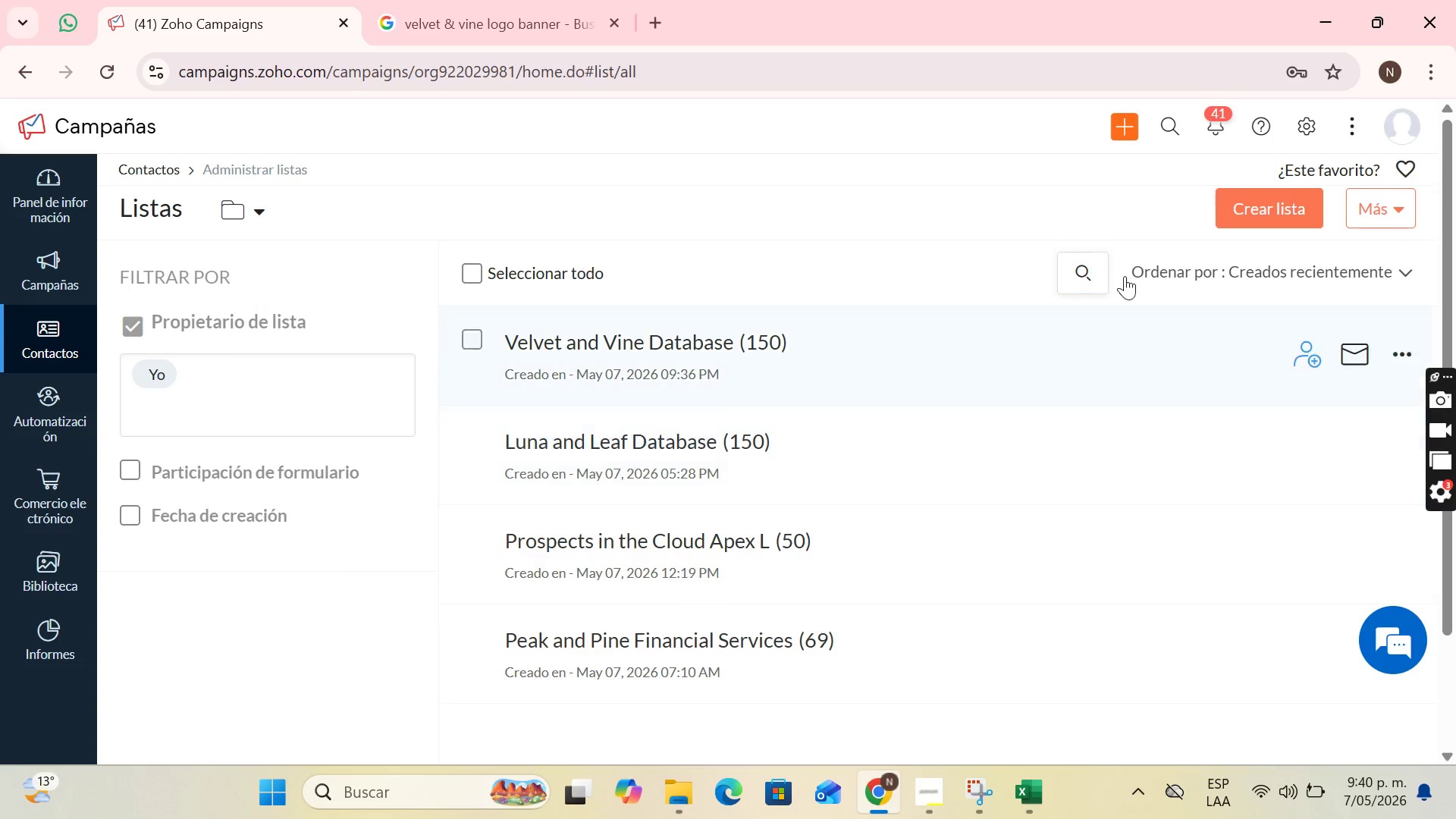 
left_click([1293, 201])
 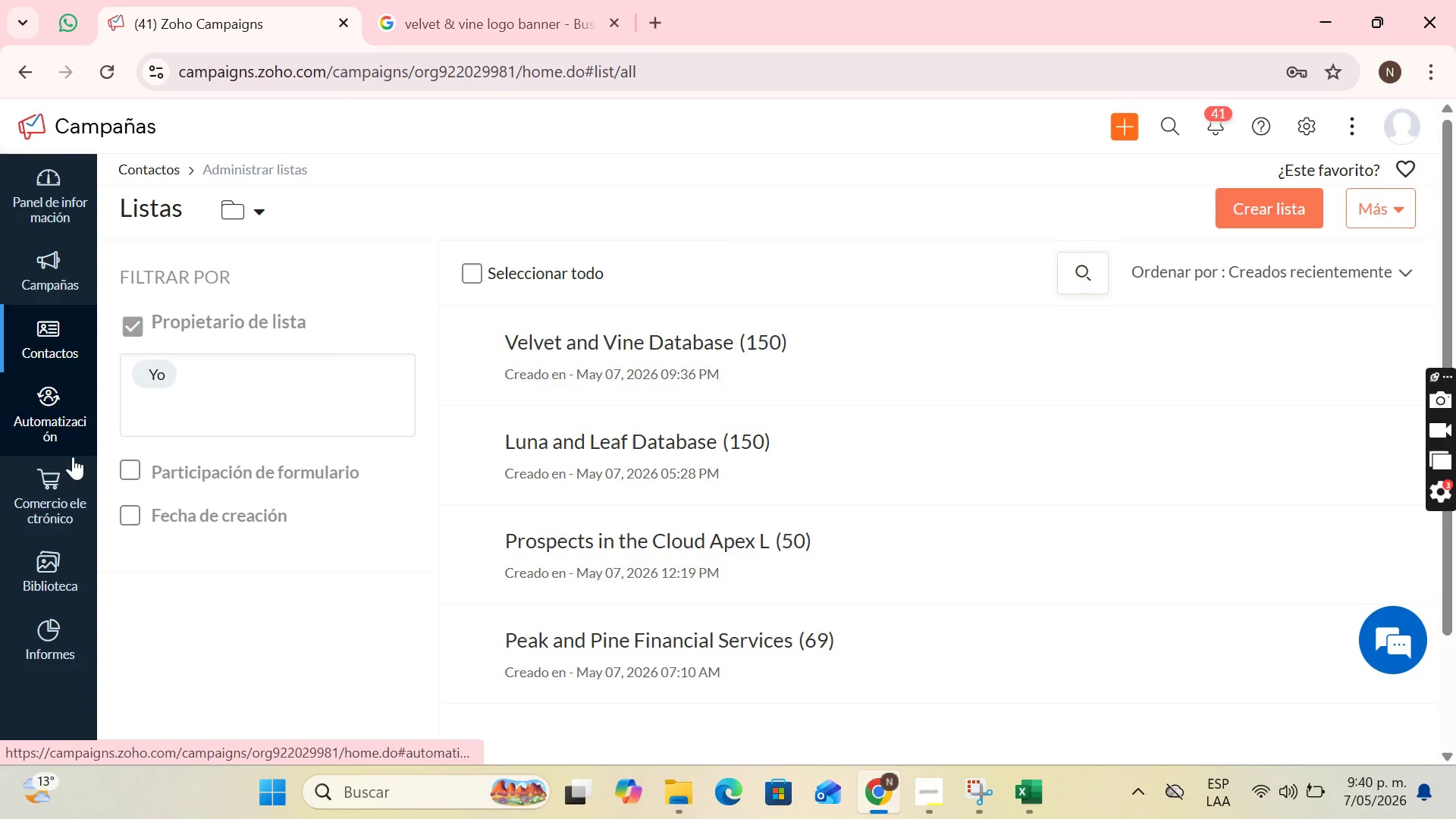 
wait(7.11)
 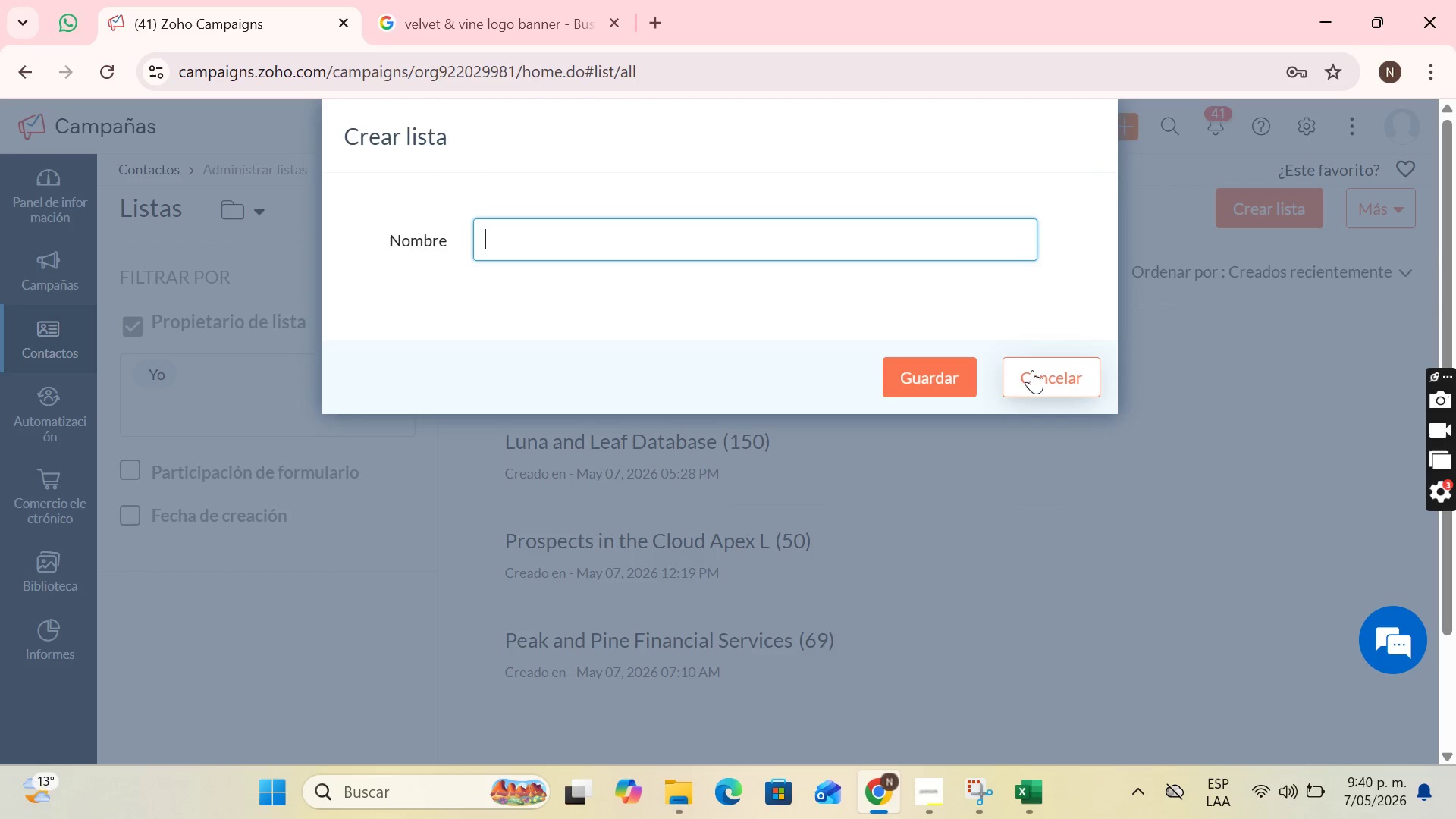 
left_click([1399, 223])
 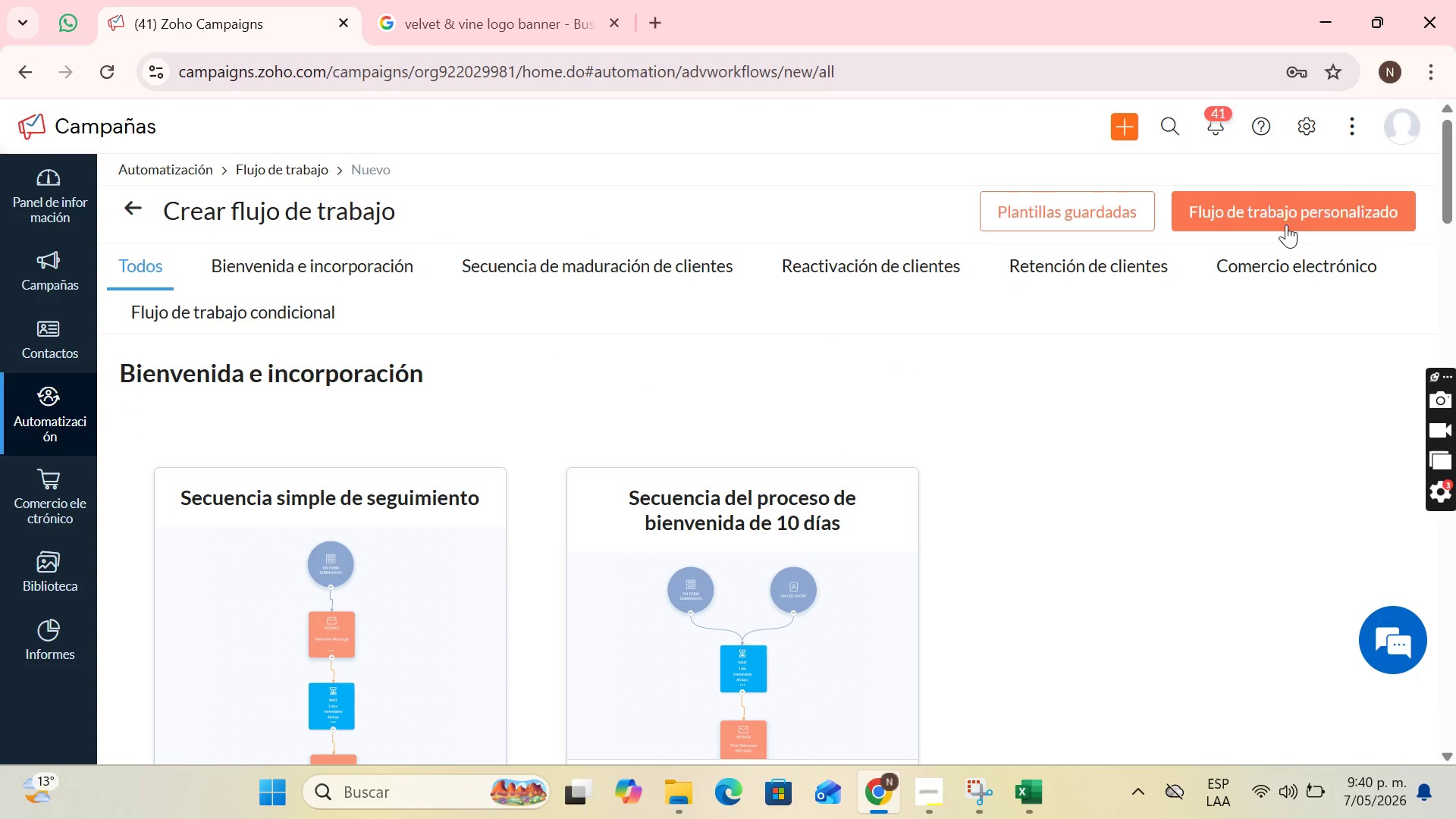 
left_click([1289, 212])
 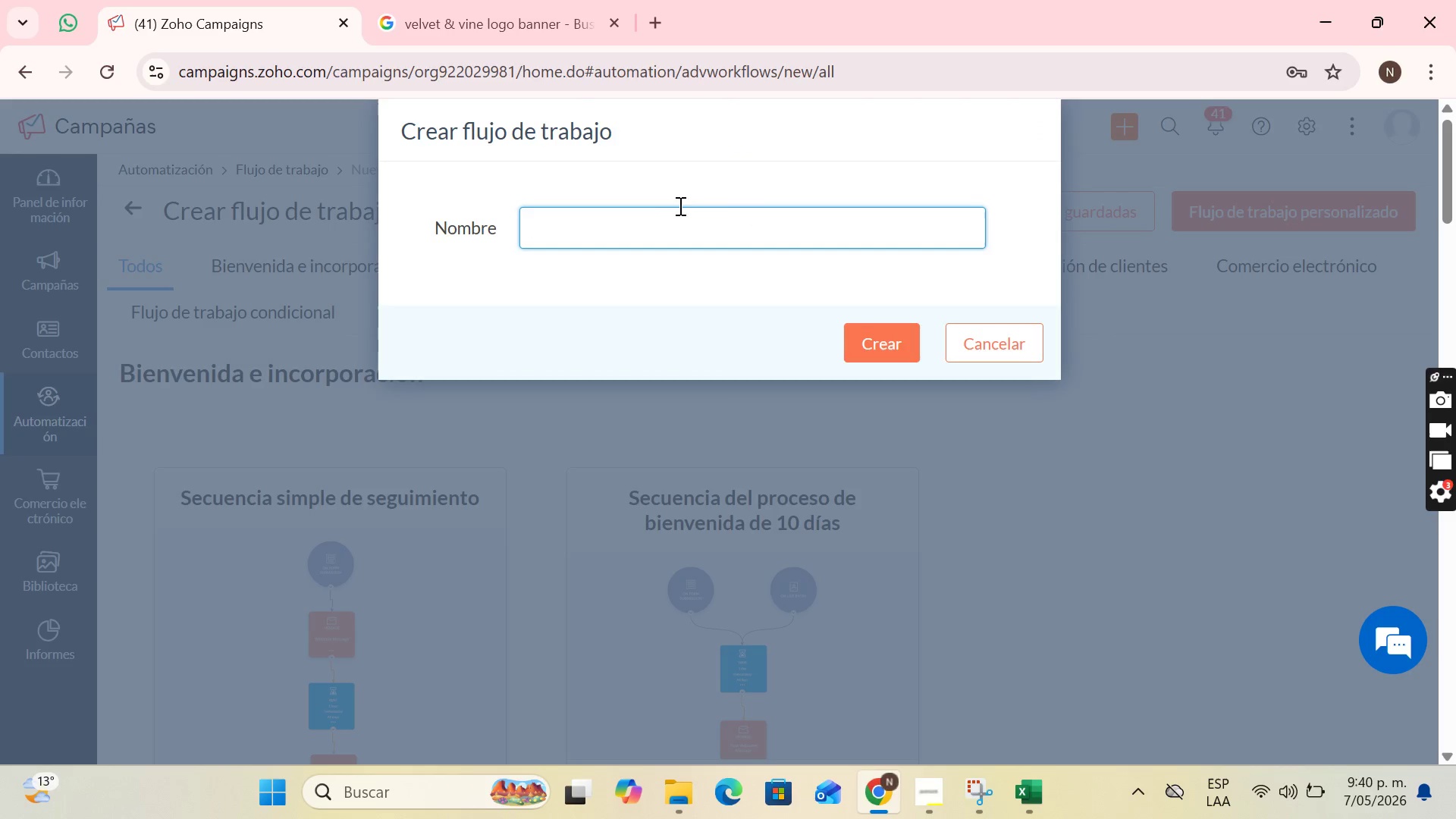 
left_click([667, 224])
 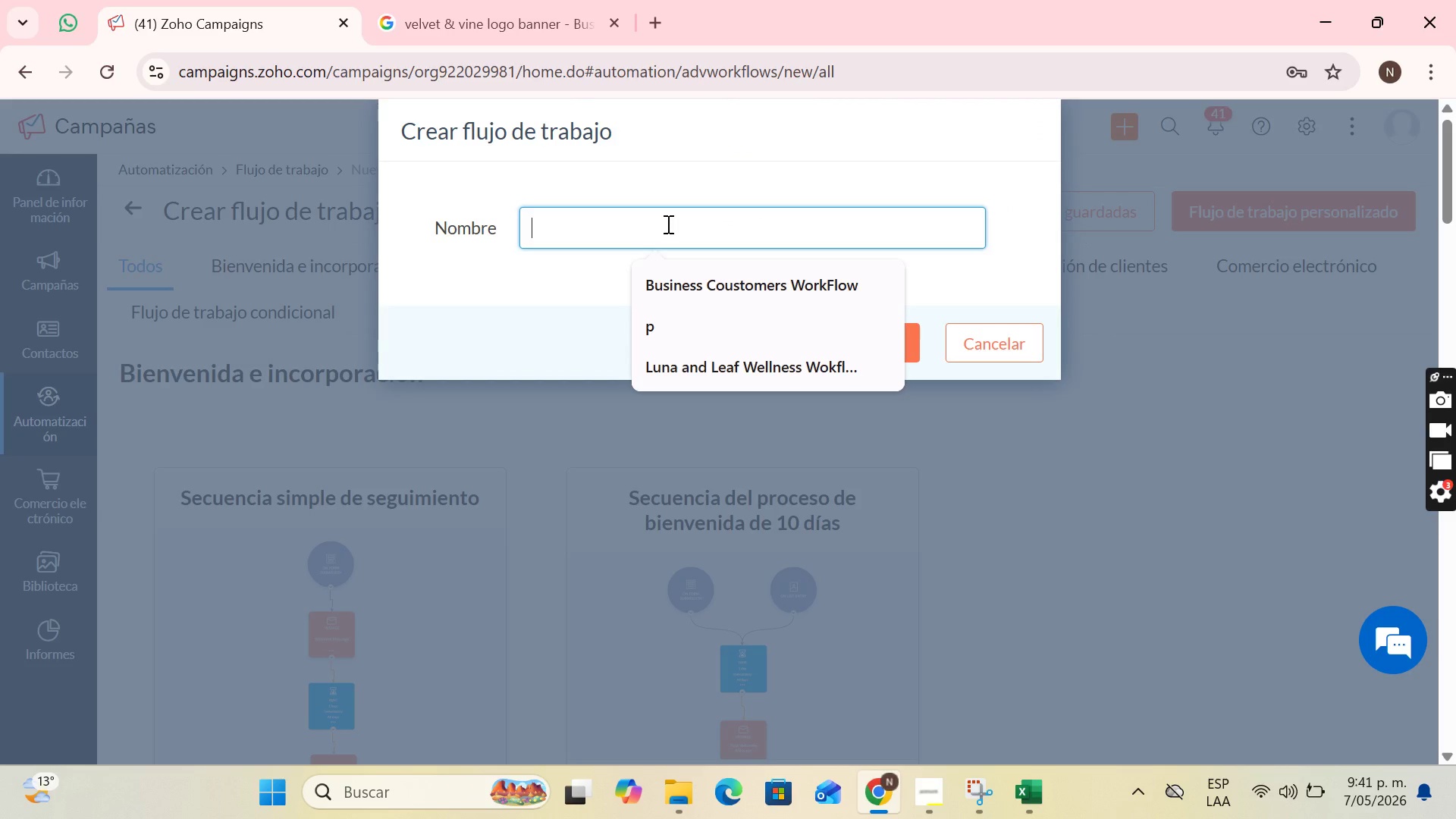 
type(Velvet And Vine Workflow)
 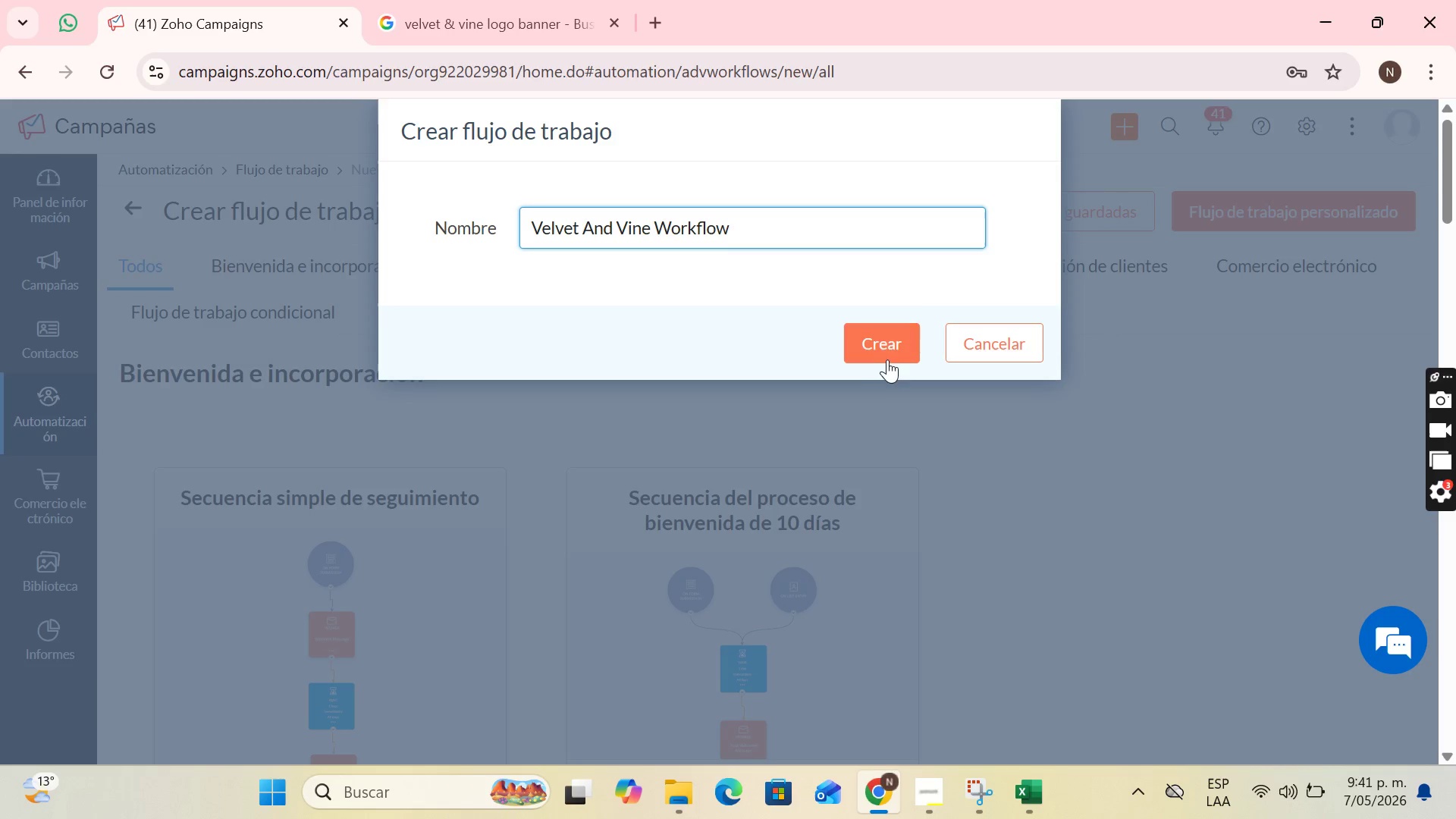 
left_click([885, 356])
 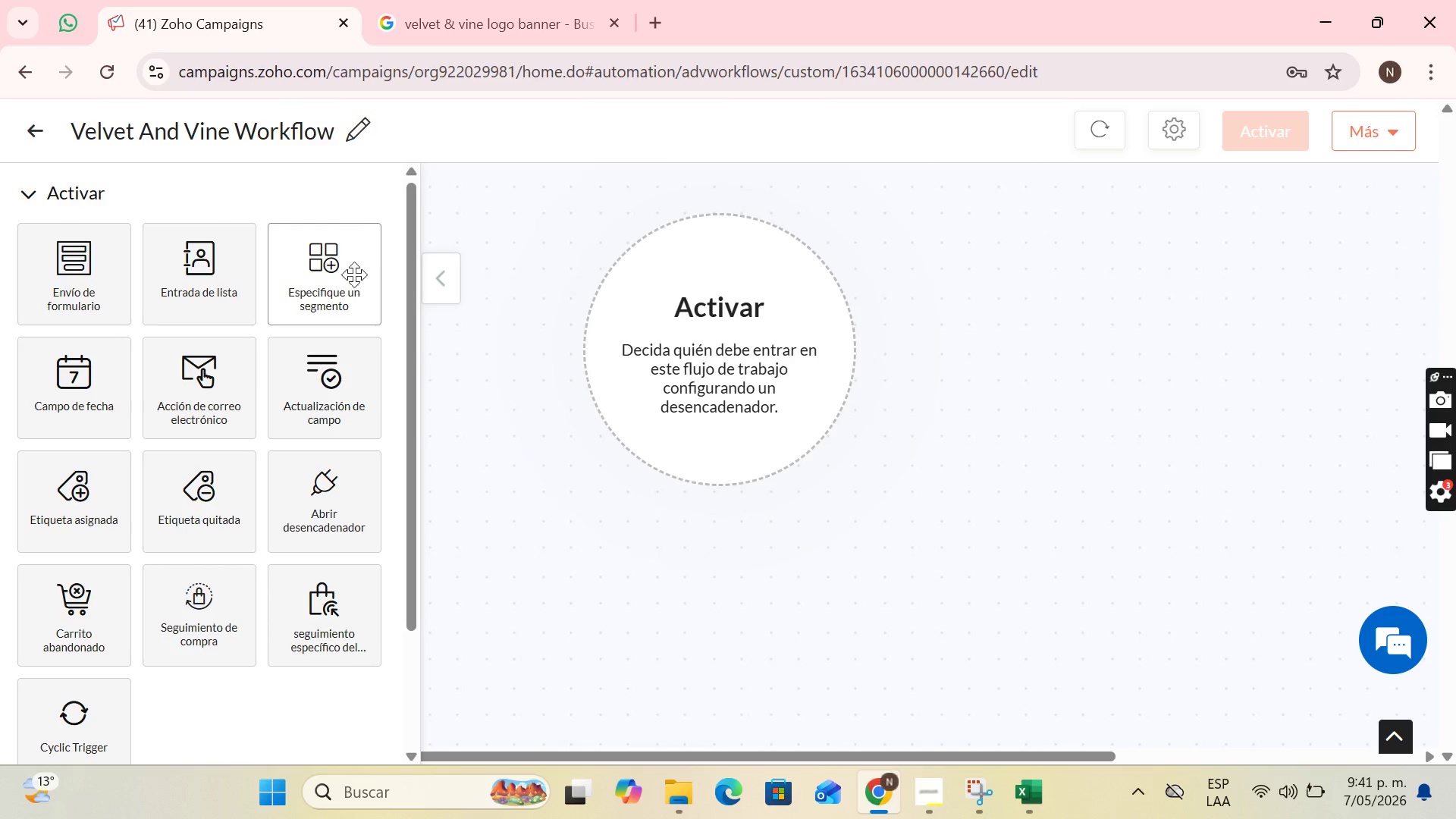 
wait(6.09)
 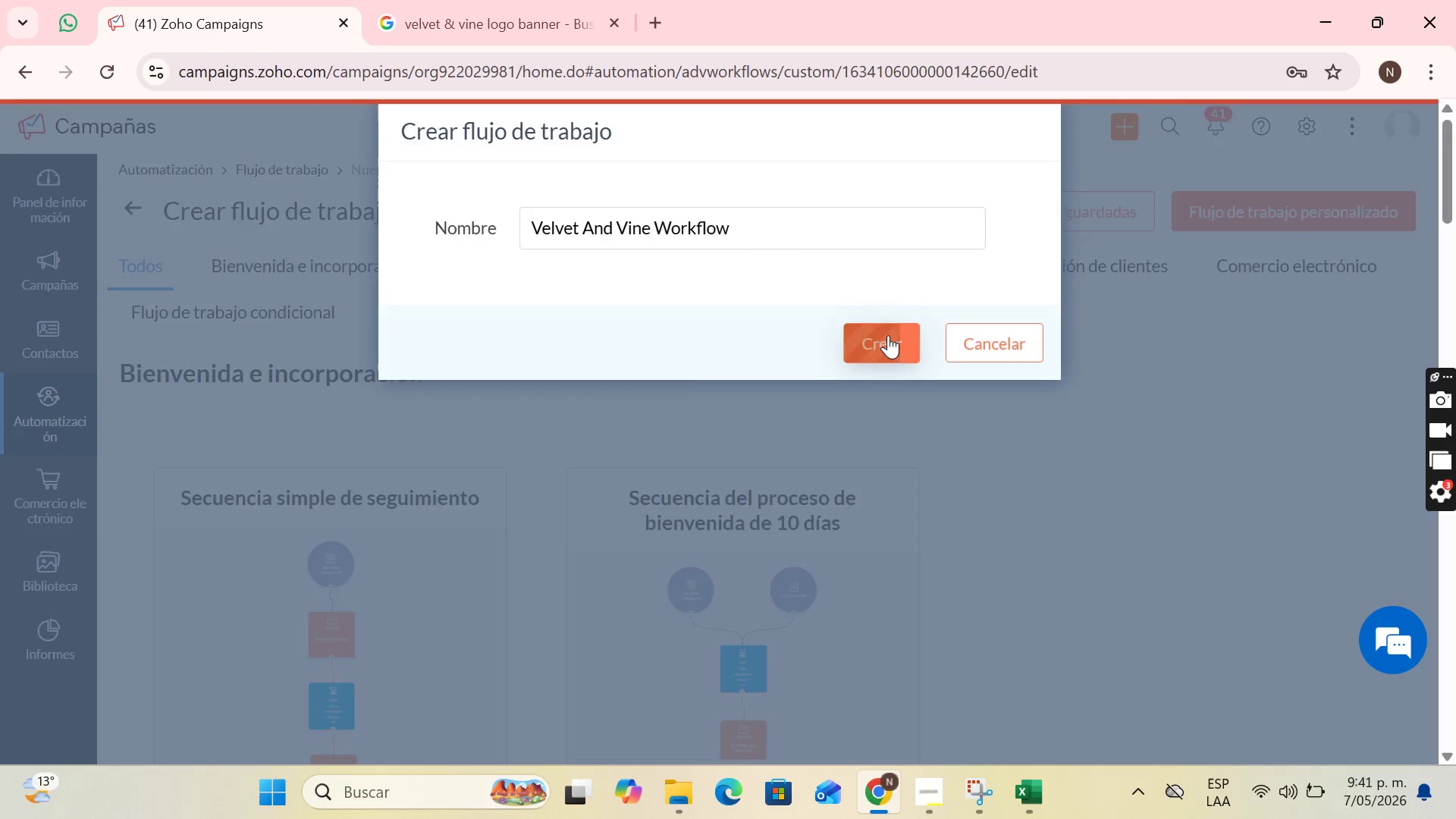 
left_click_drag(start_coordinate=[77, 372], to_coordinate=[711, 311])
 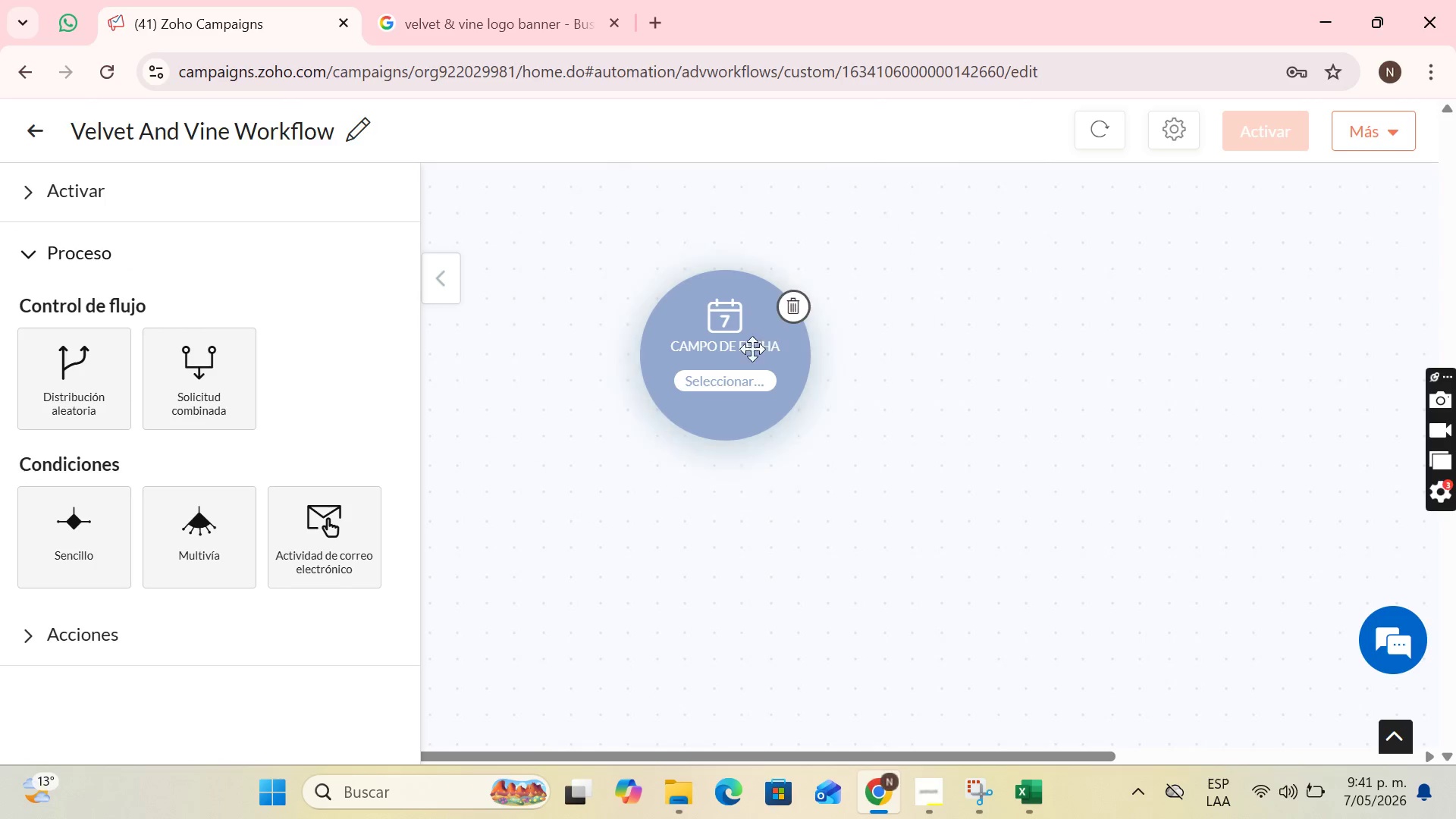 
left_click([735, 381])
 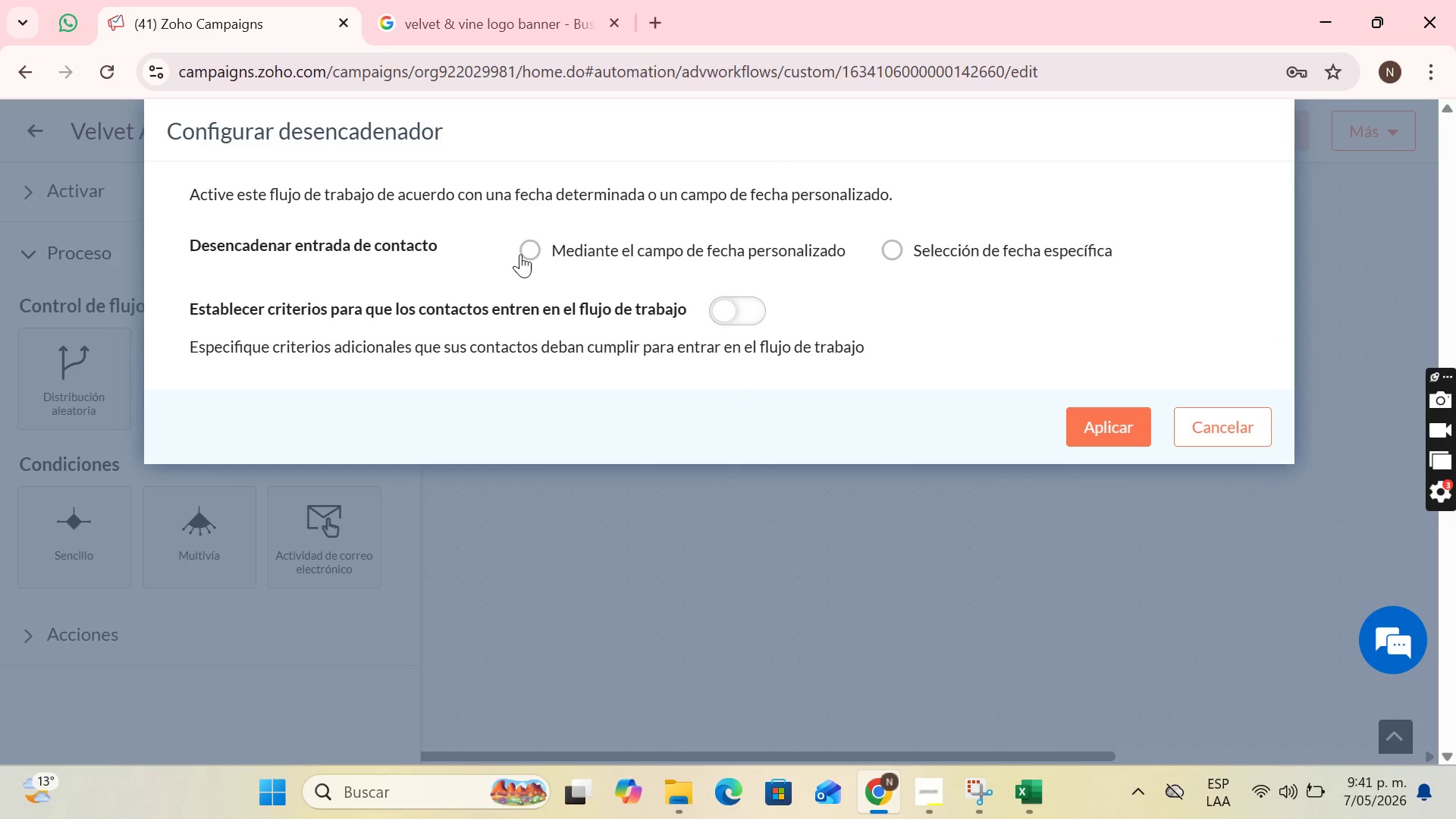 
left_click([532, 249])
 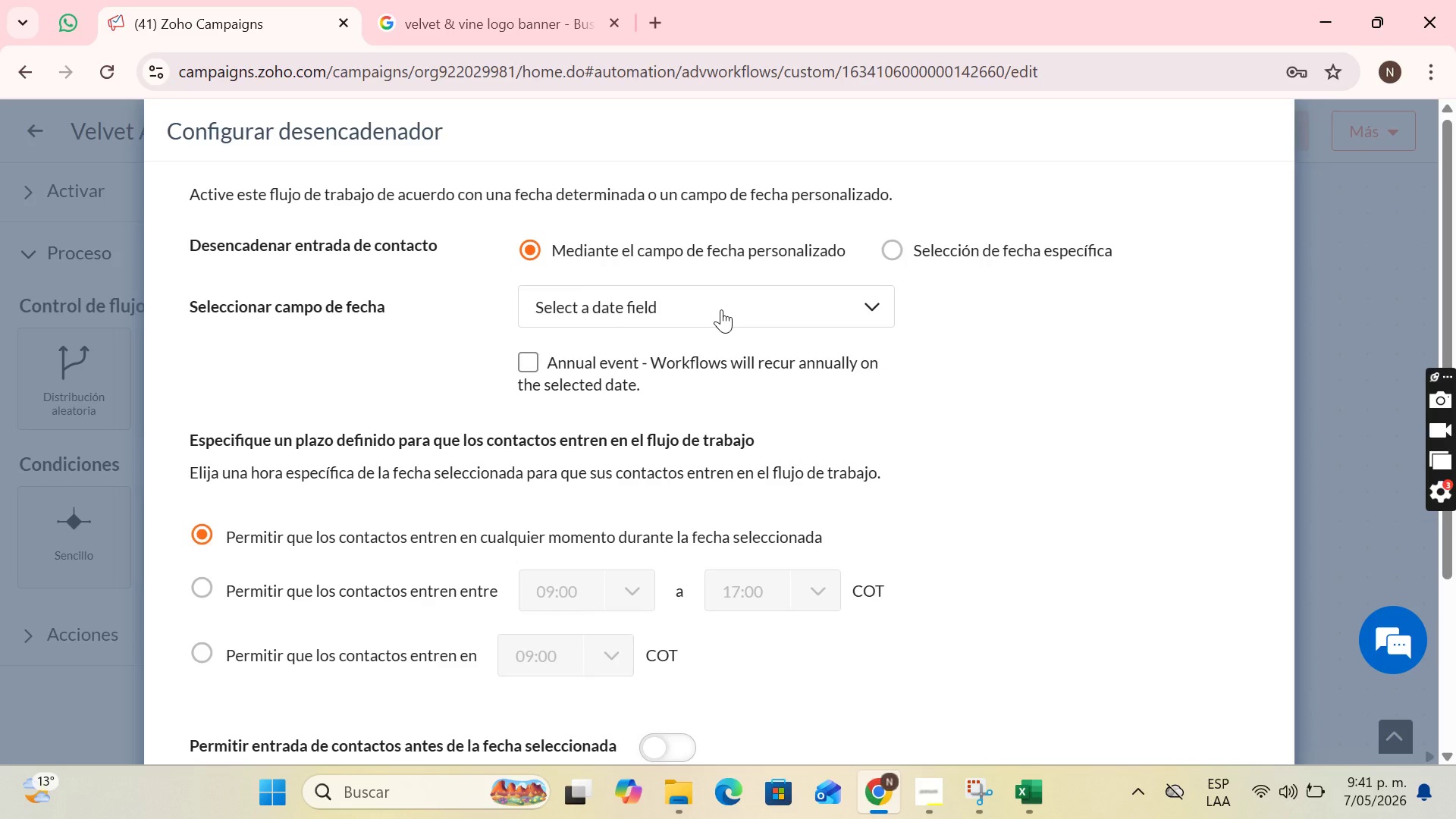 
left_click([721, 309])
 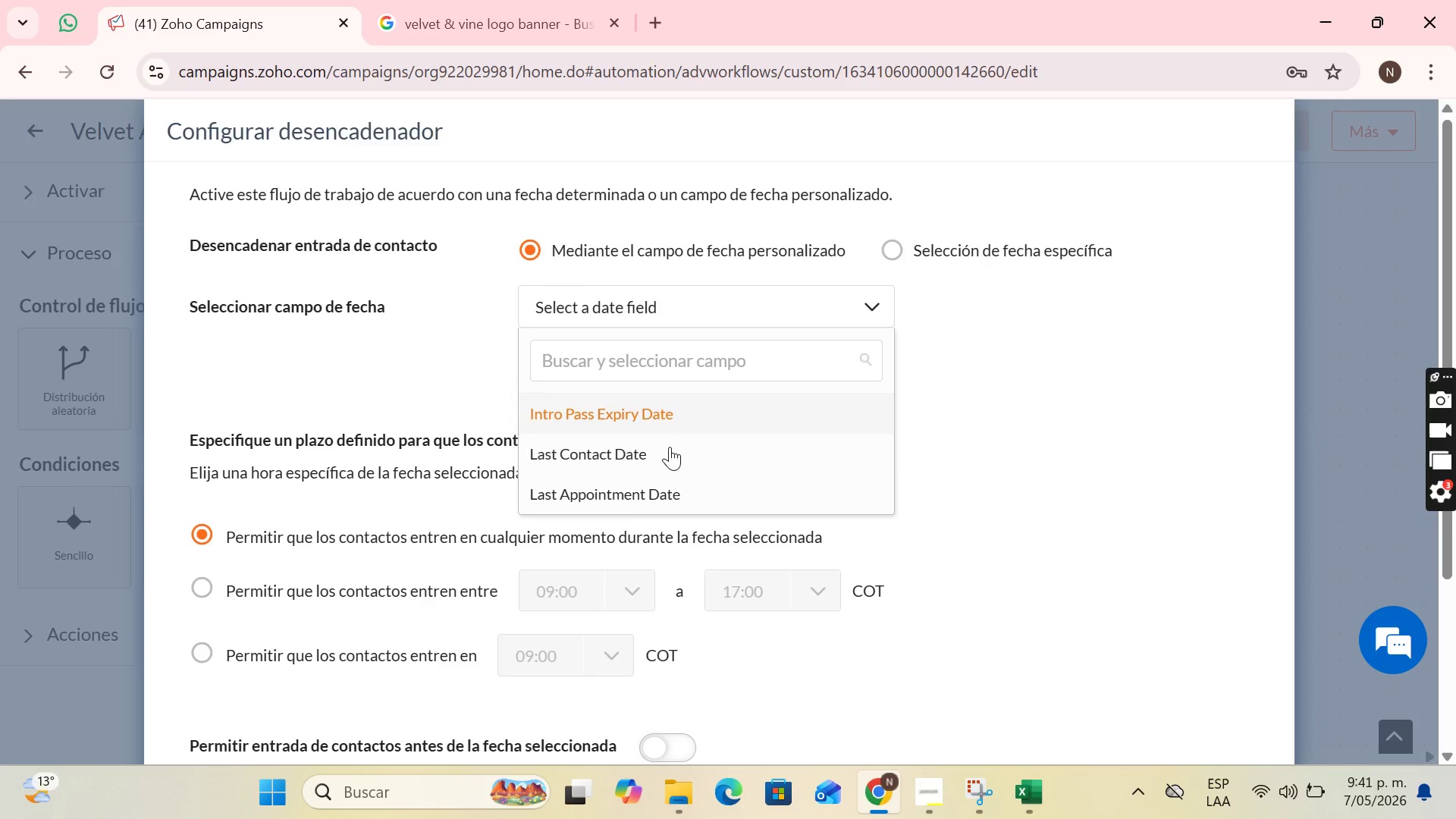 
left_click([663, 480])
 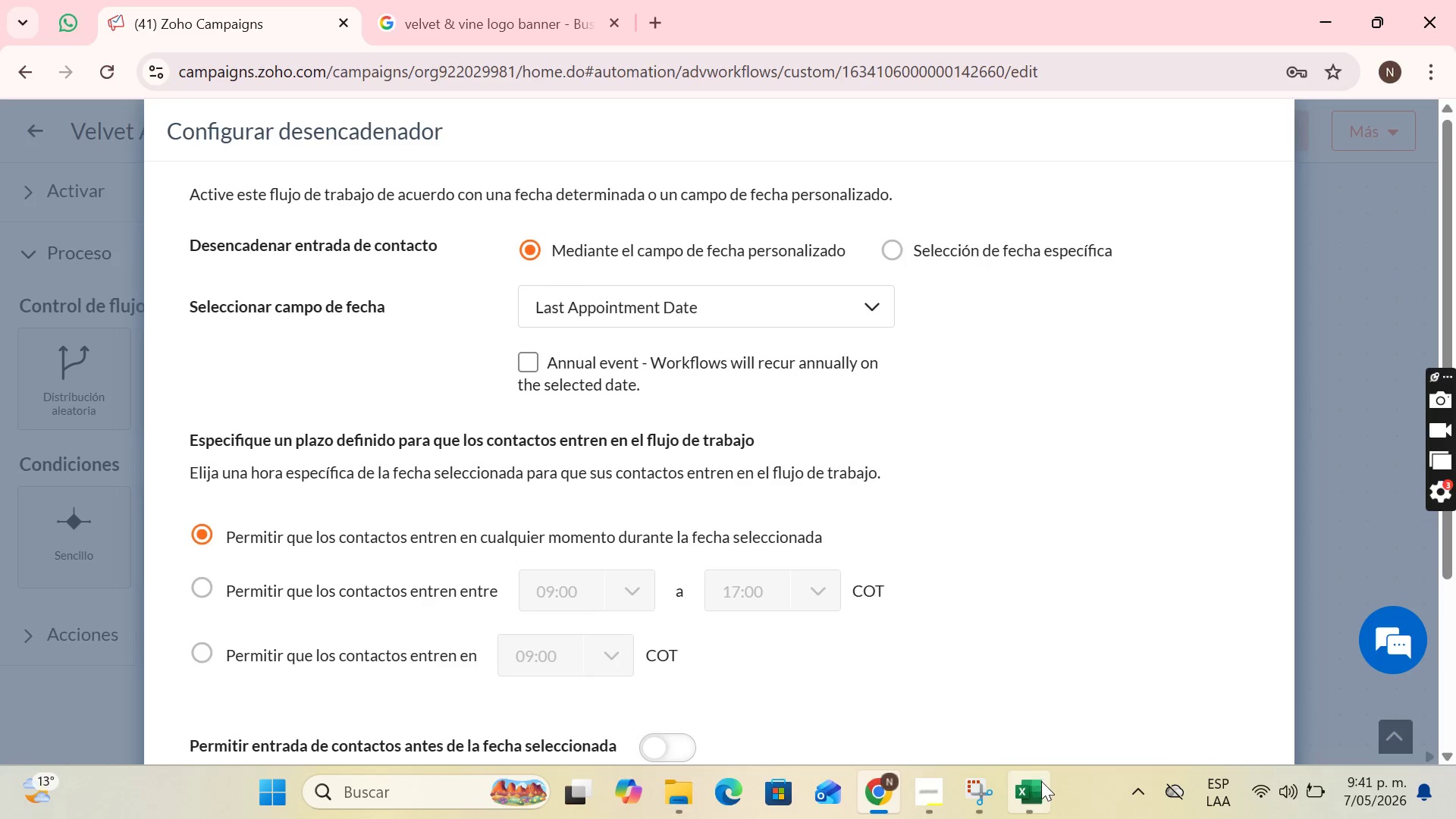 
mouse_move([1043, 632])
 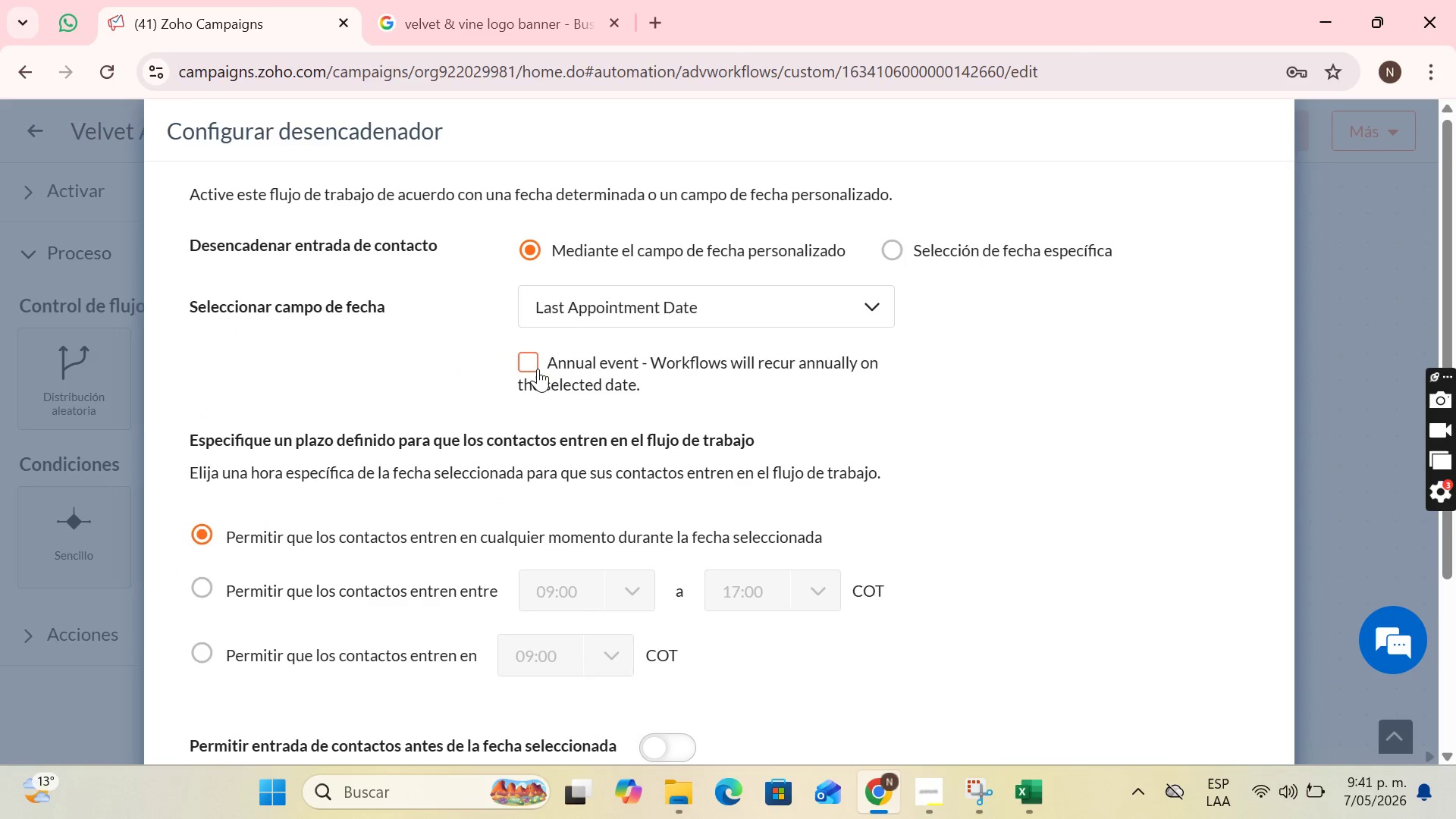 
left_click([535, 360])
 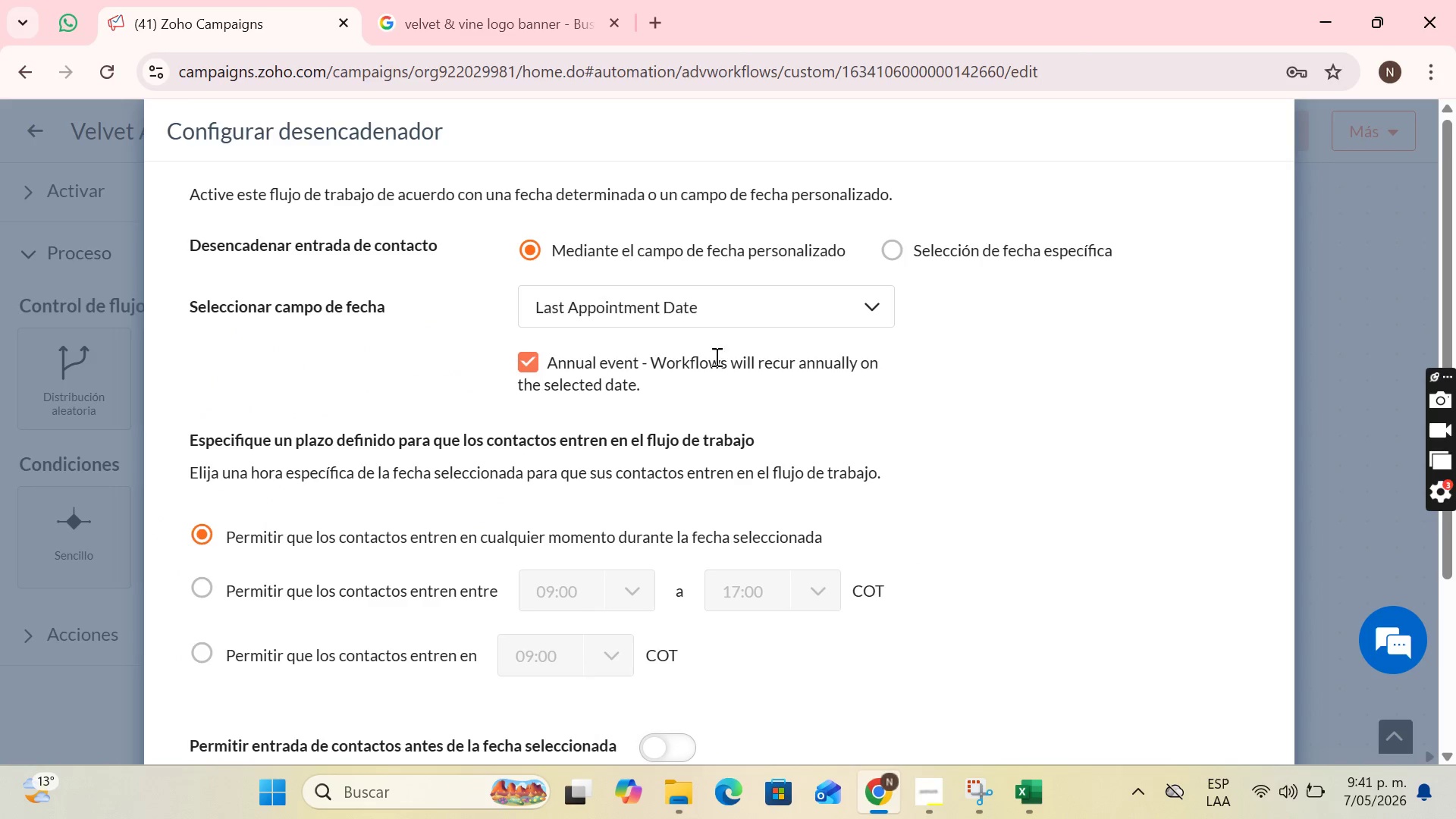 
scroll: coordinate [757, 419], scroll_direction: down, amount: 2.0
 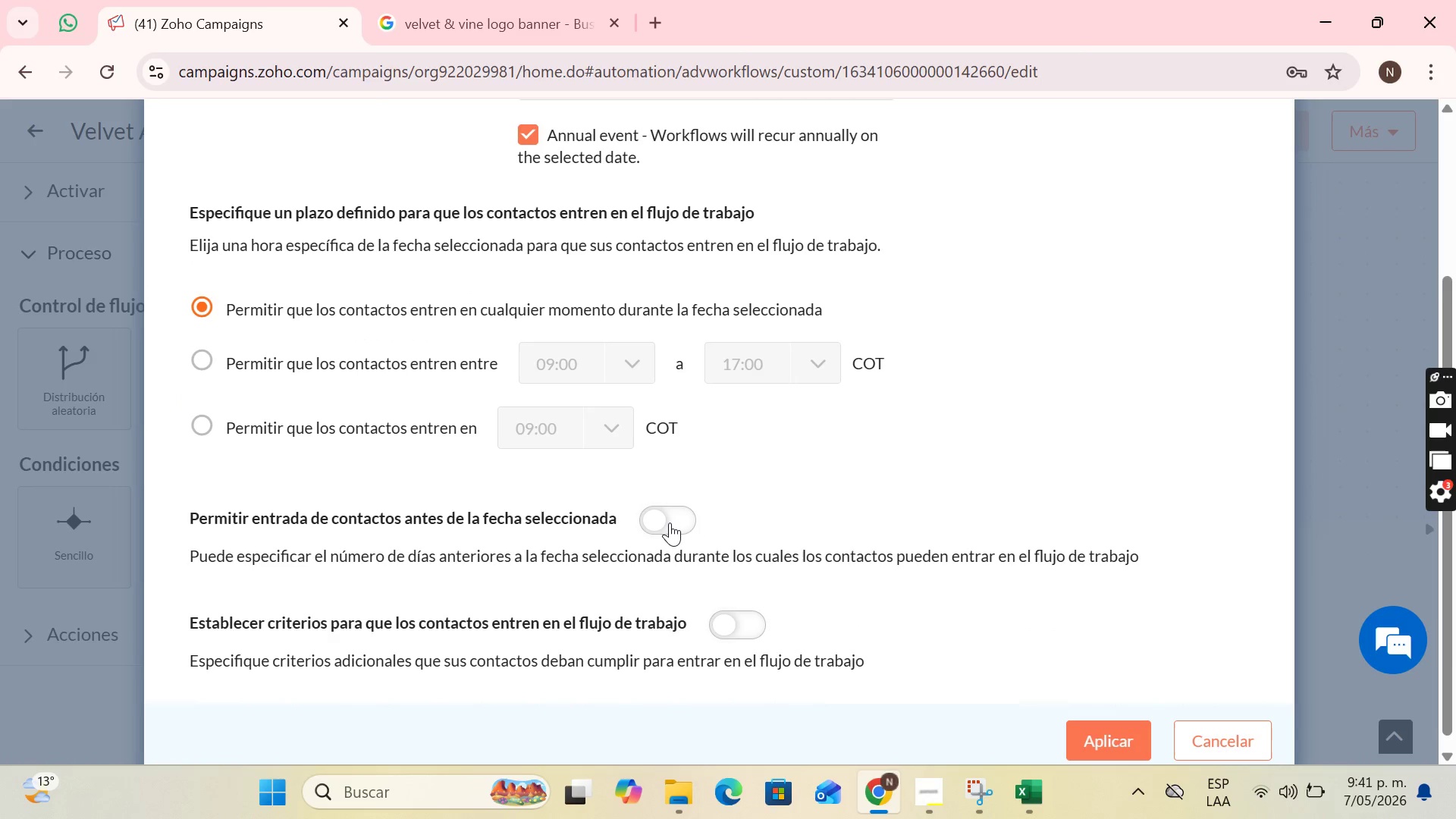 
left_click([670, 522])
 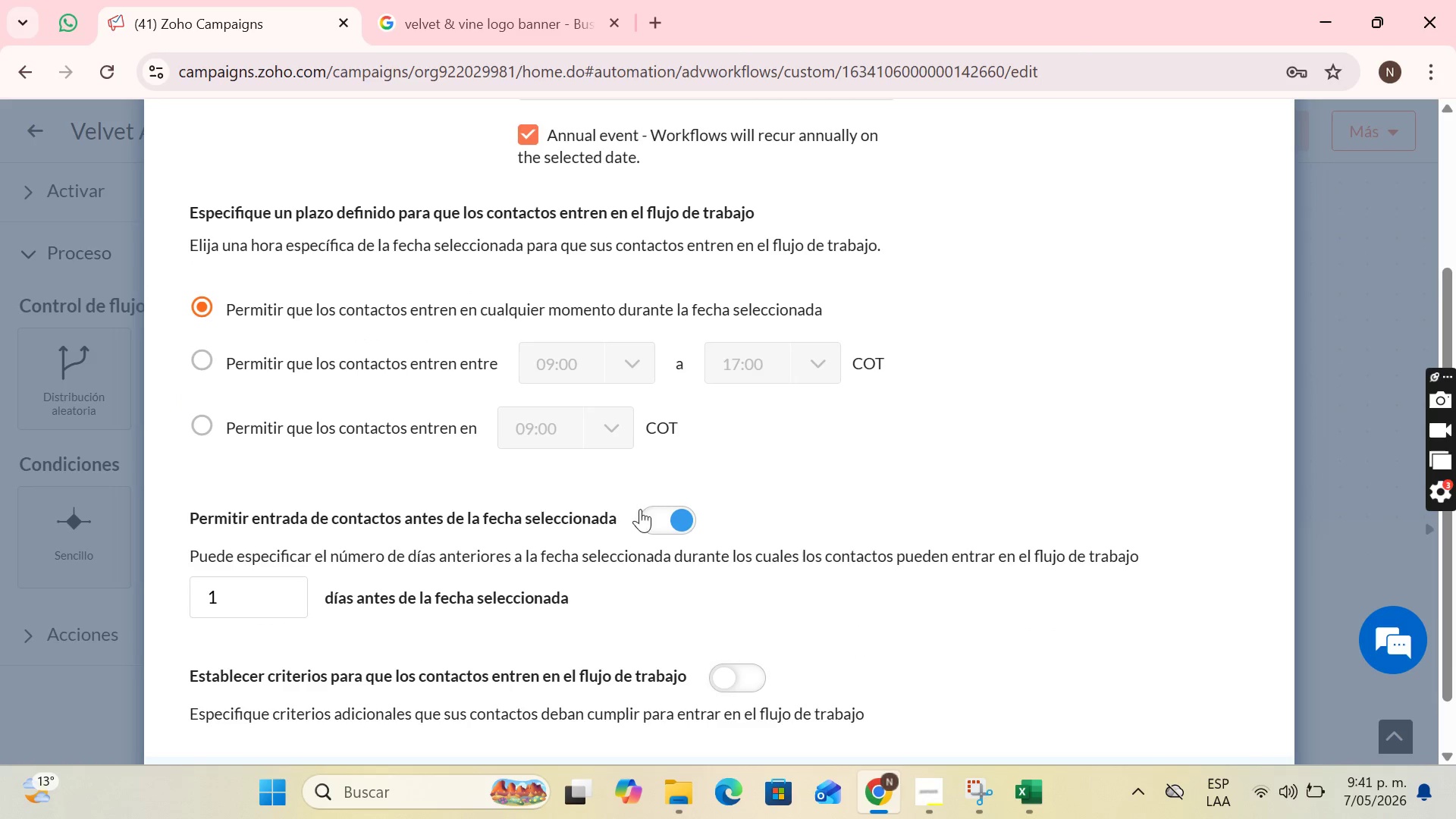 
scroll: coordinate [471, 514], scroll_direction: down, amount: 1.0
 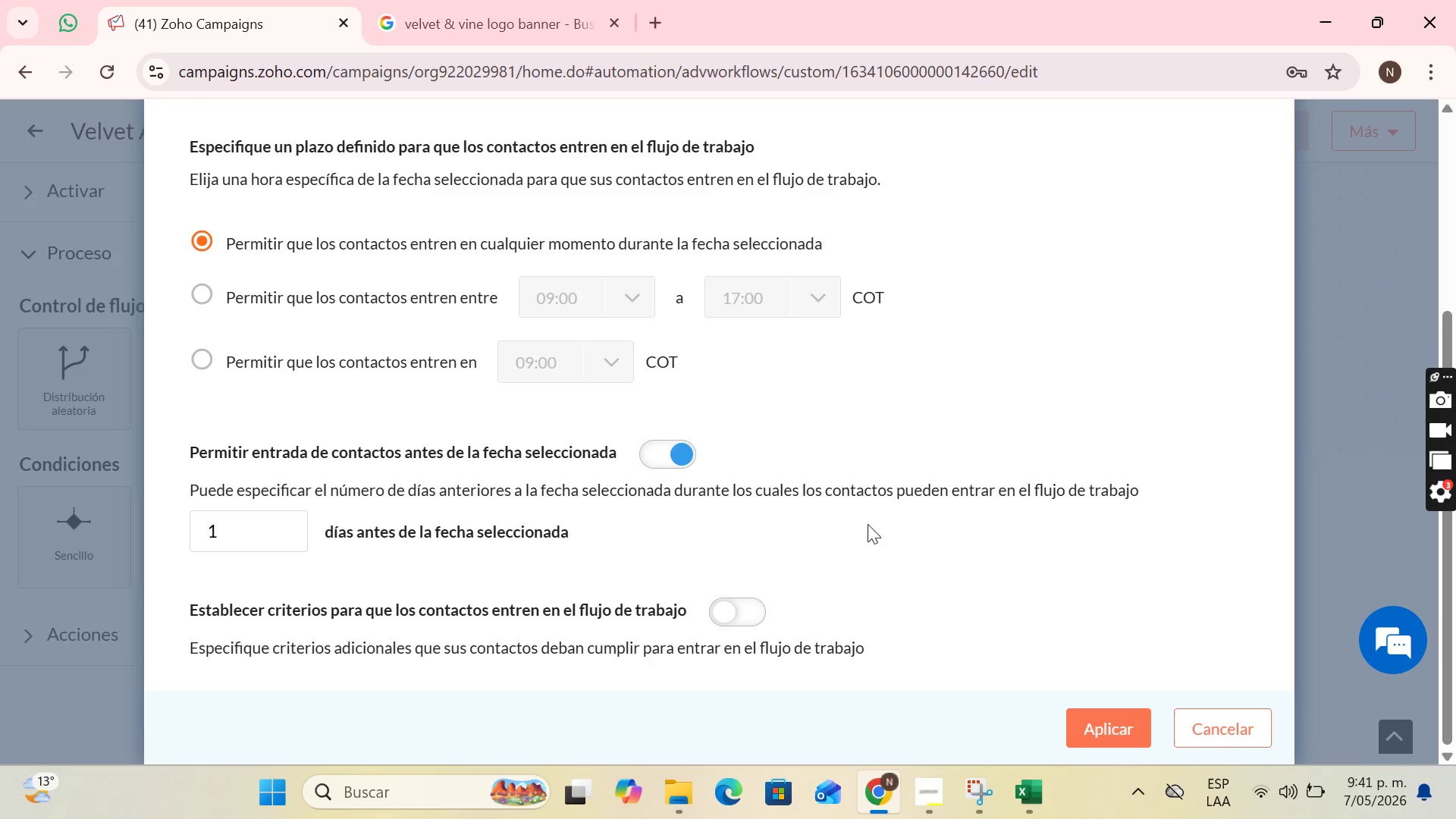 
left_click([722, 612])
 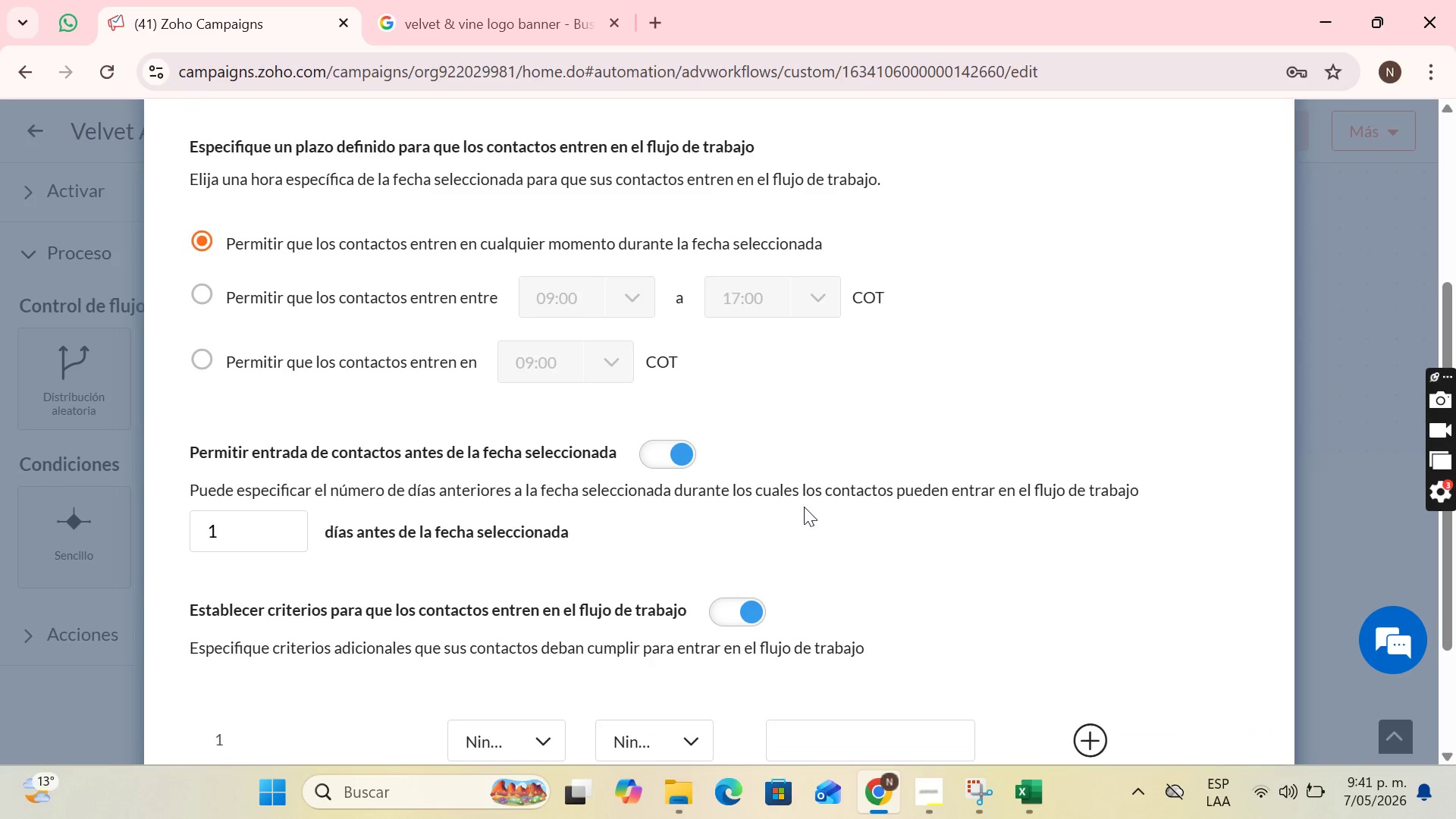 
scroll: coordinate [805, 507], scroll_direction: down, amount: 1.0
 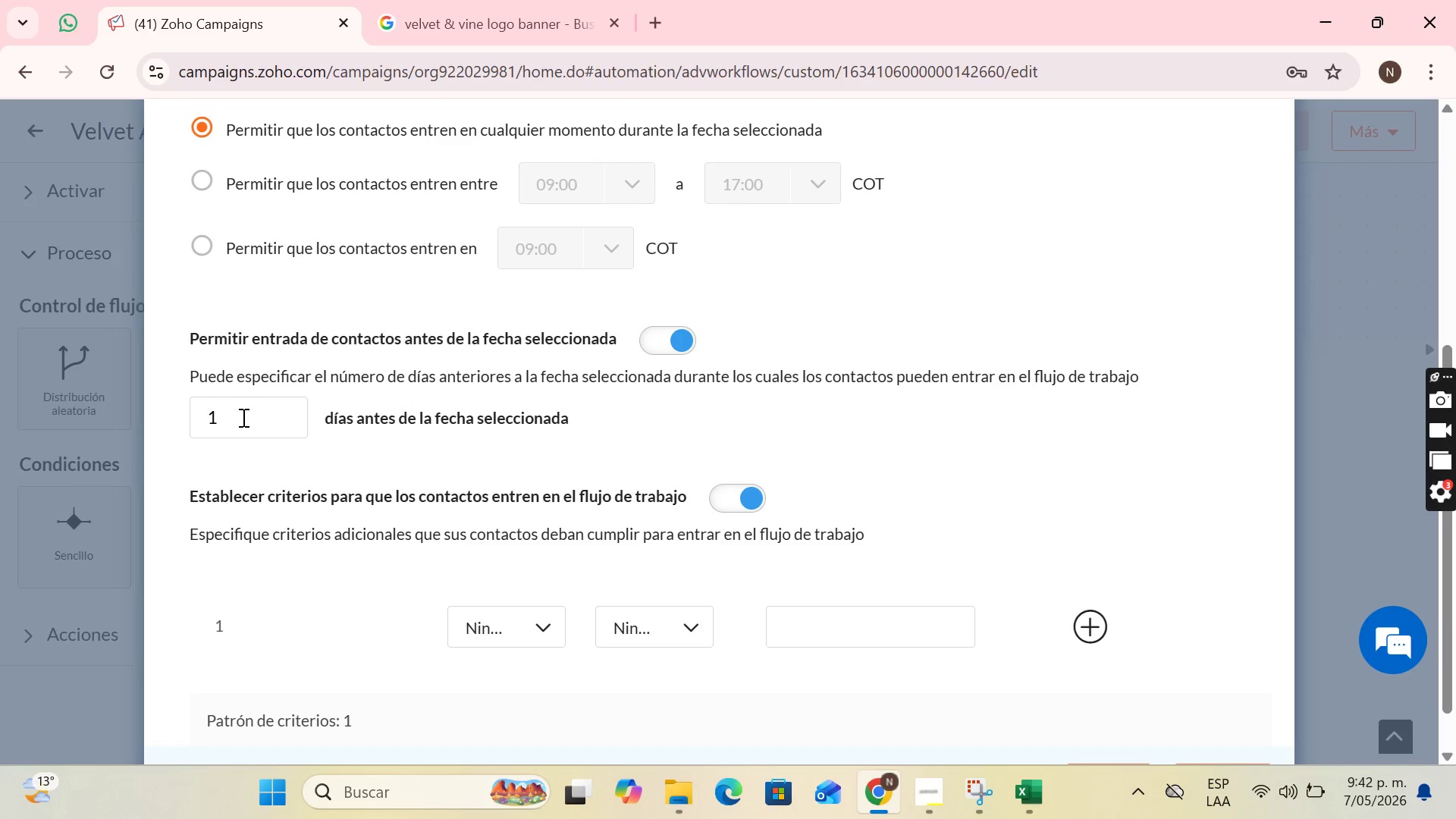 
wait(27.0)
 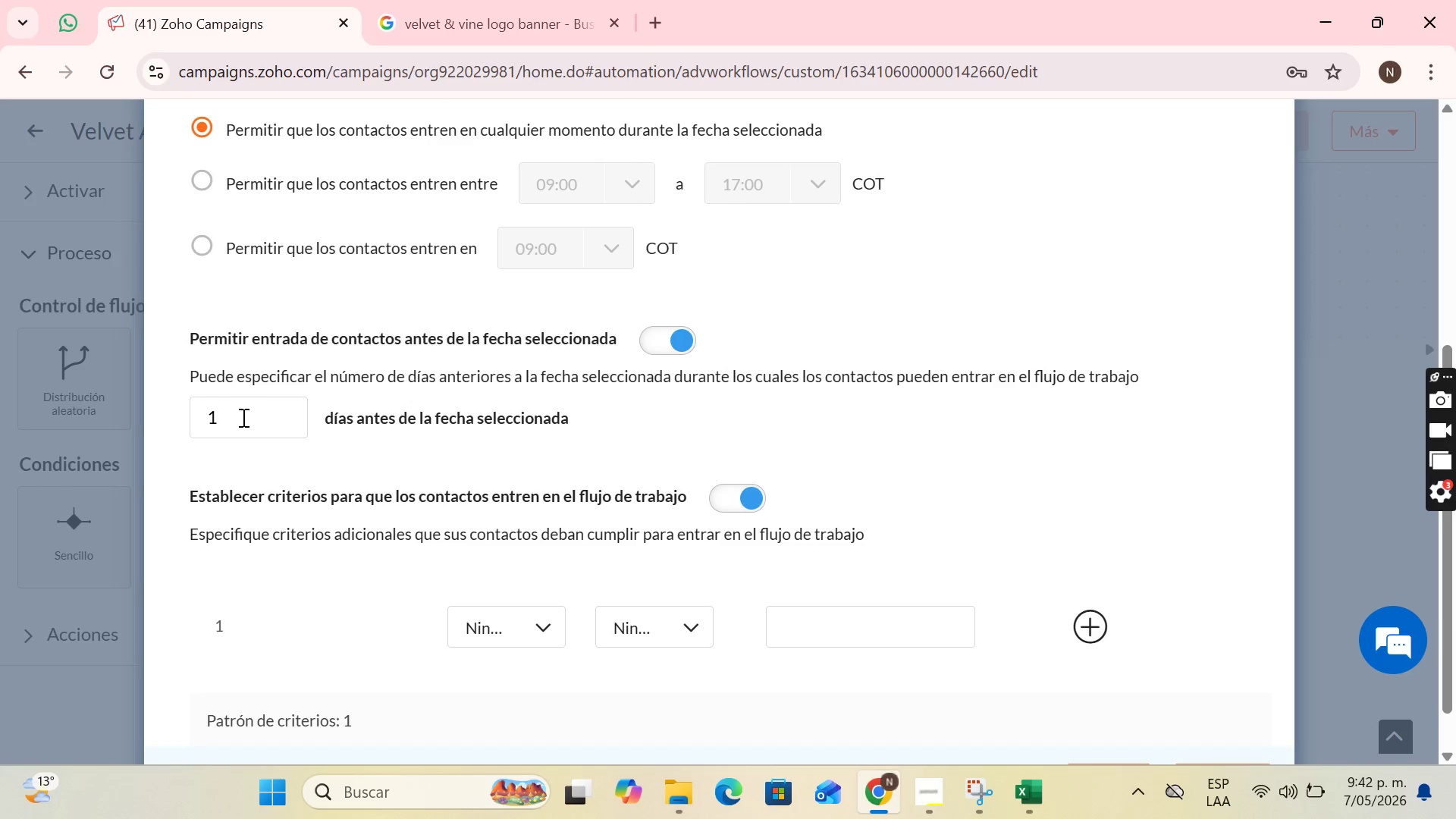 
left_click([673, 334])
 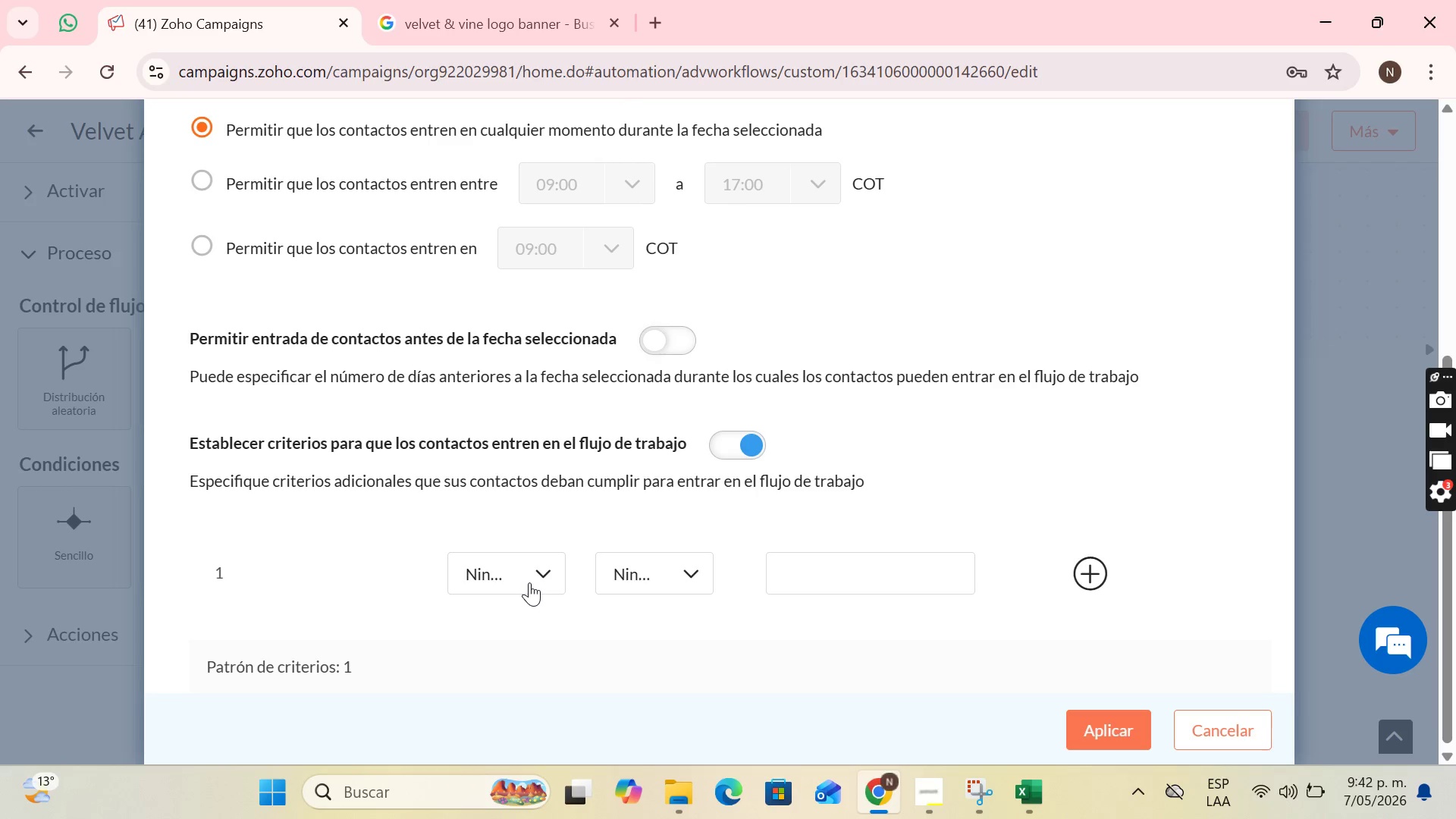 
wait(26.58)
 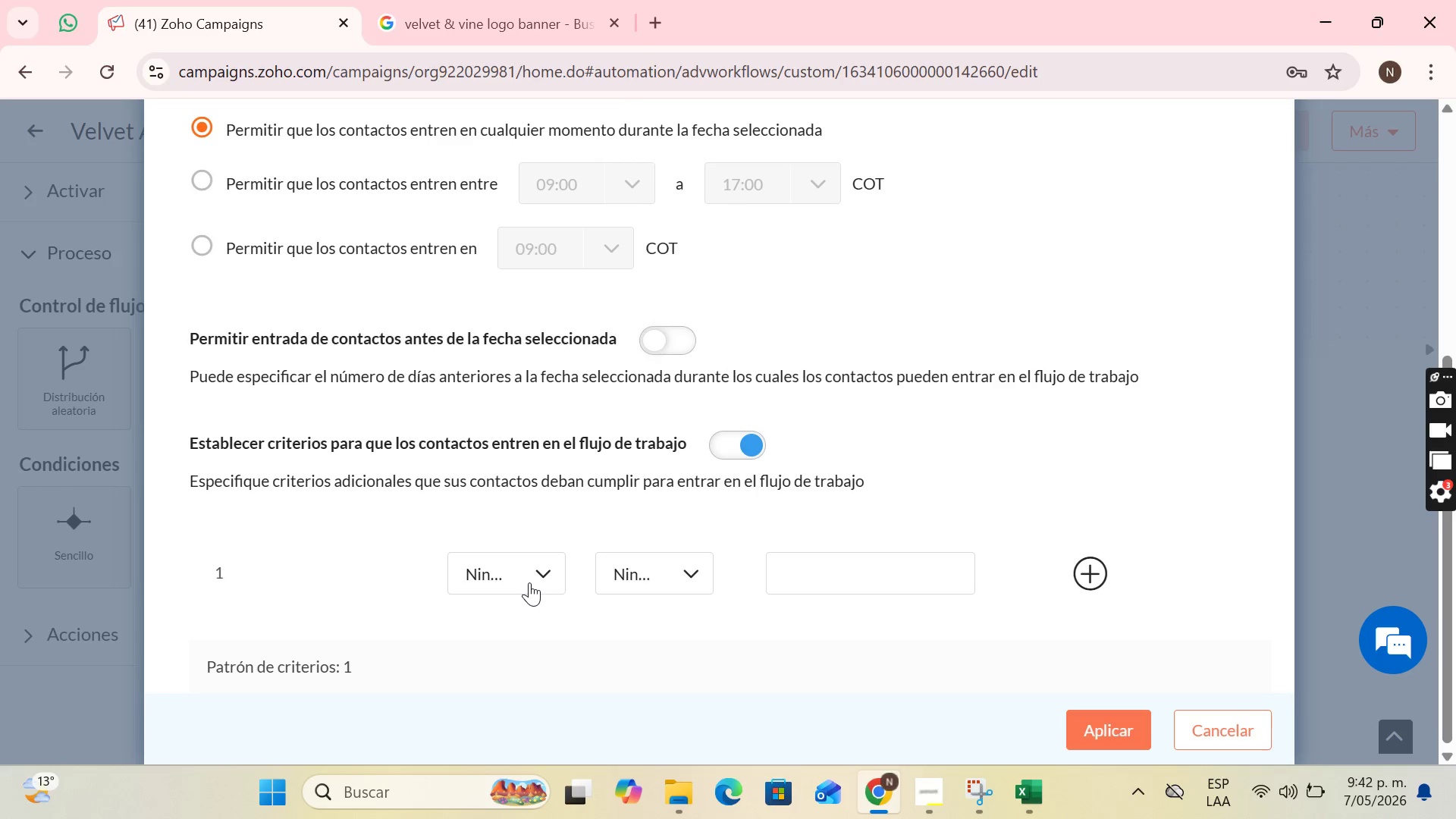 
left_click([530, 579])
 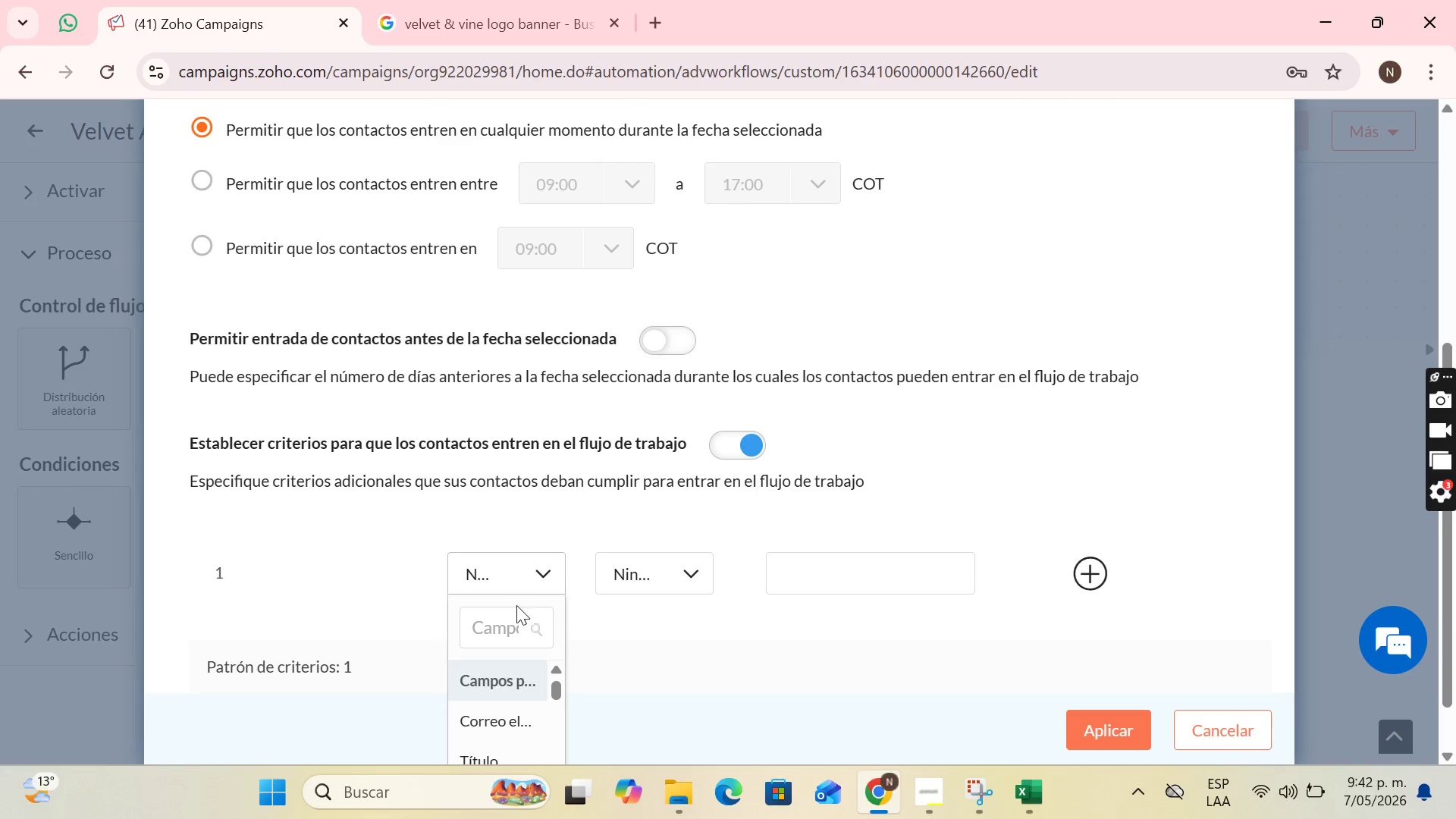 
left_click([516, 606])
 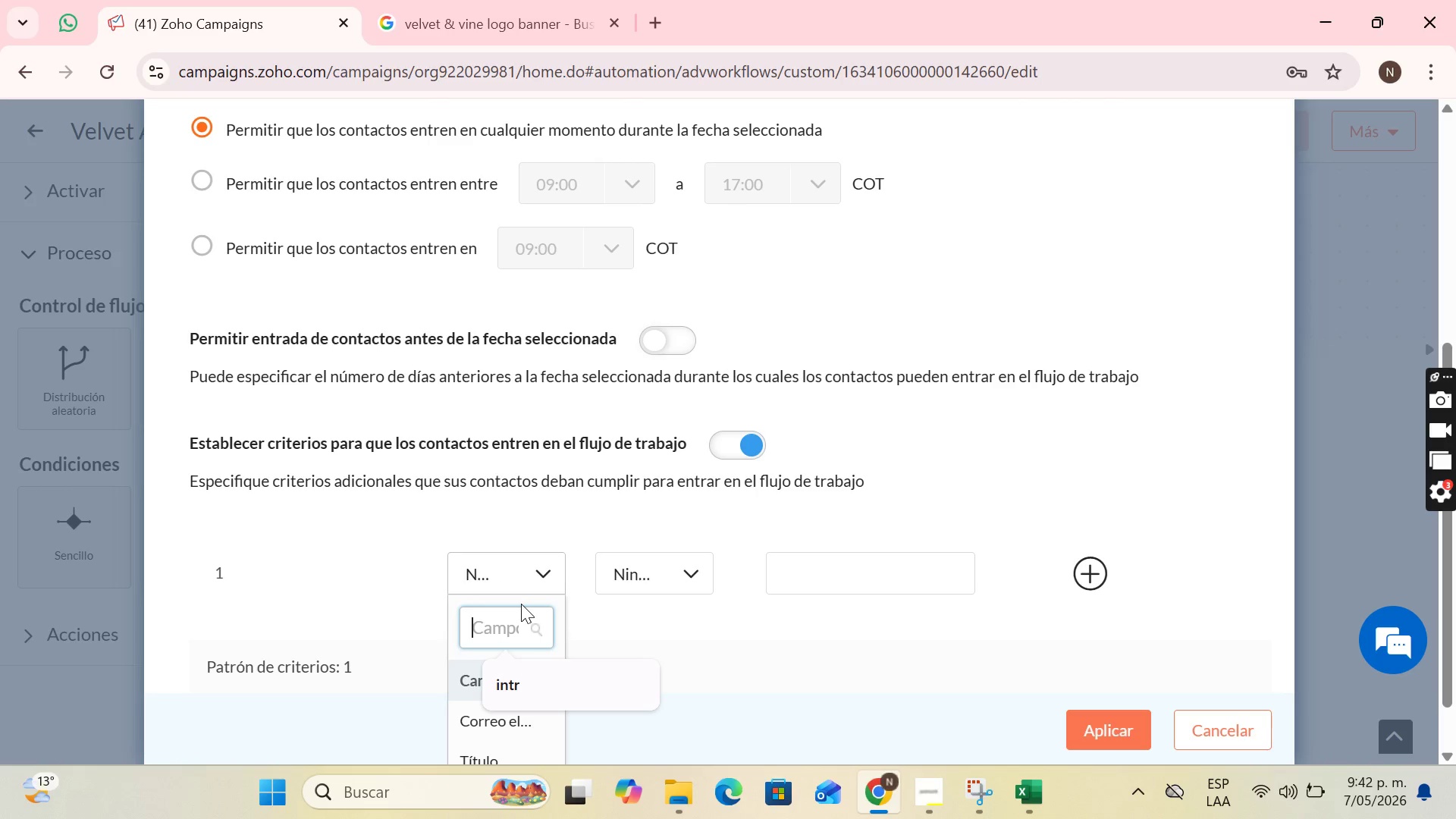 
type(ser)
 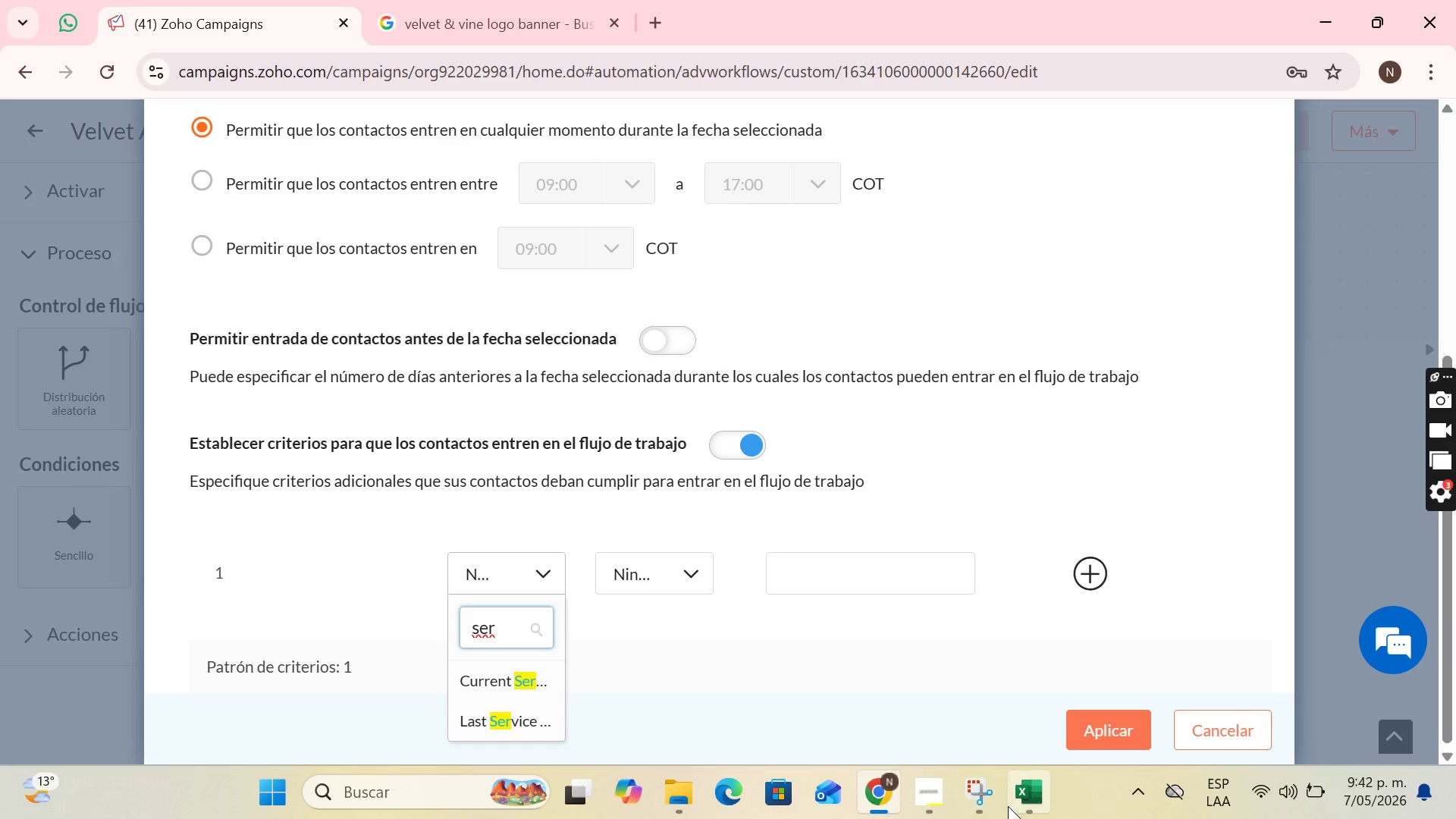 
mouse_move([1034, 677])
 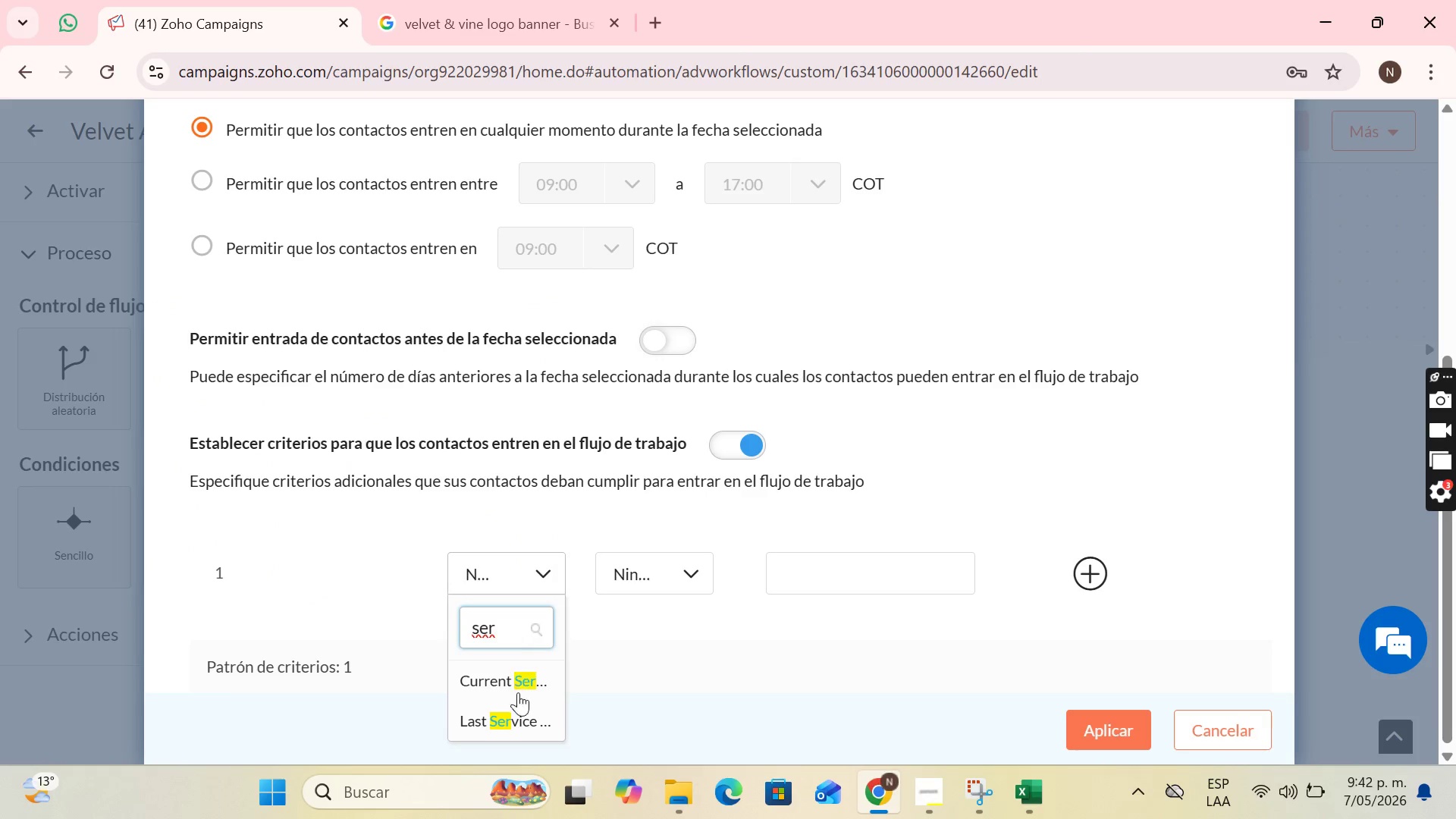 
left_click([525, 719])
 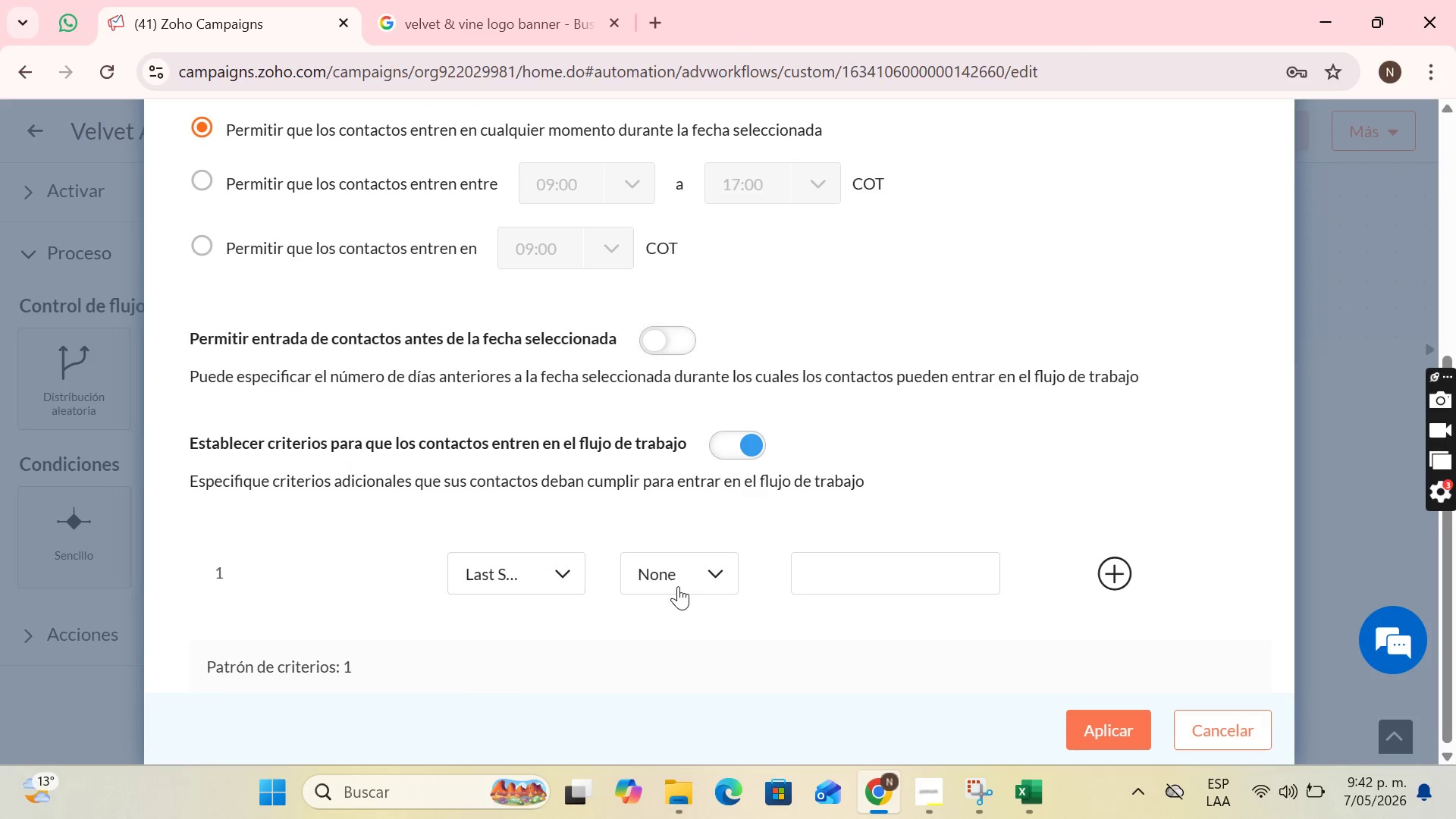 
wait(5.52)
 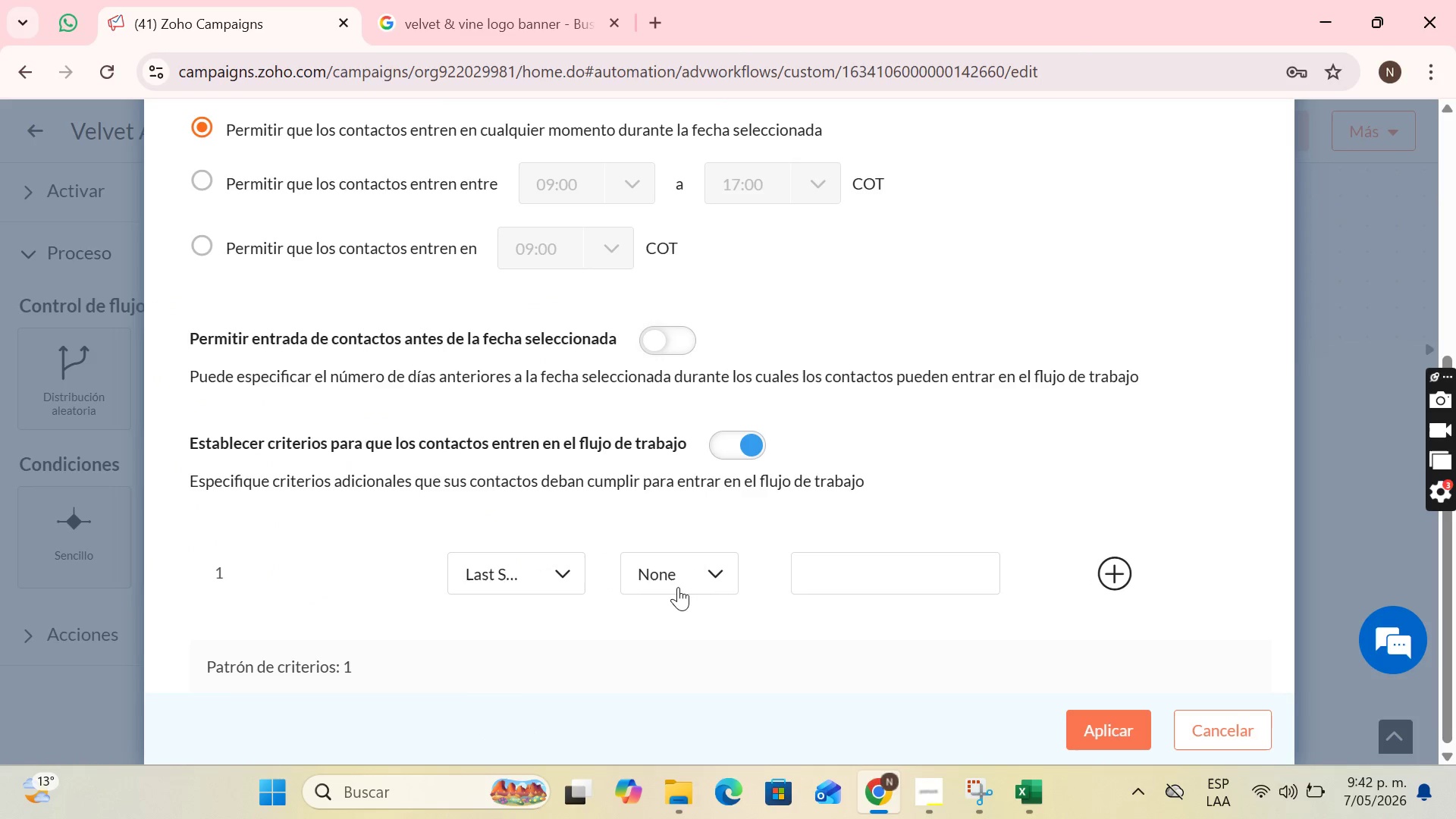 
left_click([713, 569])
 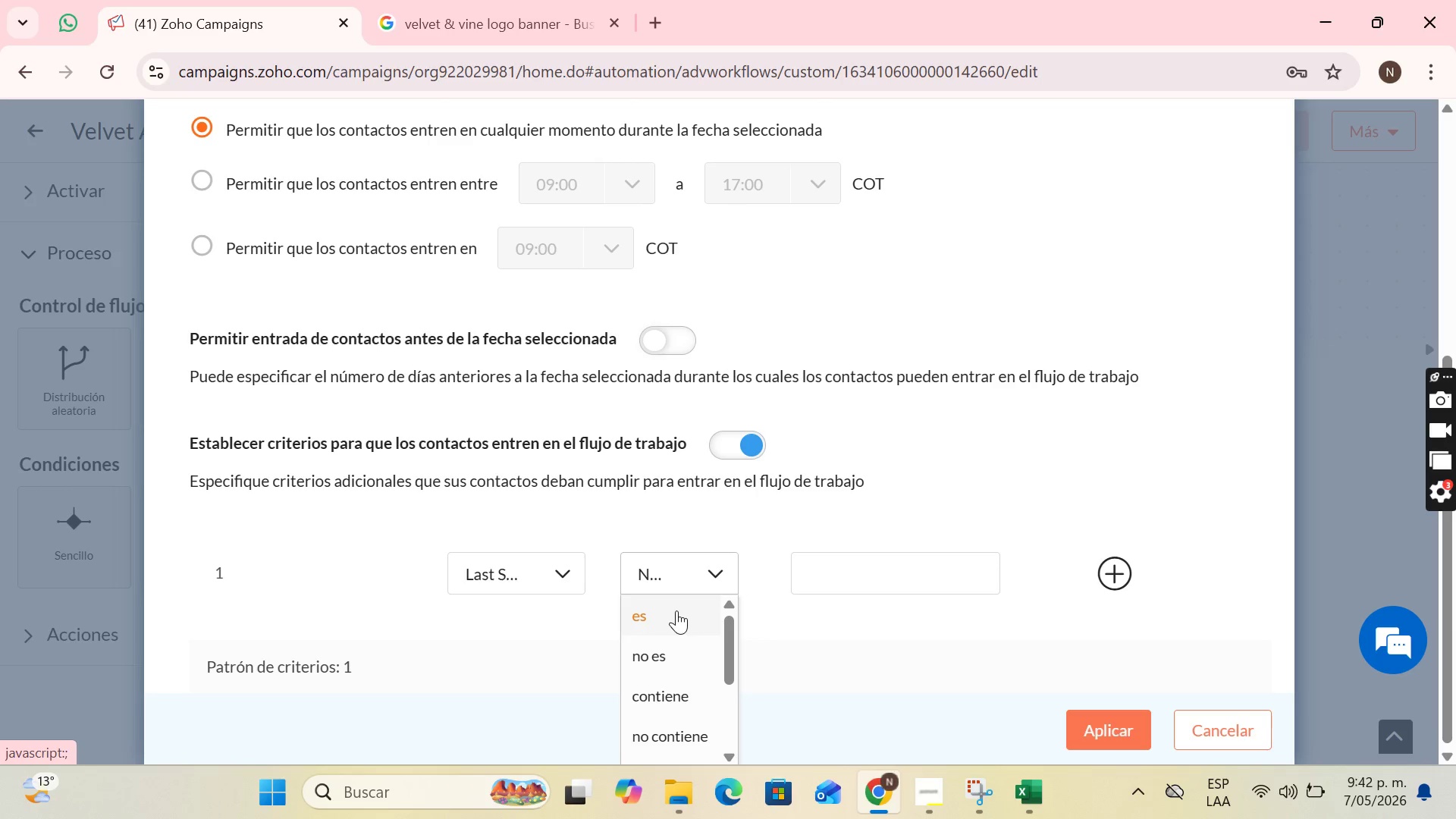 
wait(6.09)
 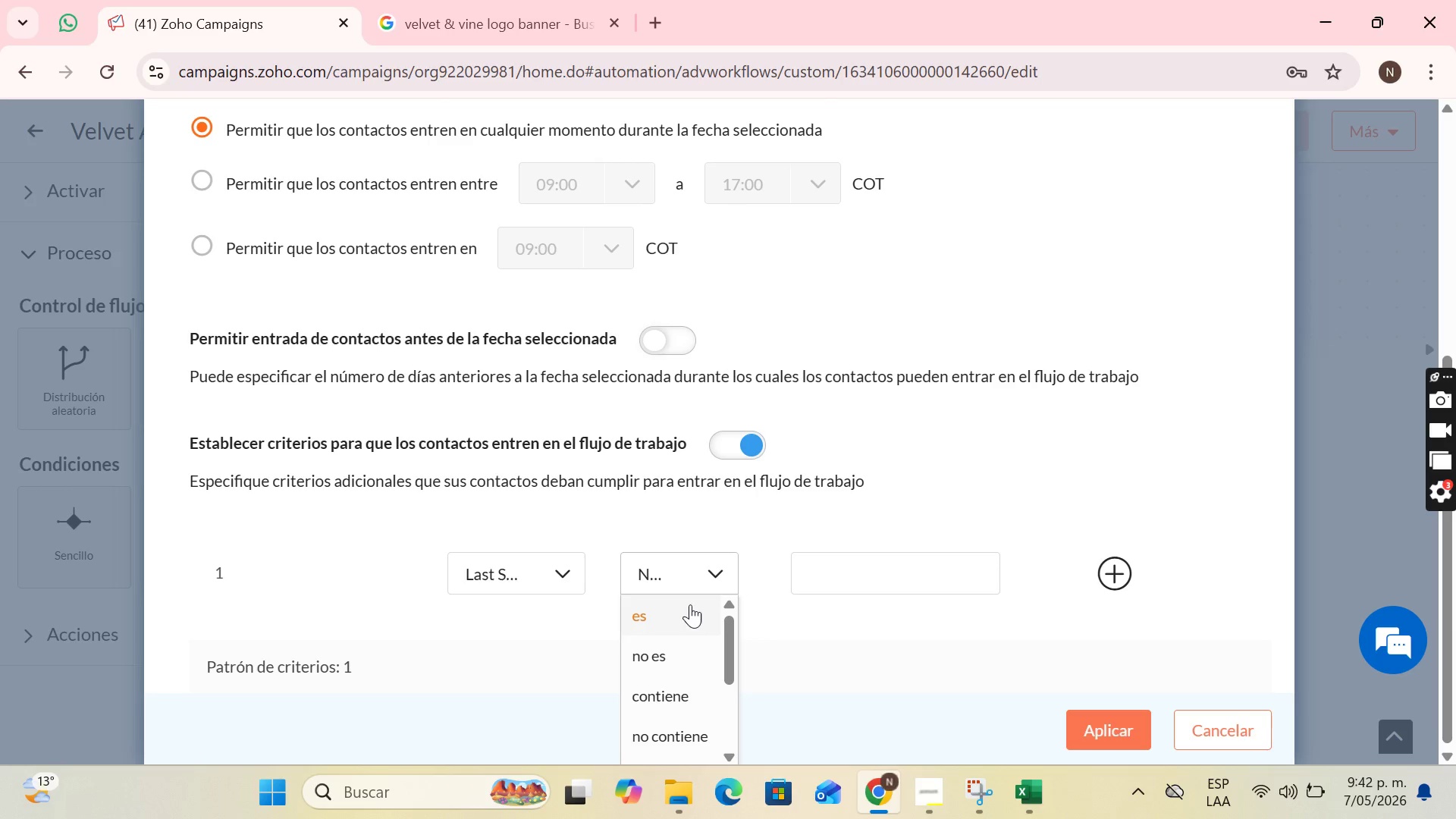 
left_click([676, 610])
 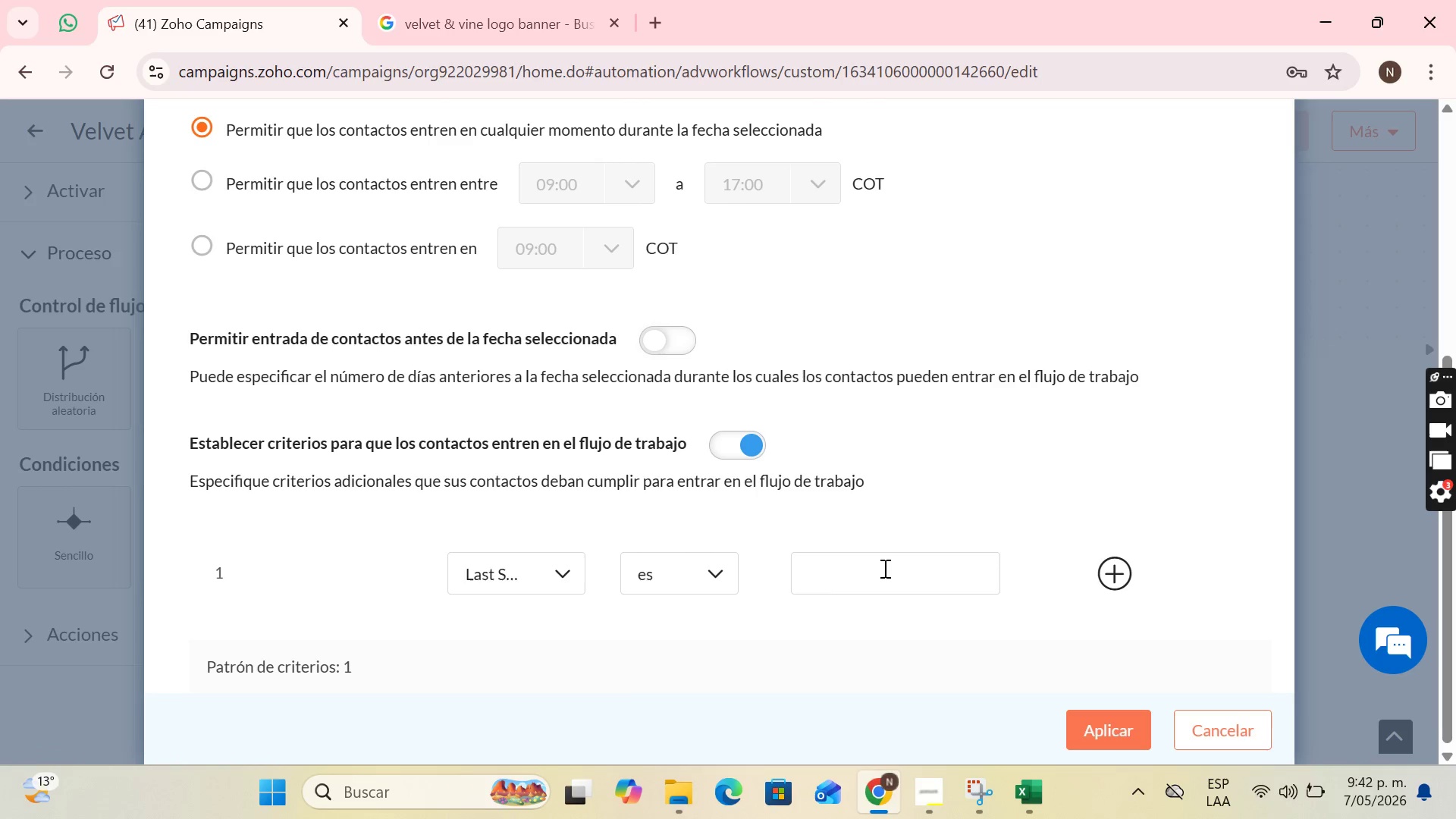 
left_click([883, 568])
 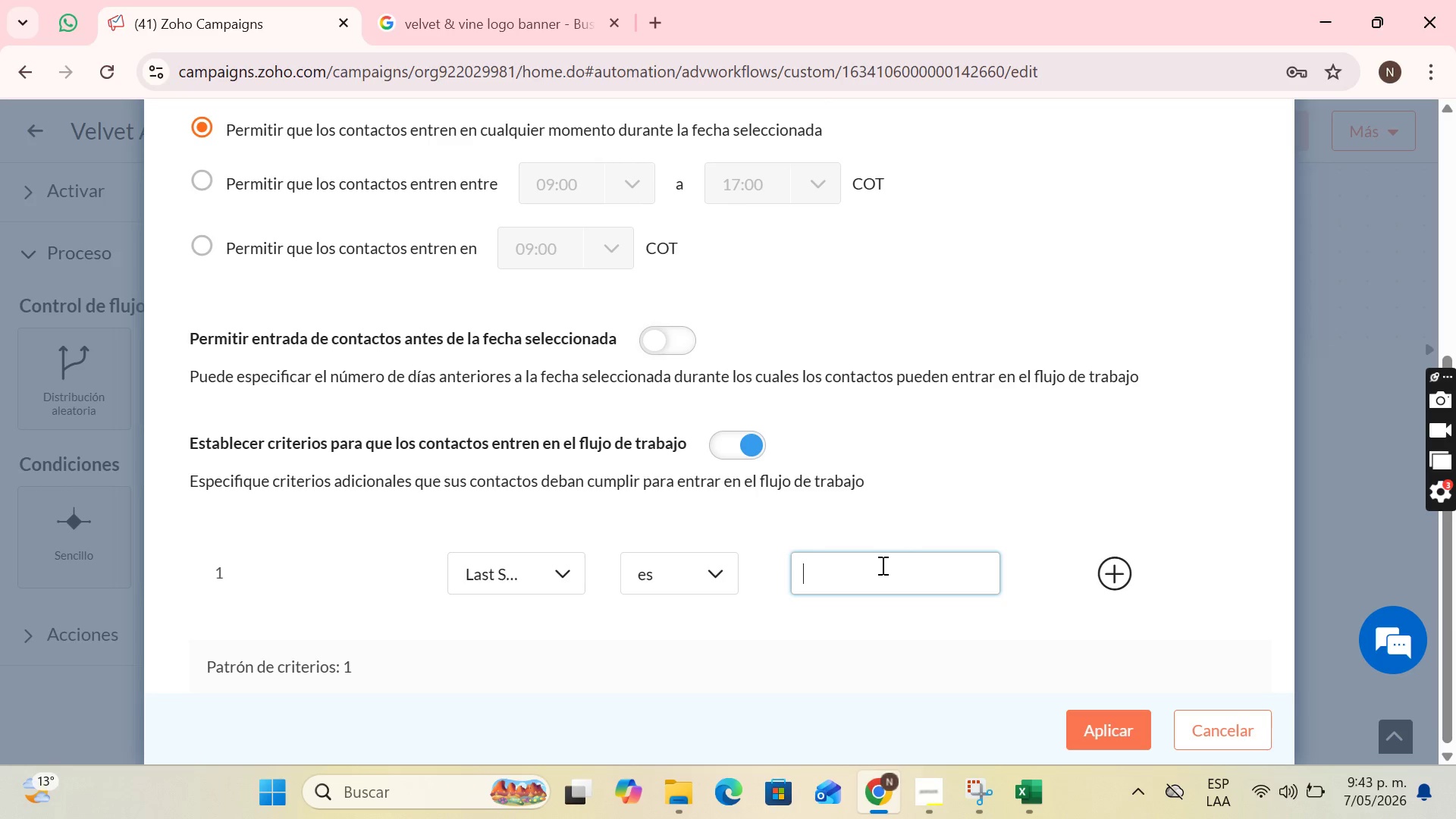 
wait(5.88)
 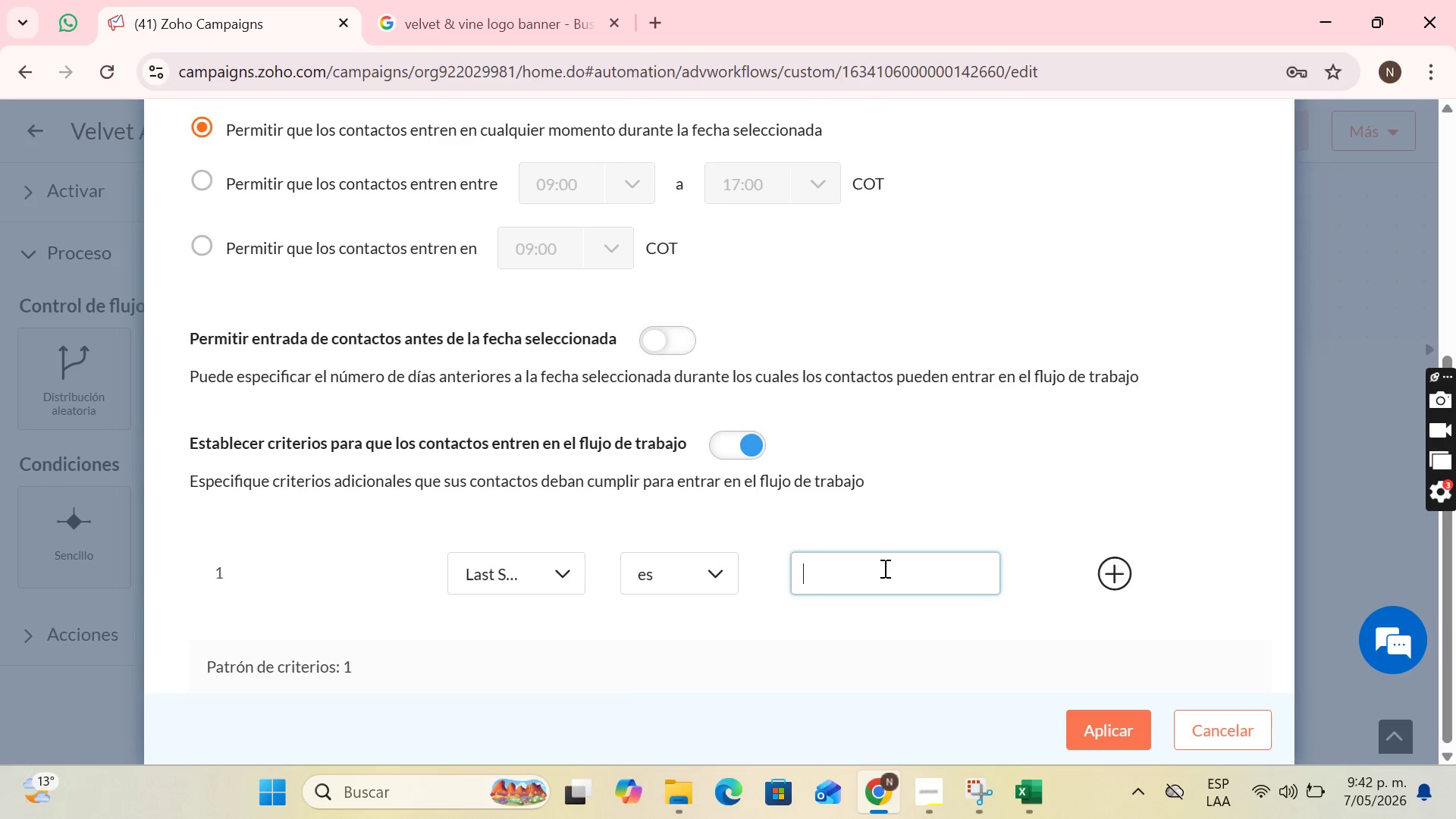 
left_click([1025, 785])
 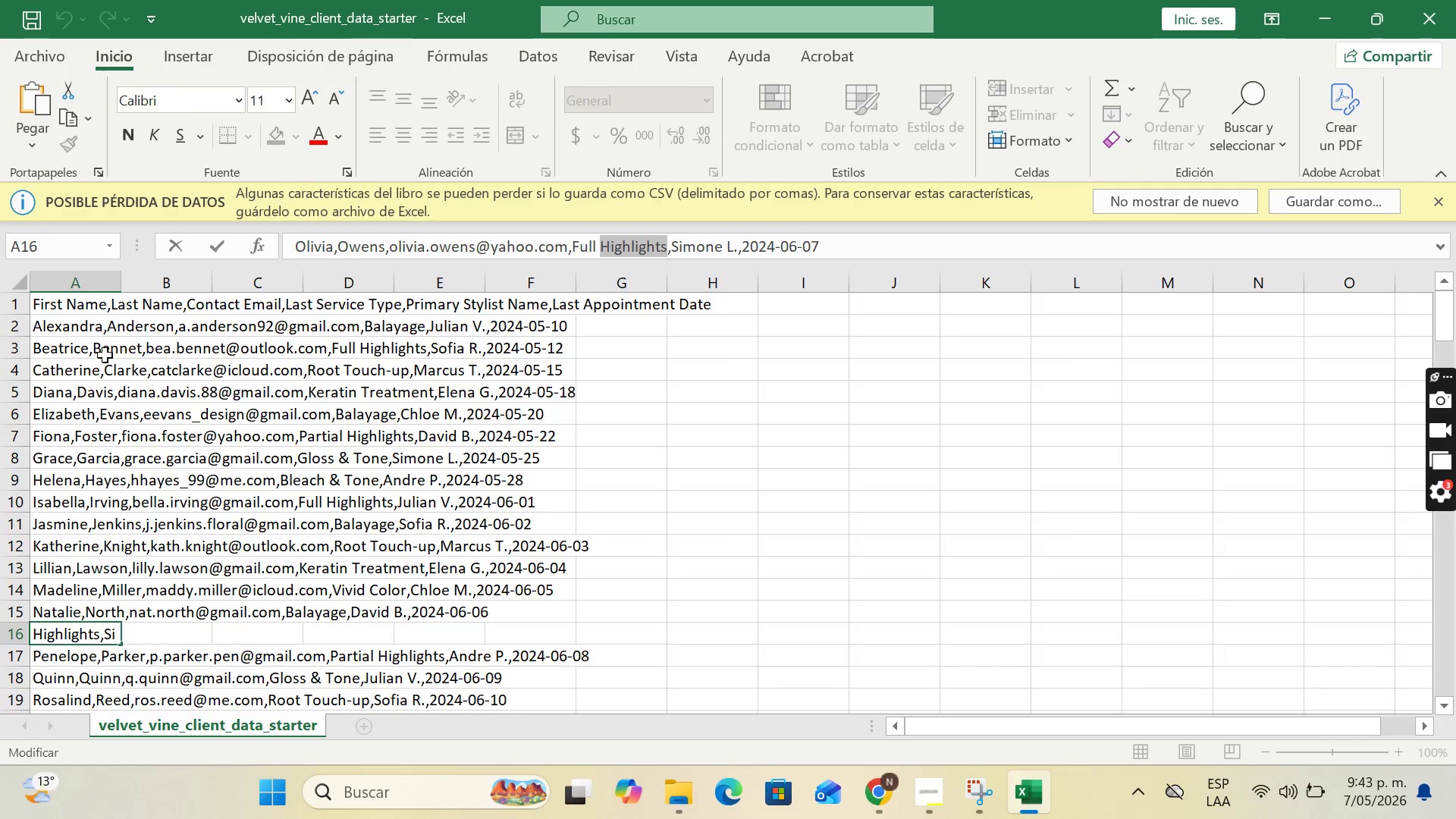 
left_click([63, 325])
 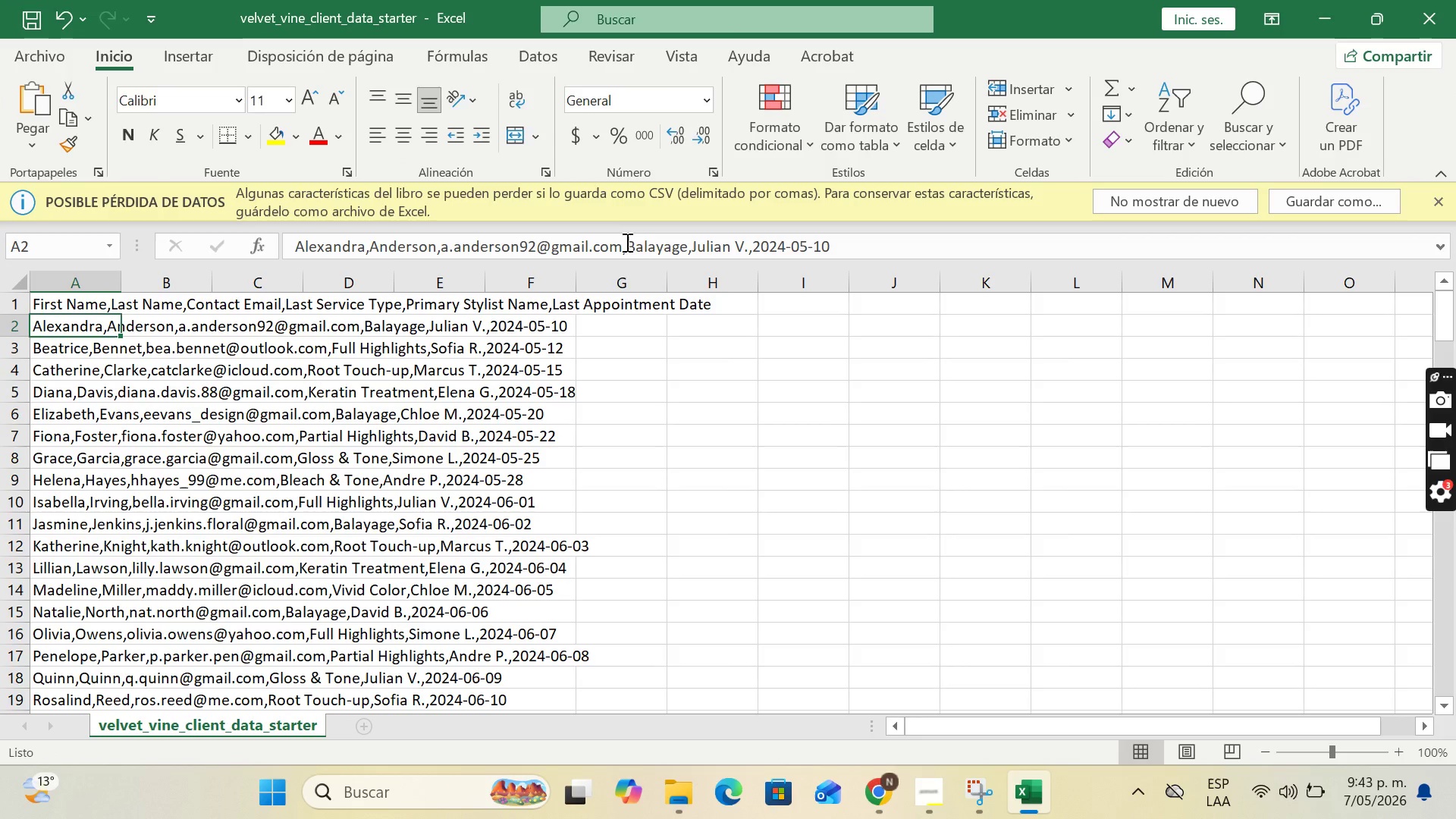 
left_click_drag(start_coordinate=[627, 243], to_coordinate=[686, 246])
 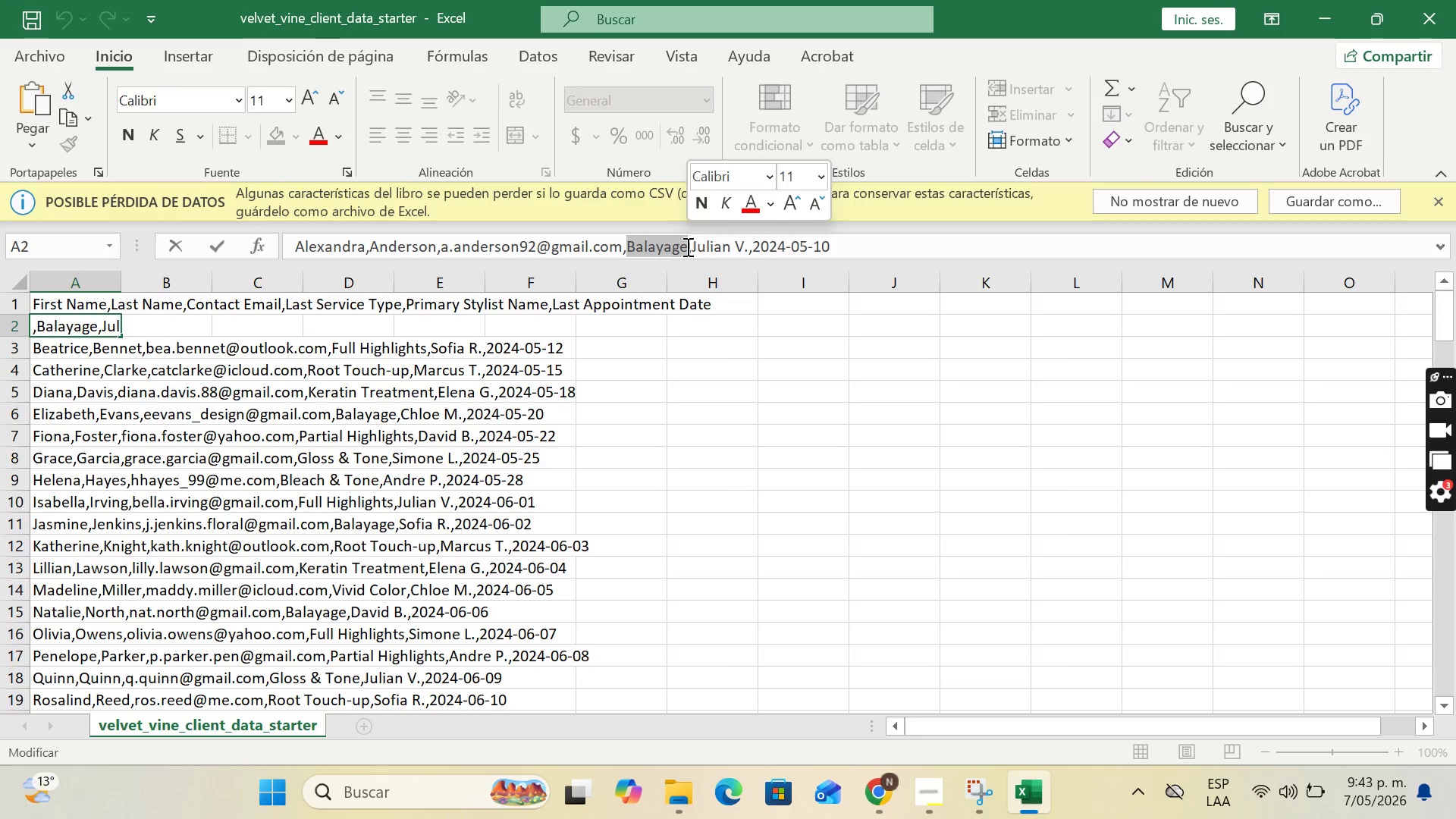 
key(Control+C)
 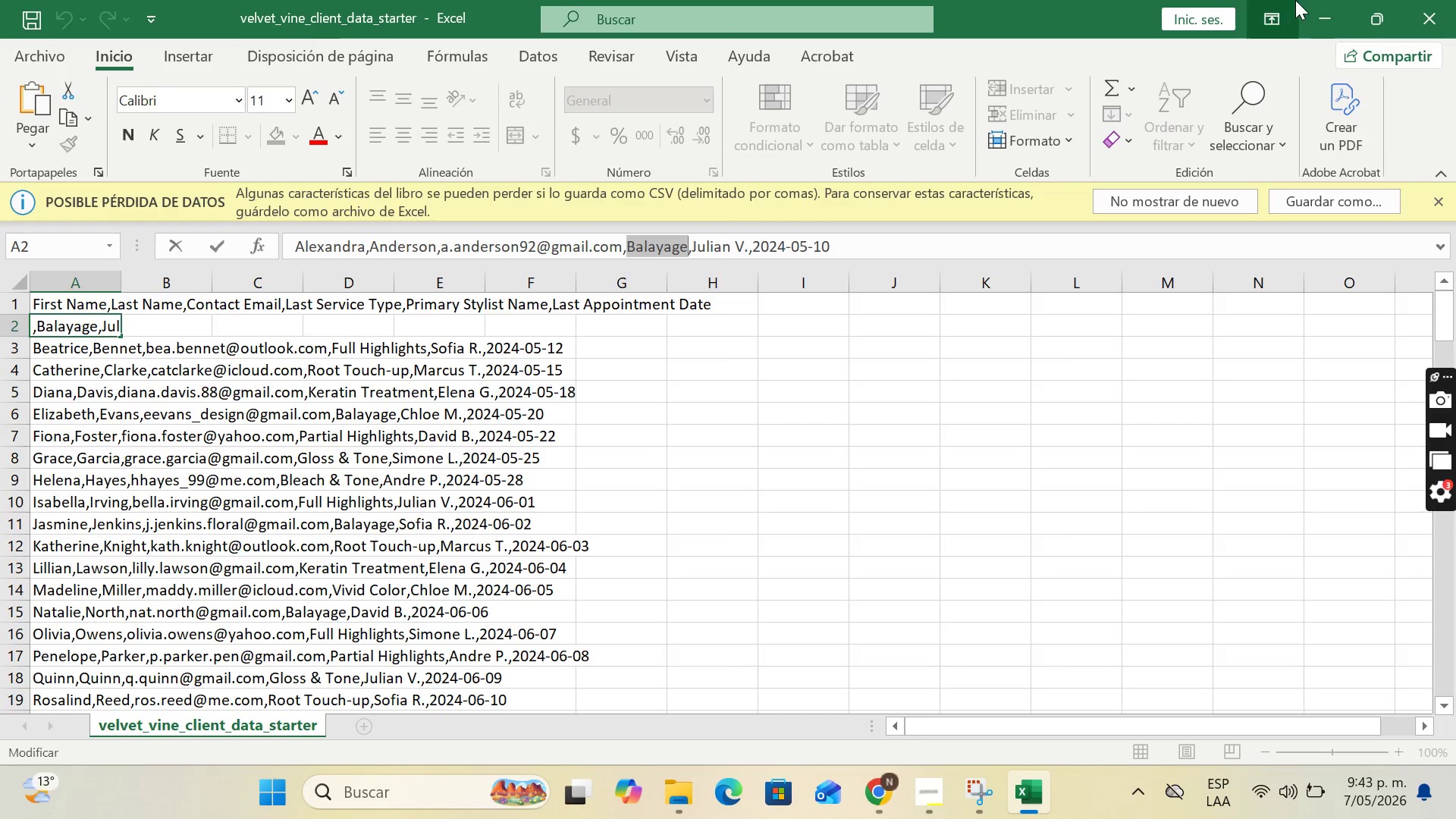 
left_click([1314, 0])
 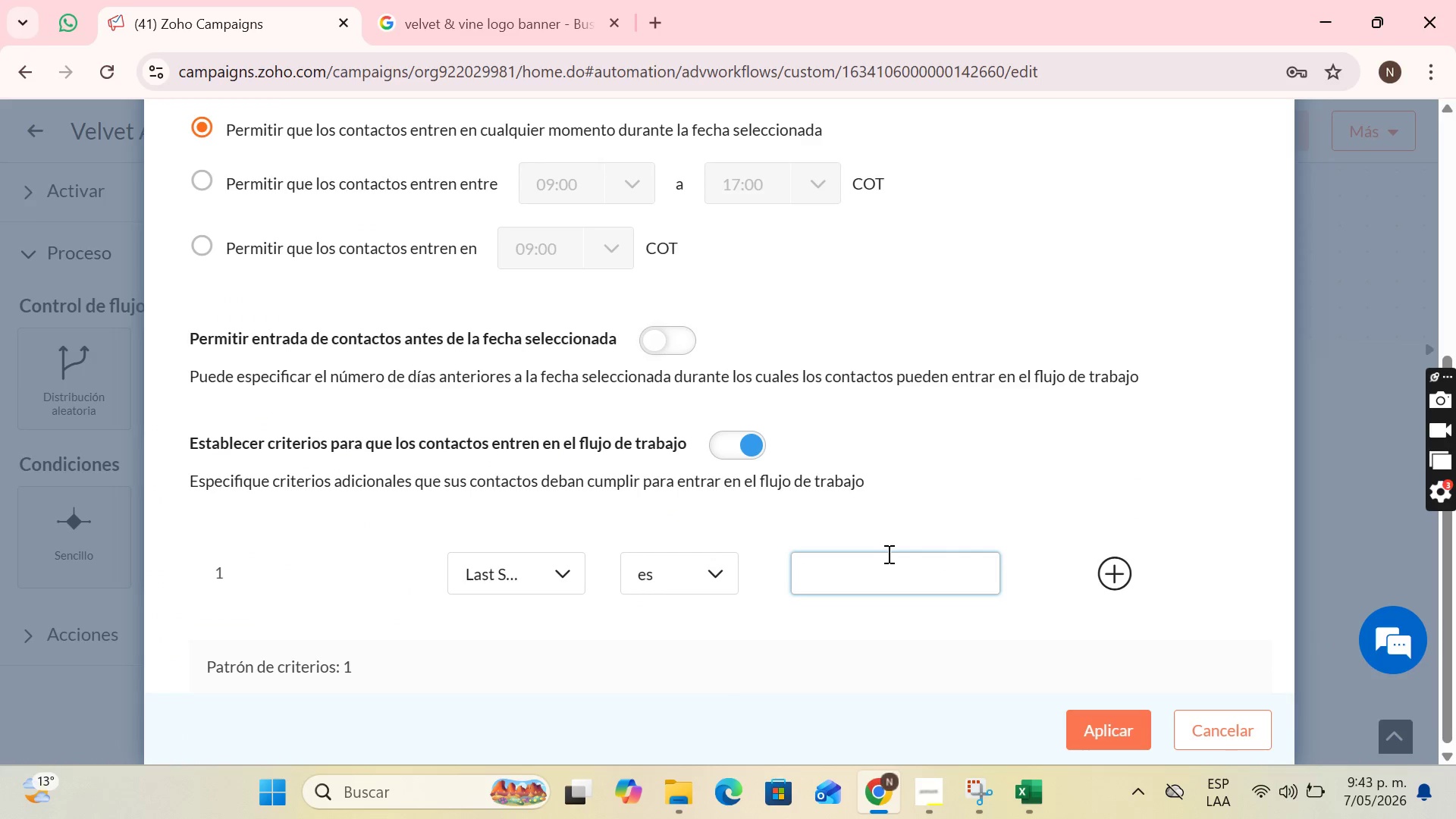 
key(V)
 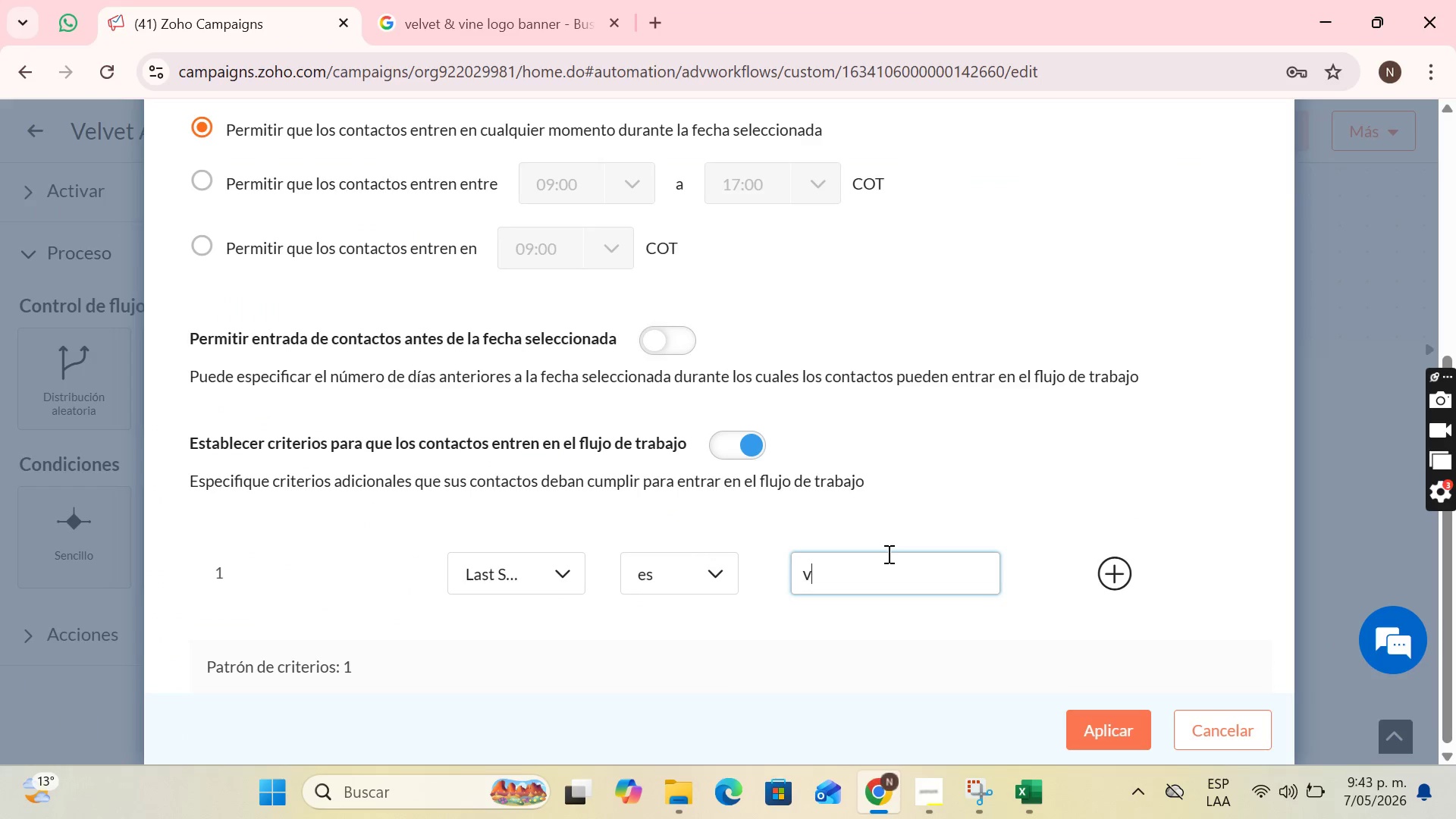 
key(Backspace)
 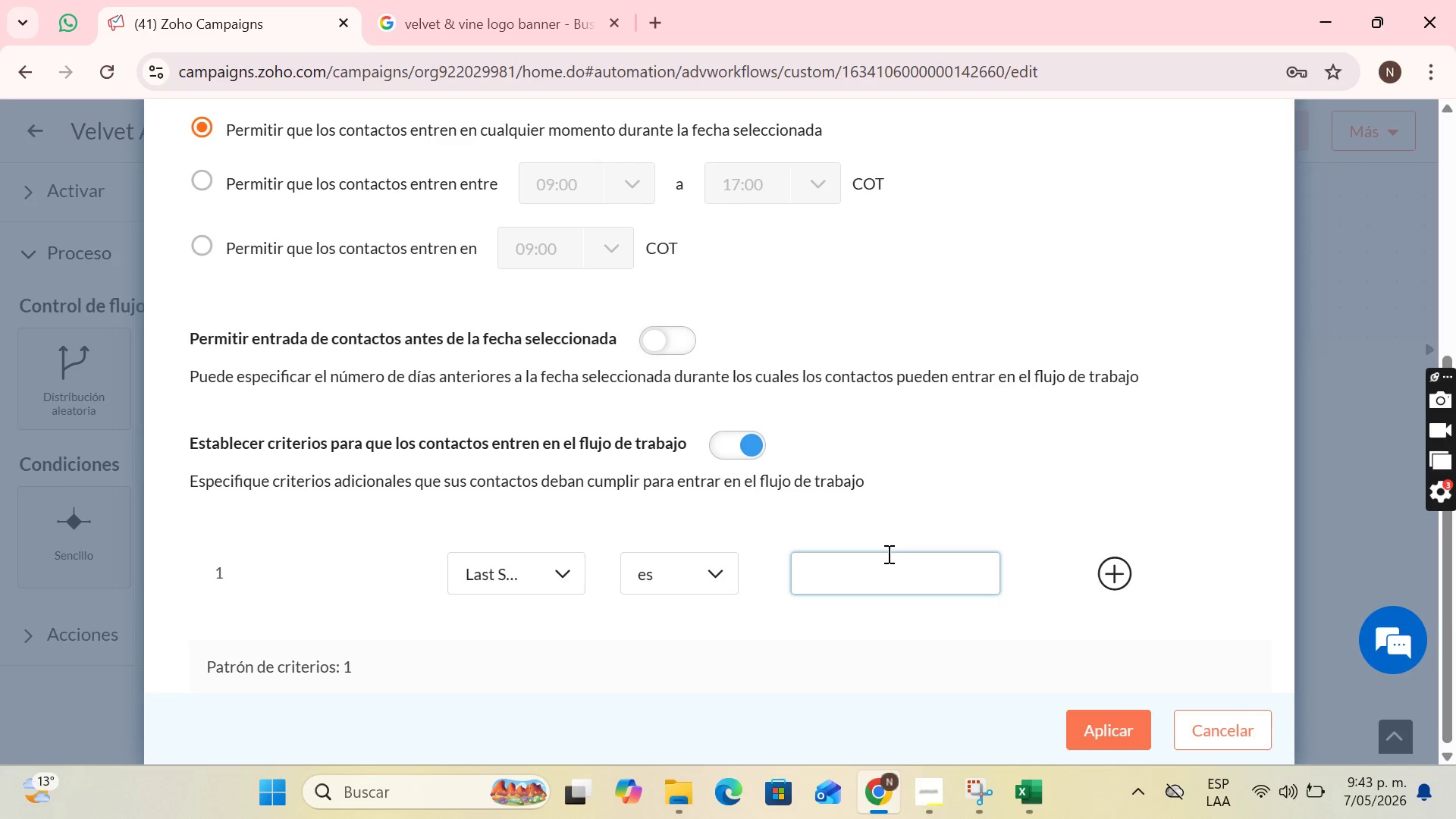 
key(Control+V)
 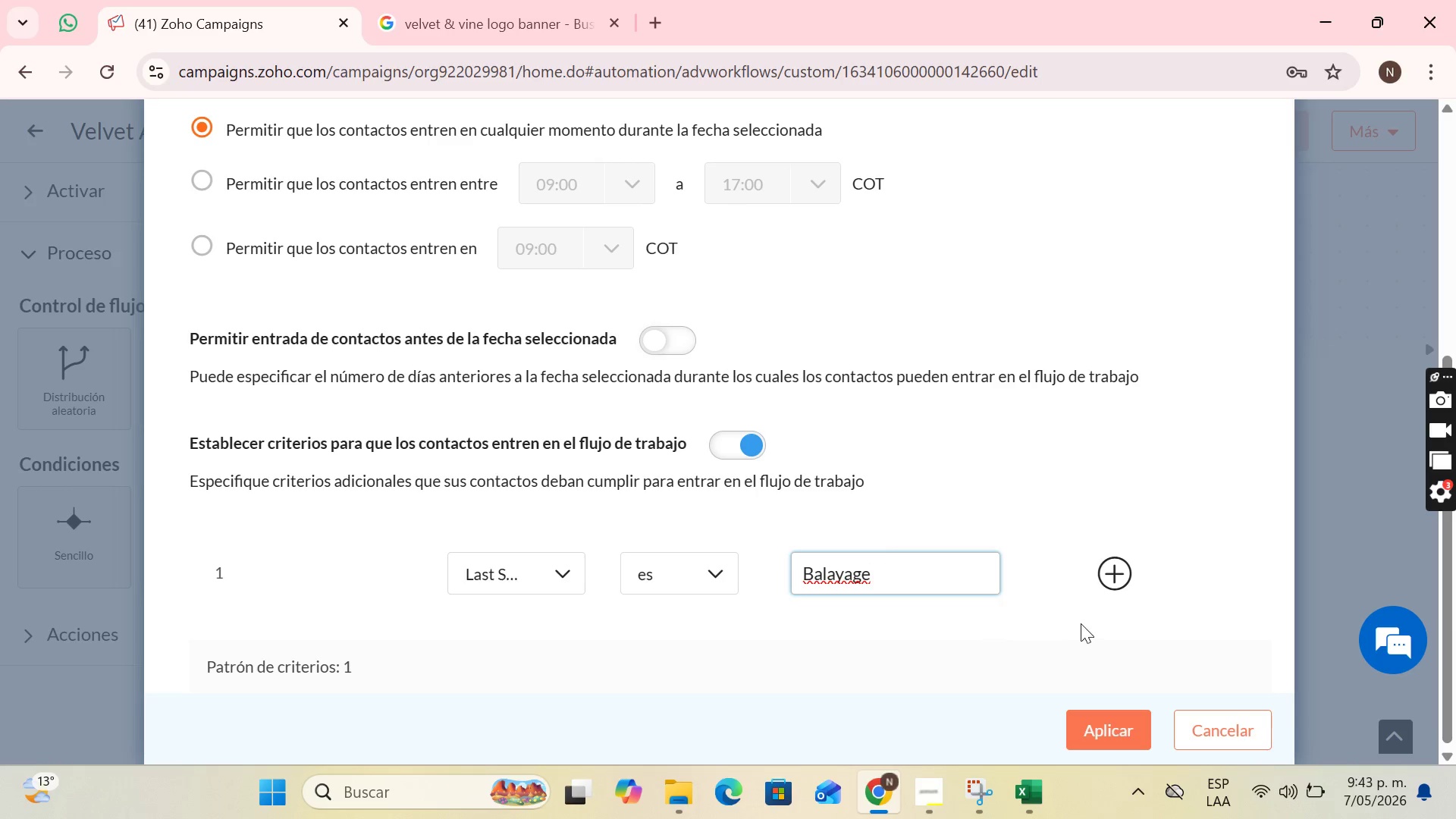 
left_click([1119, 577])
 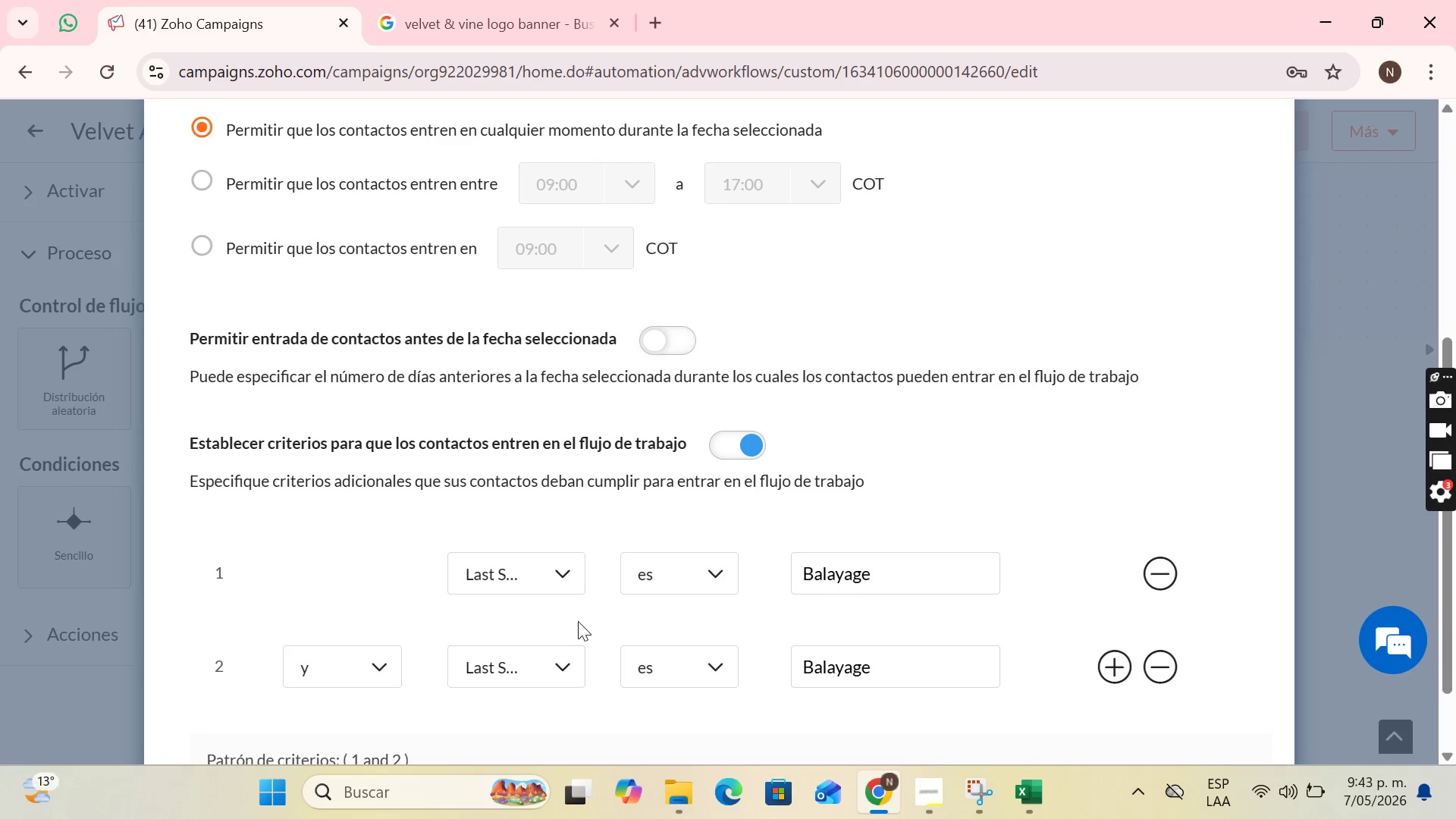 
scroll: coordinate [545, 635], scroll_direction: down, amount: 1.0
 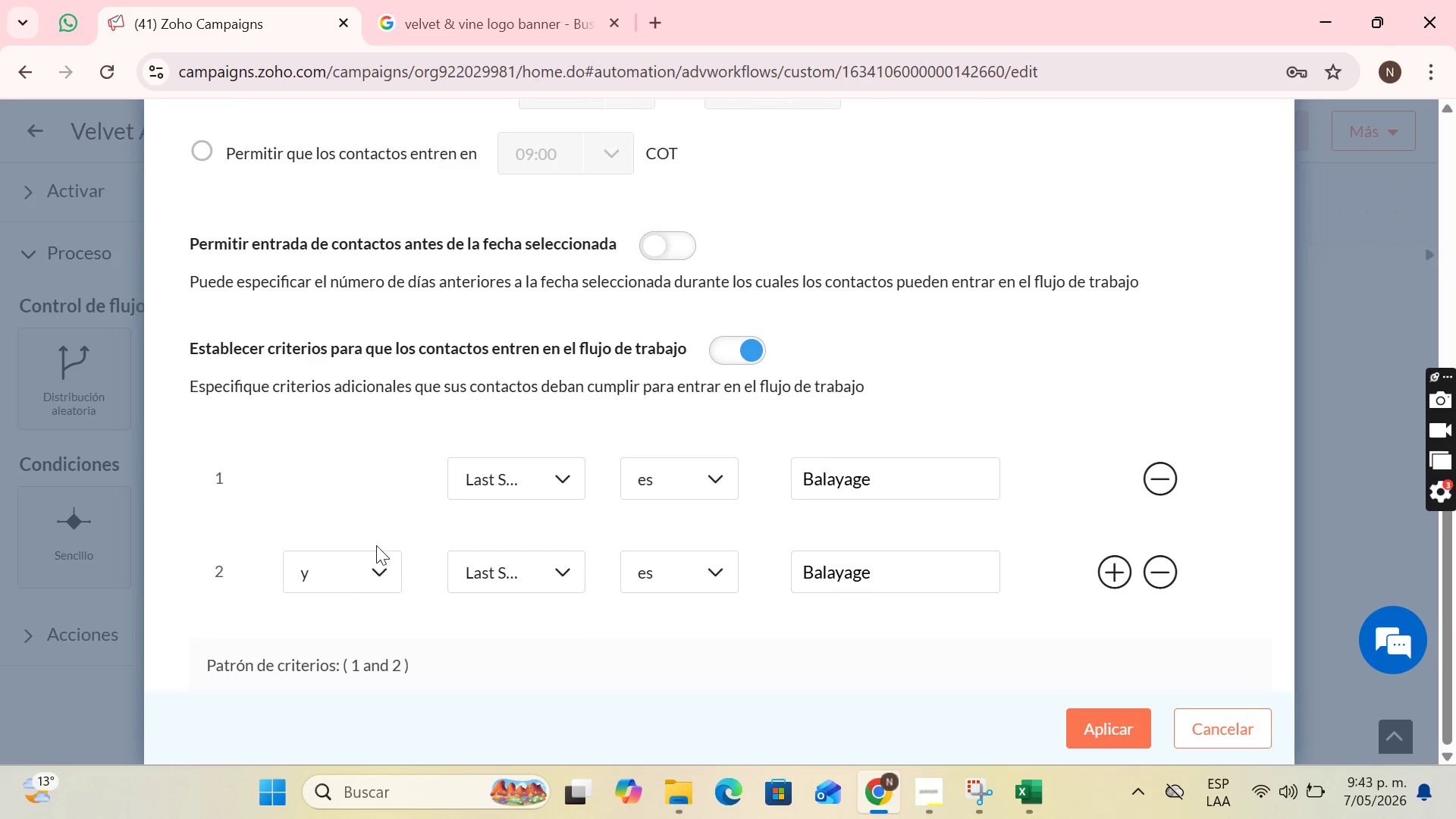 
left_click([379, 567])
 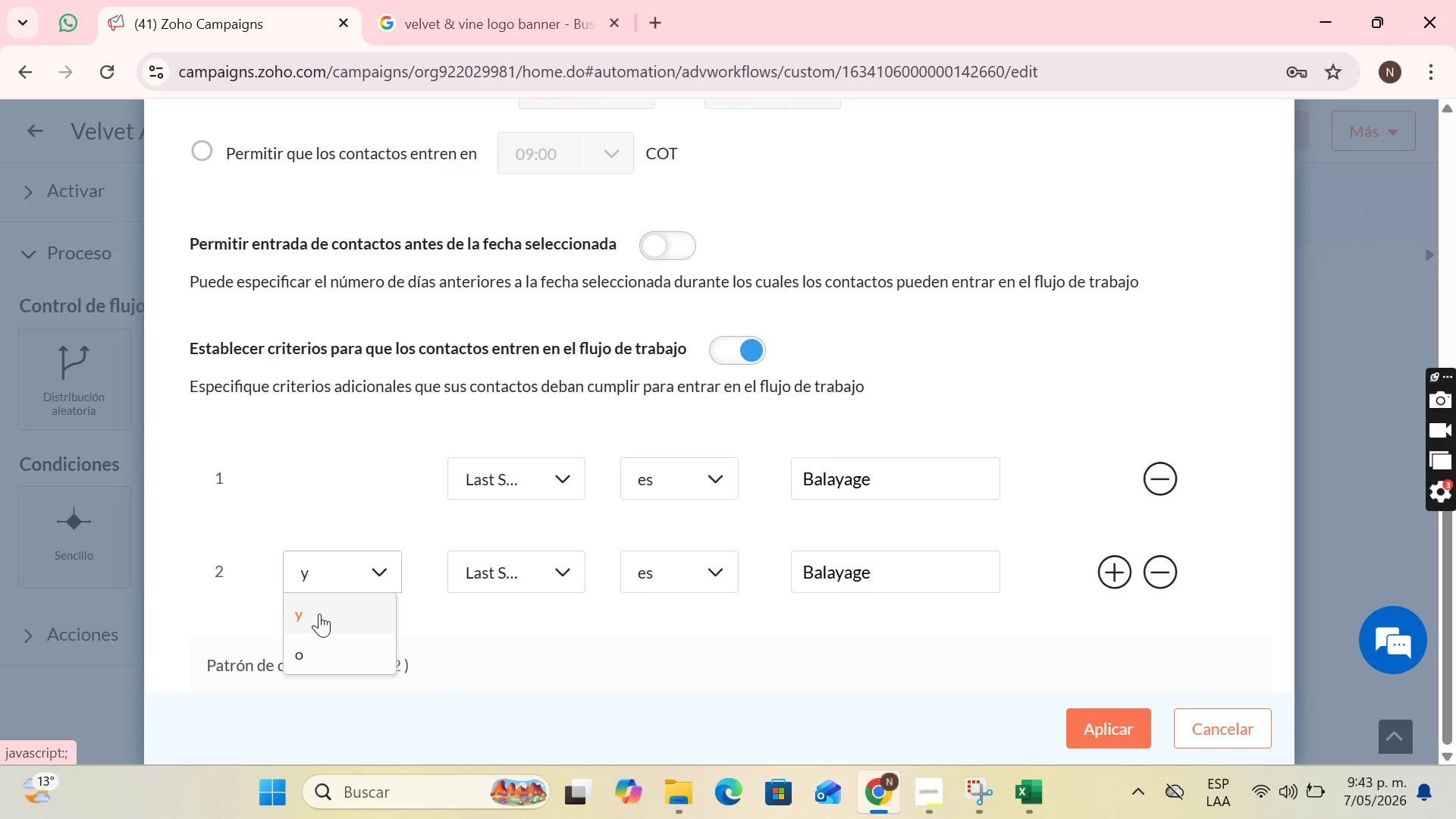 
left_click([325, 656])
 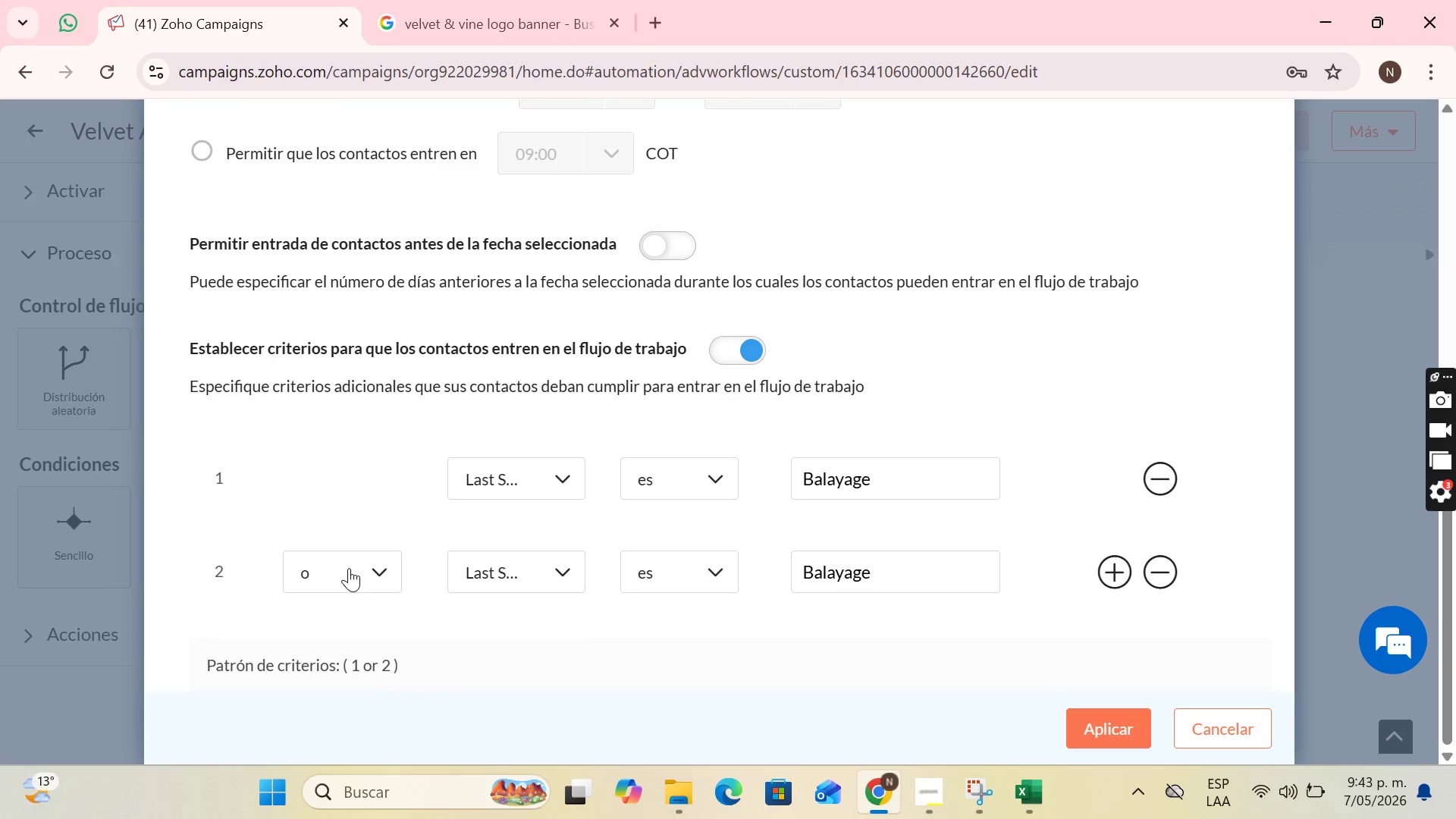 
mouse_move([667, 584])
 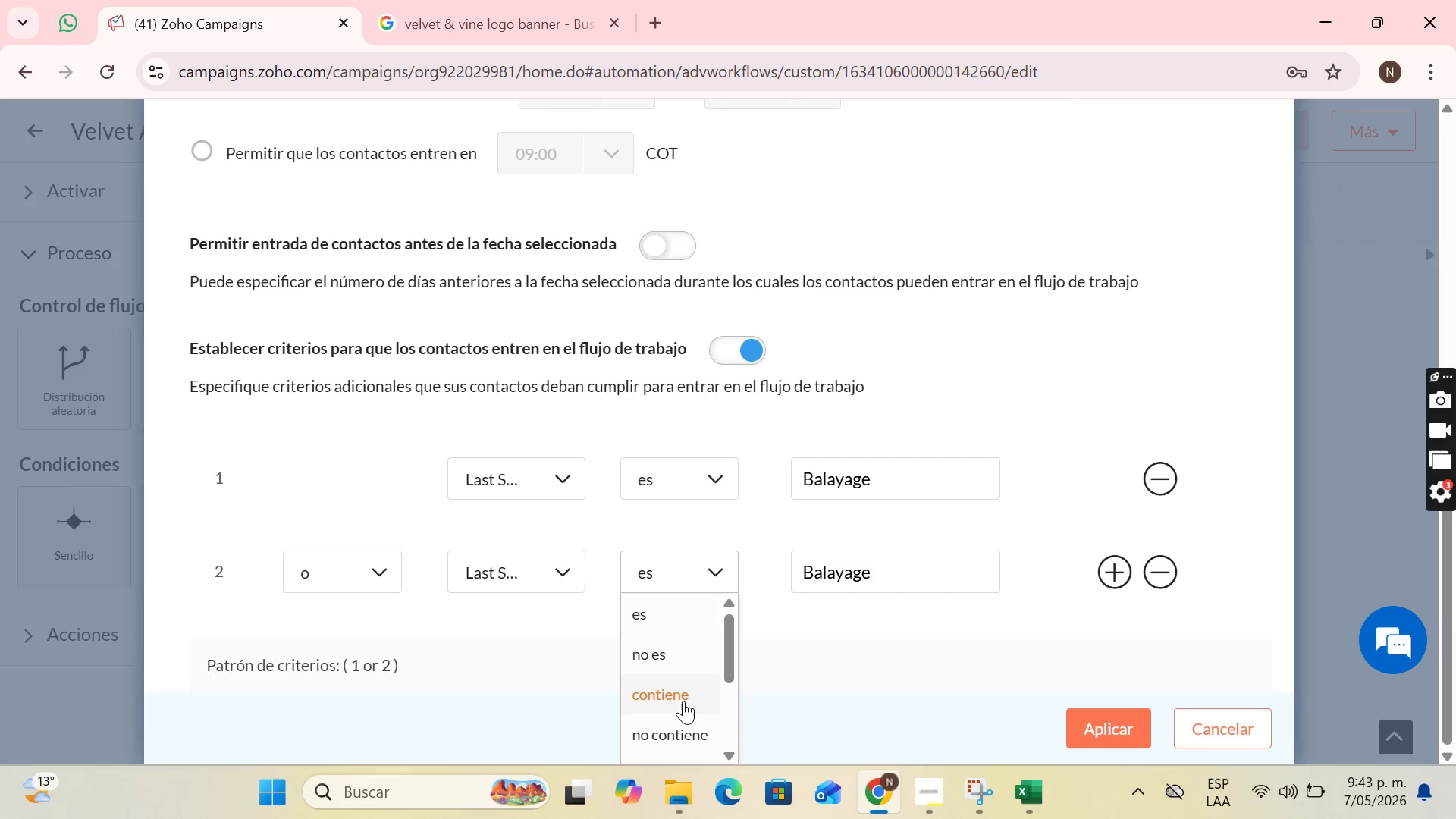 
left_click([683, 701])
 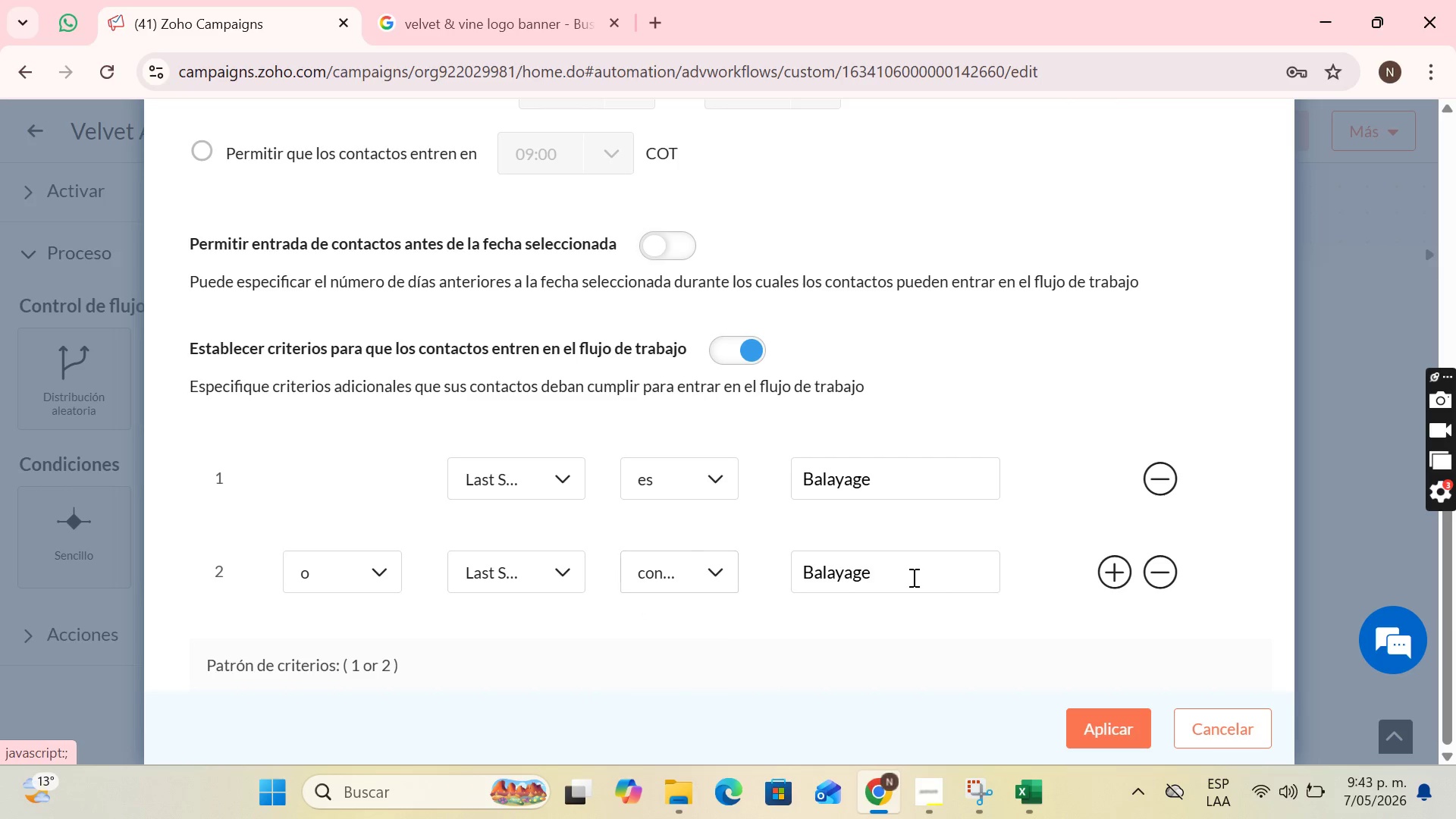 
left_click([912, 577])
 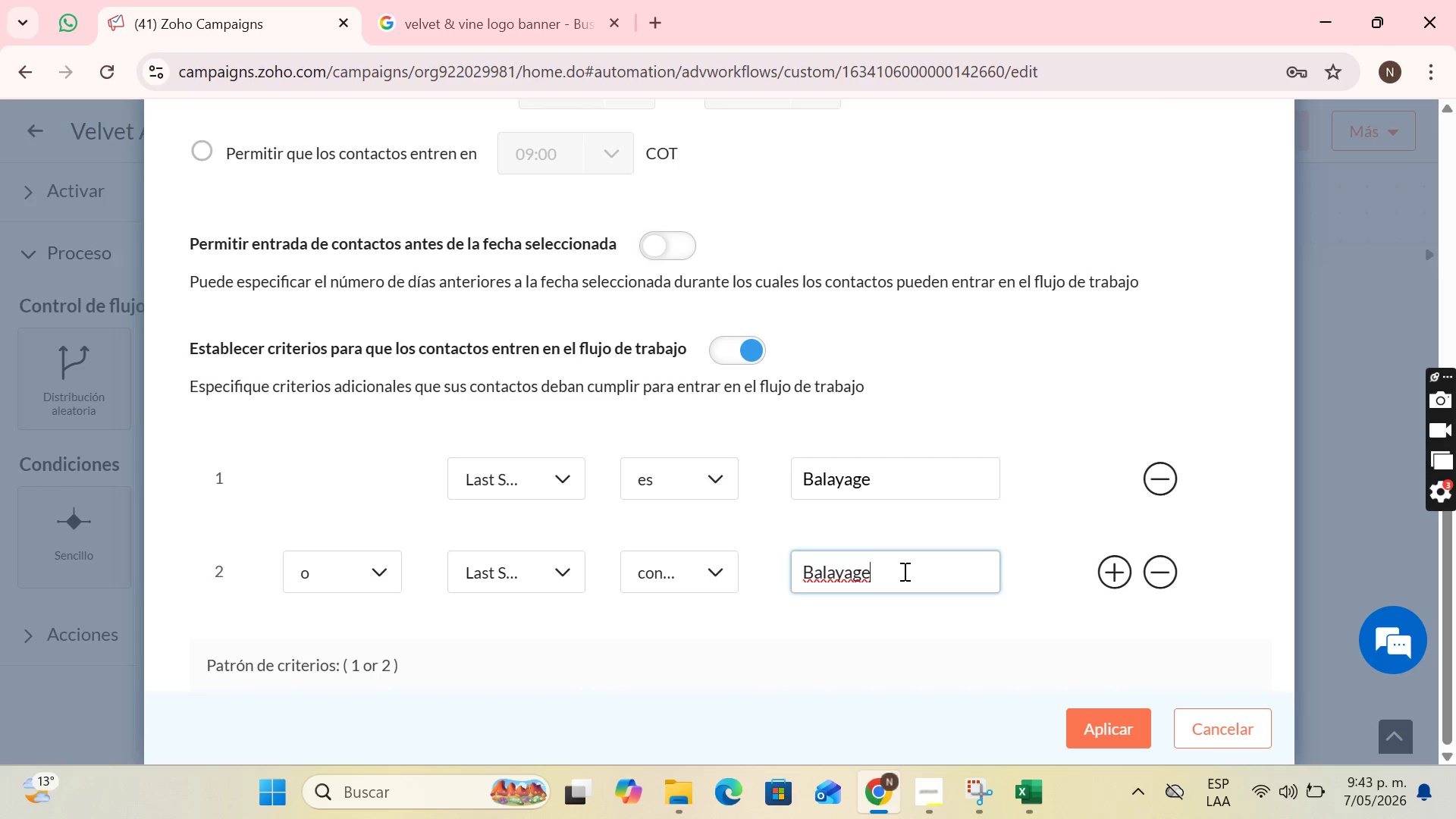 
key(Backspace)
 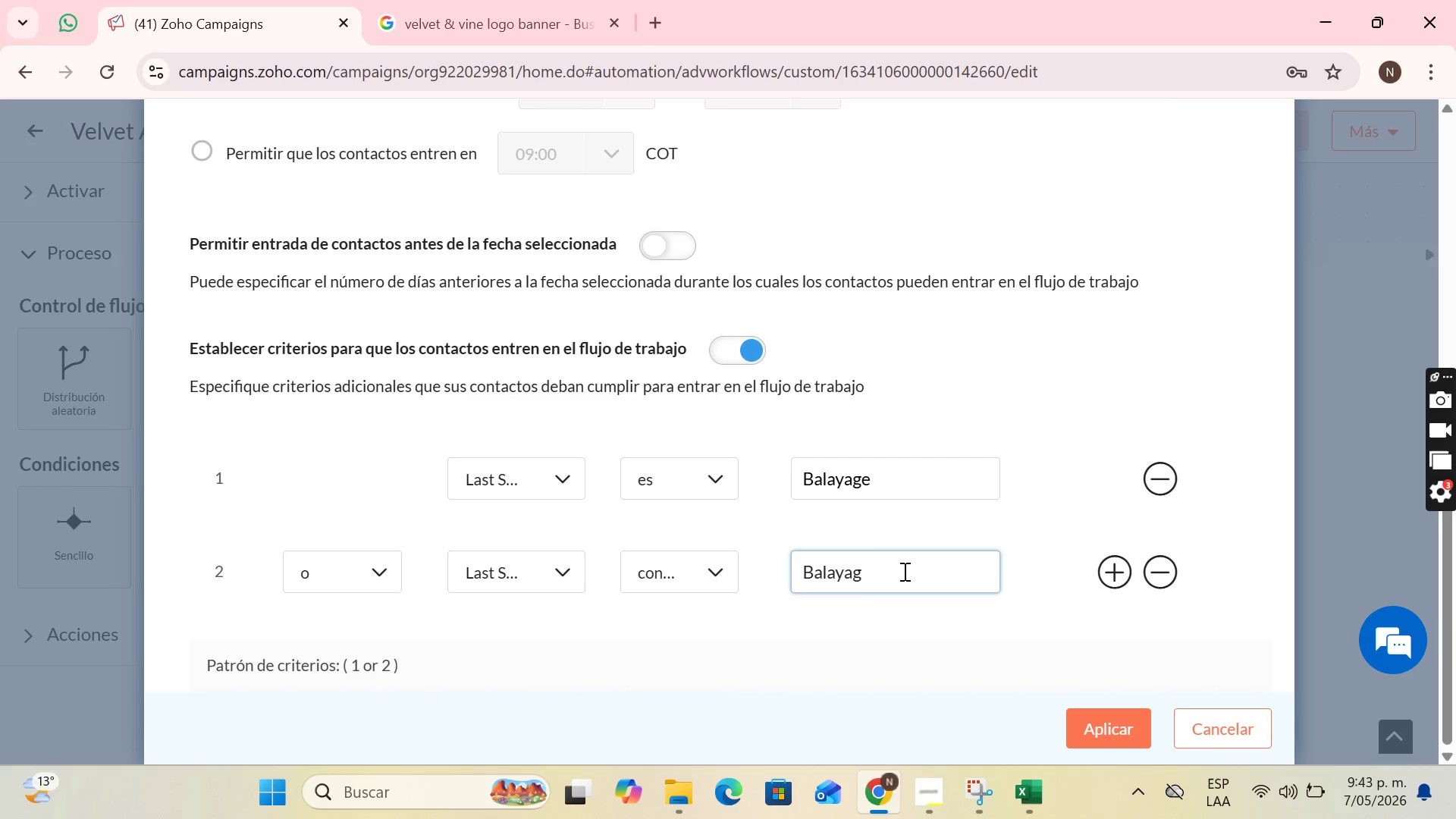 
key(Backspace)
 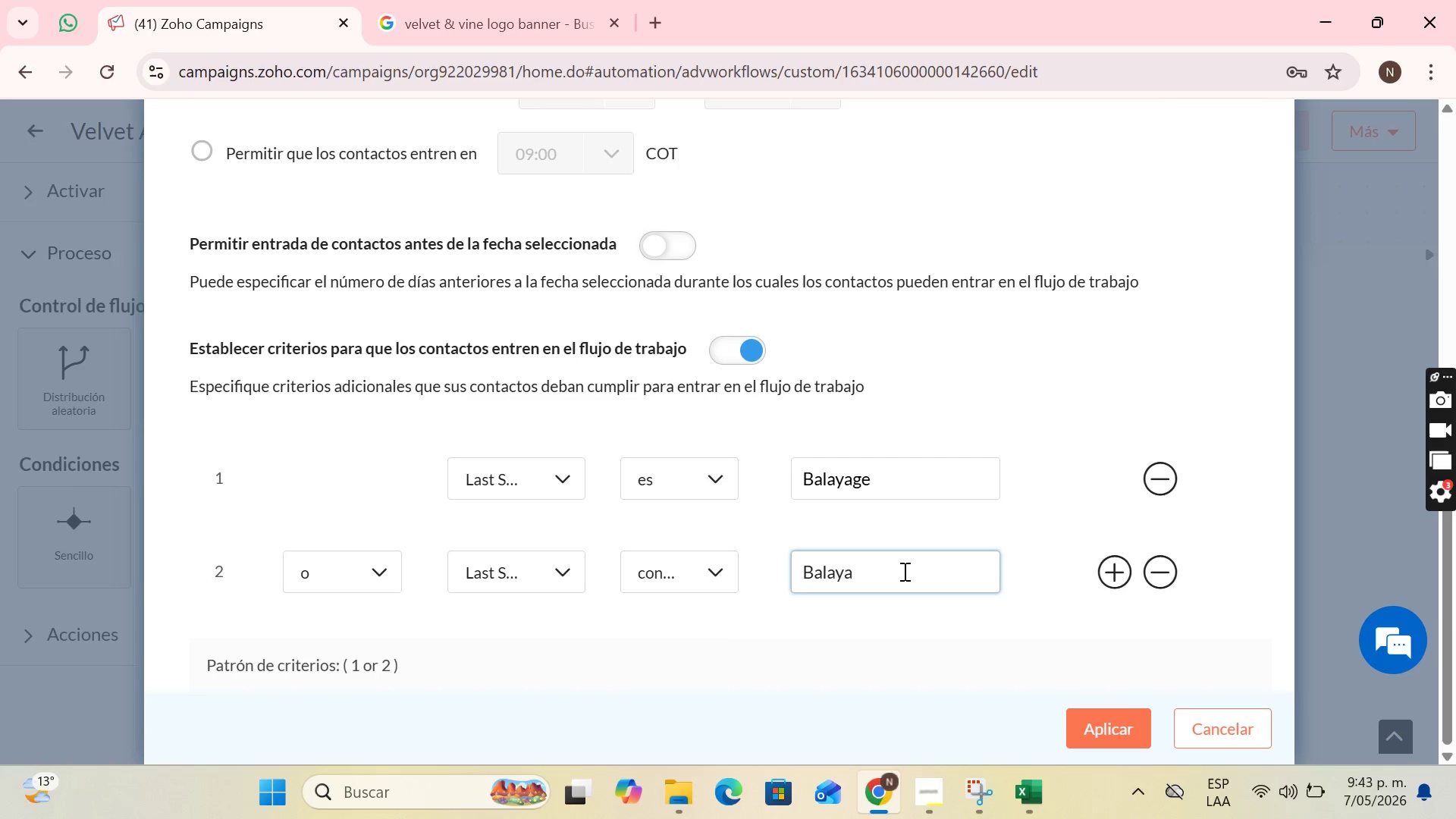 
key(Backspace)
 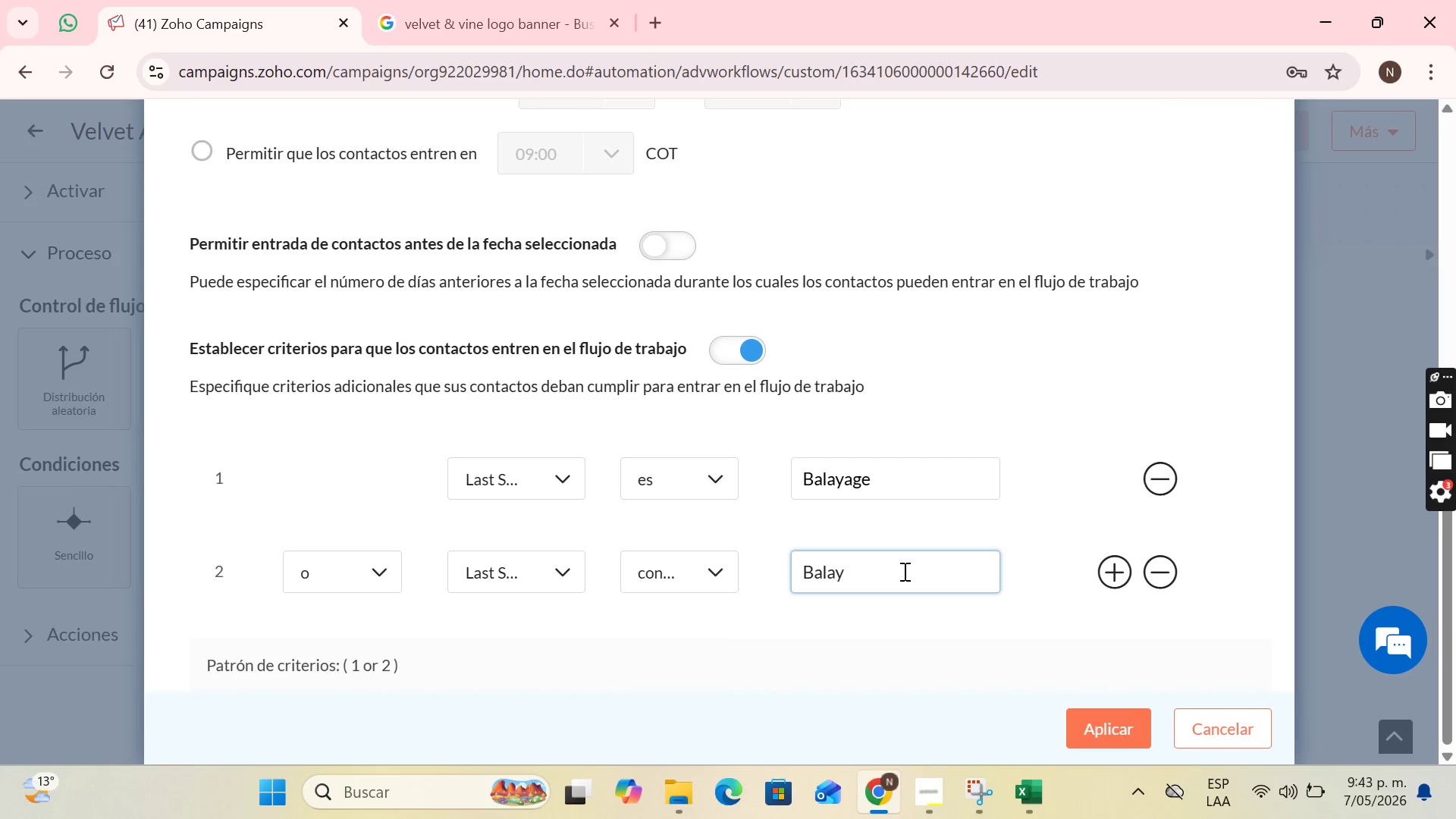 
key(Backspace)
 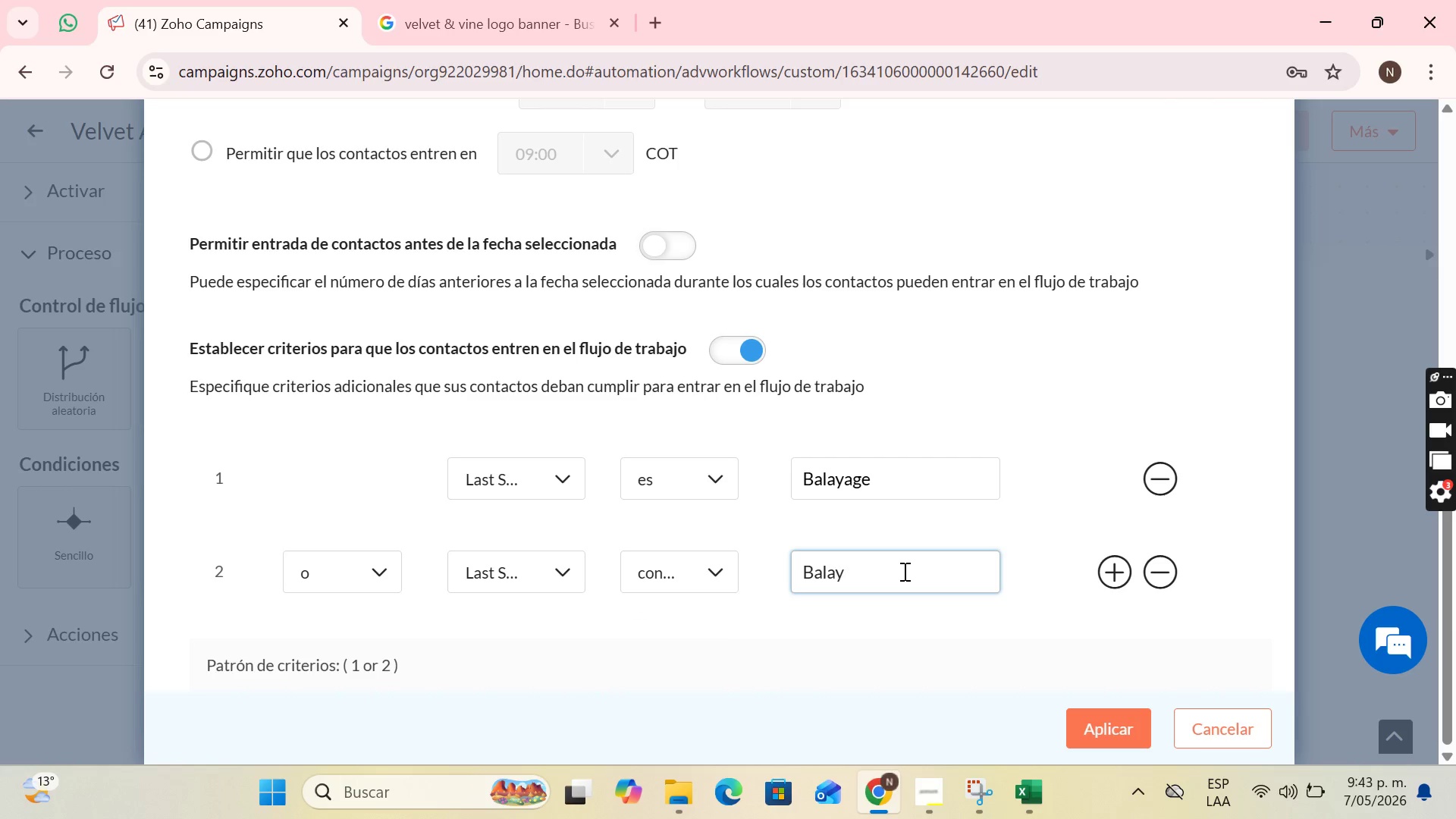 
key(Backspace)
 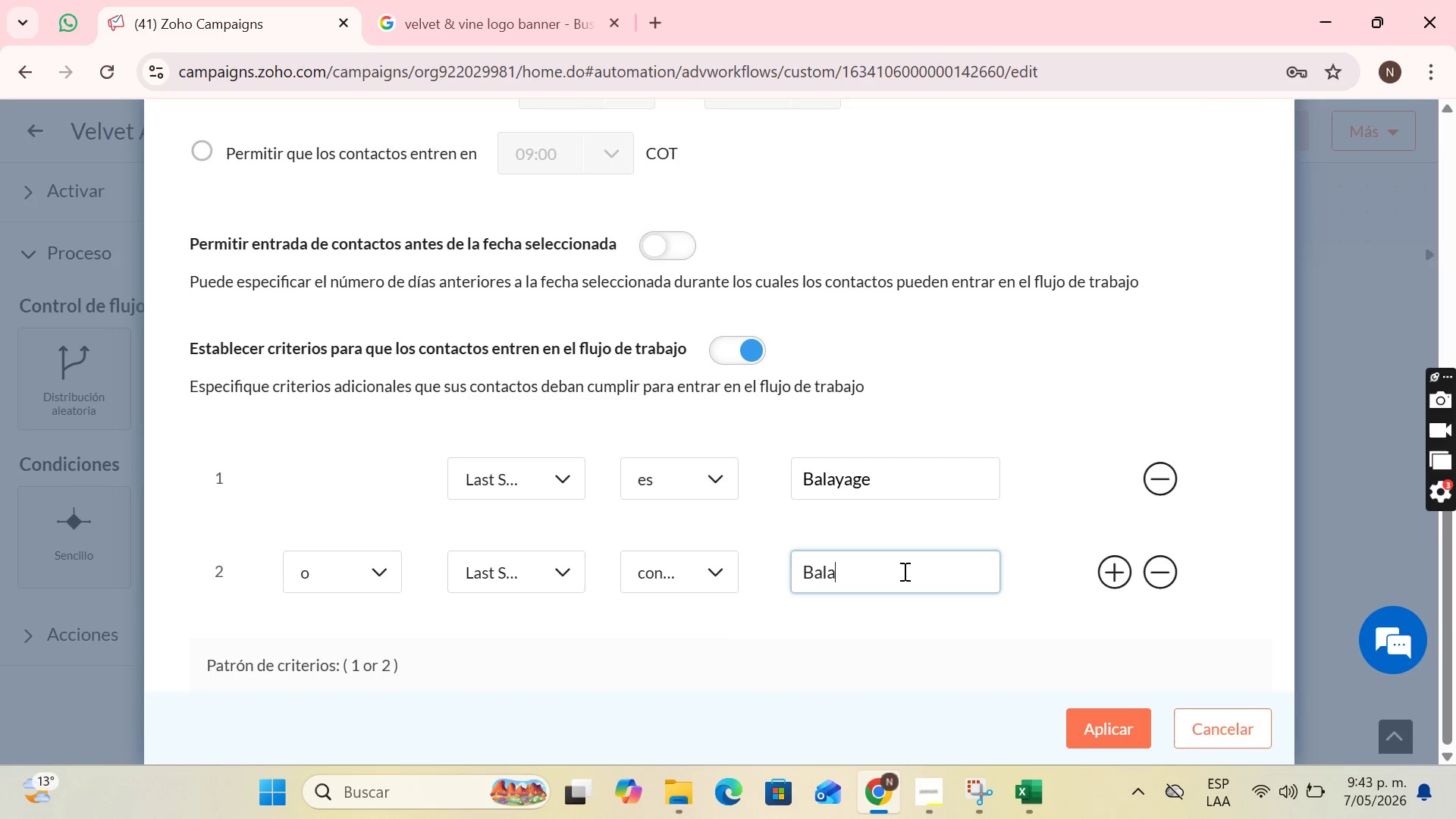 
key(Backspace)
 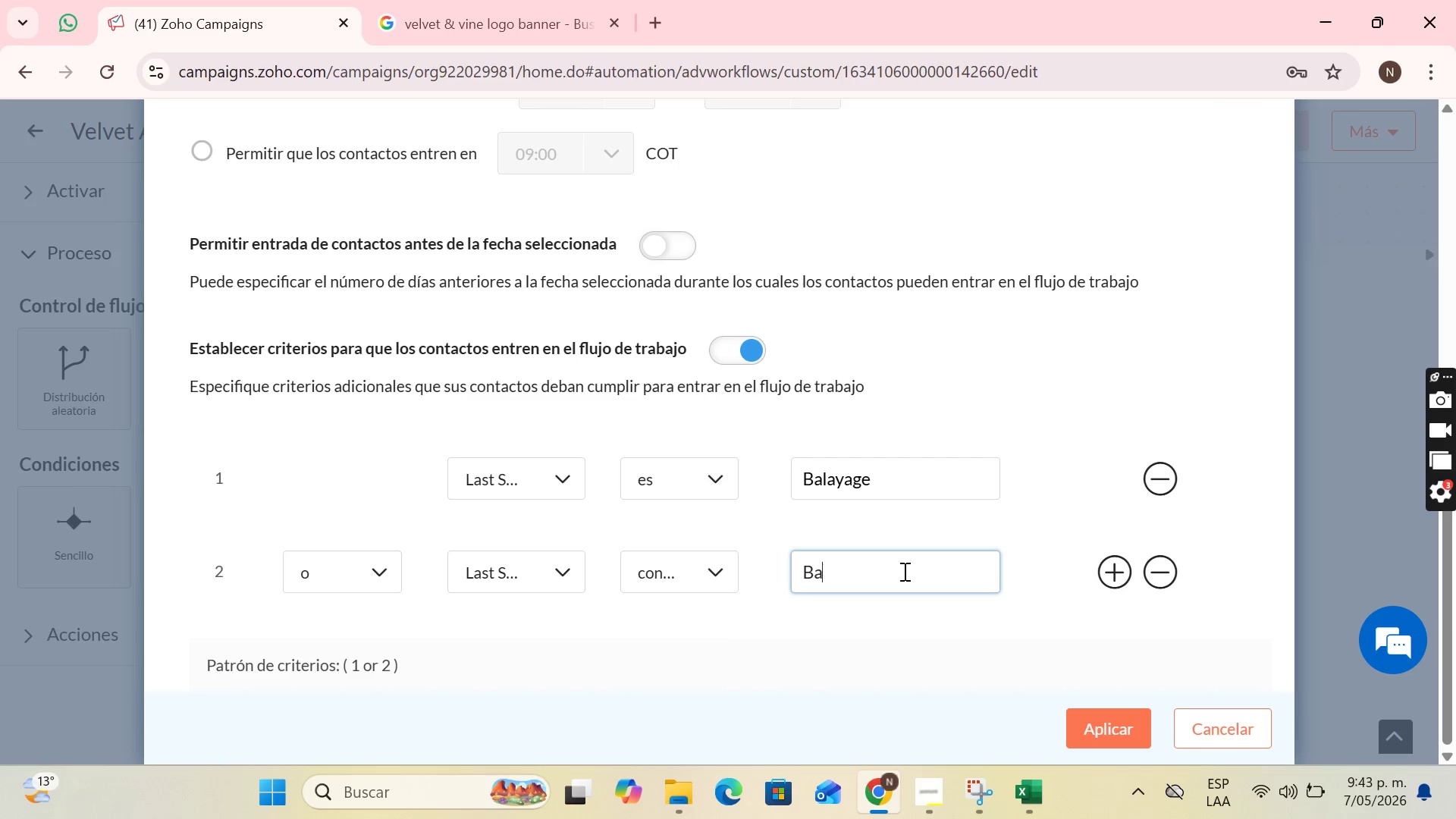 
key(Backspace)
 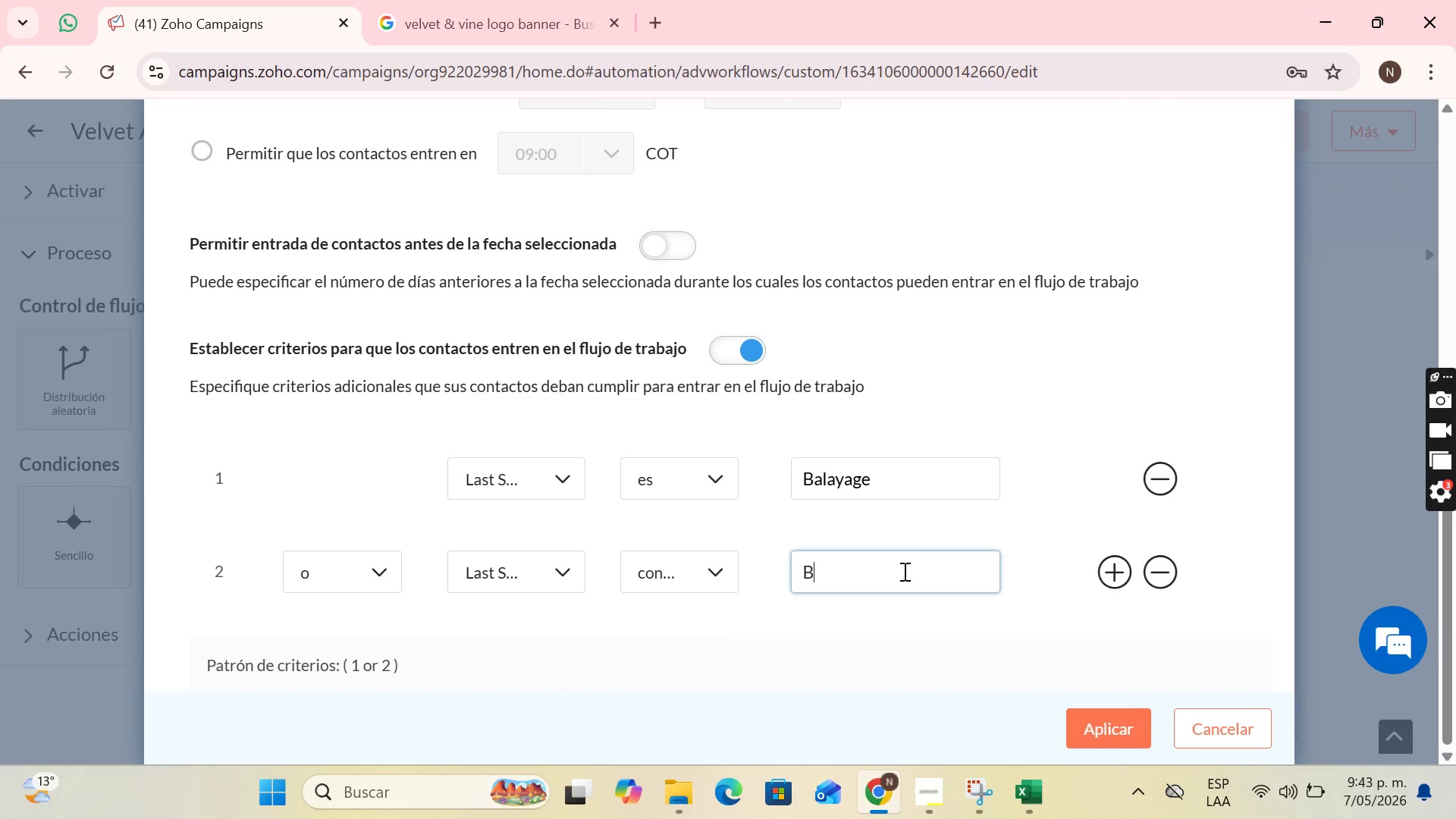 
key(Backspace)
 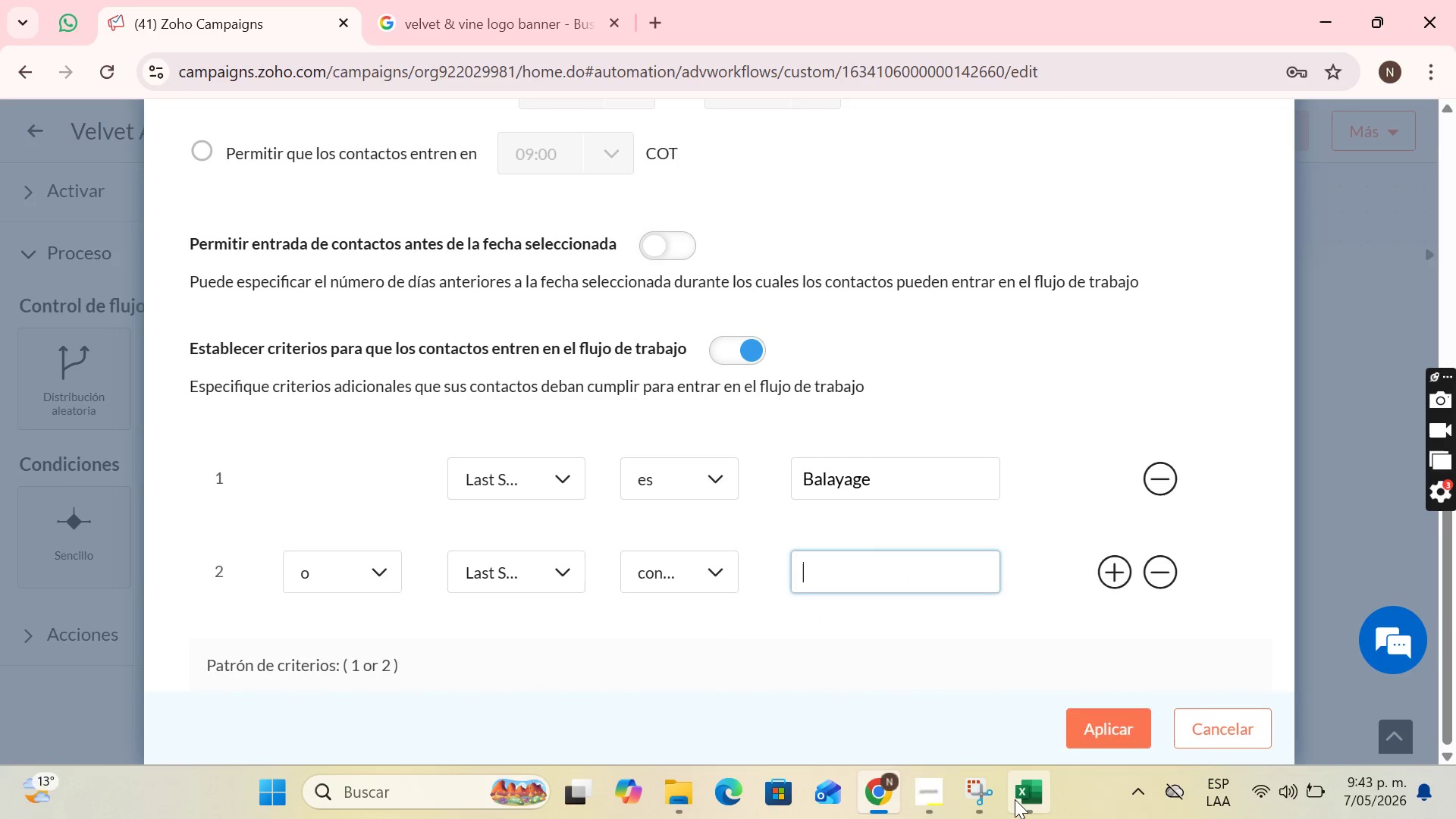 
wait(6.48)
 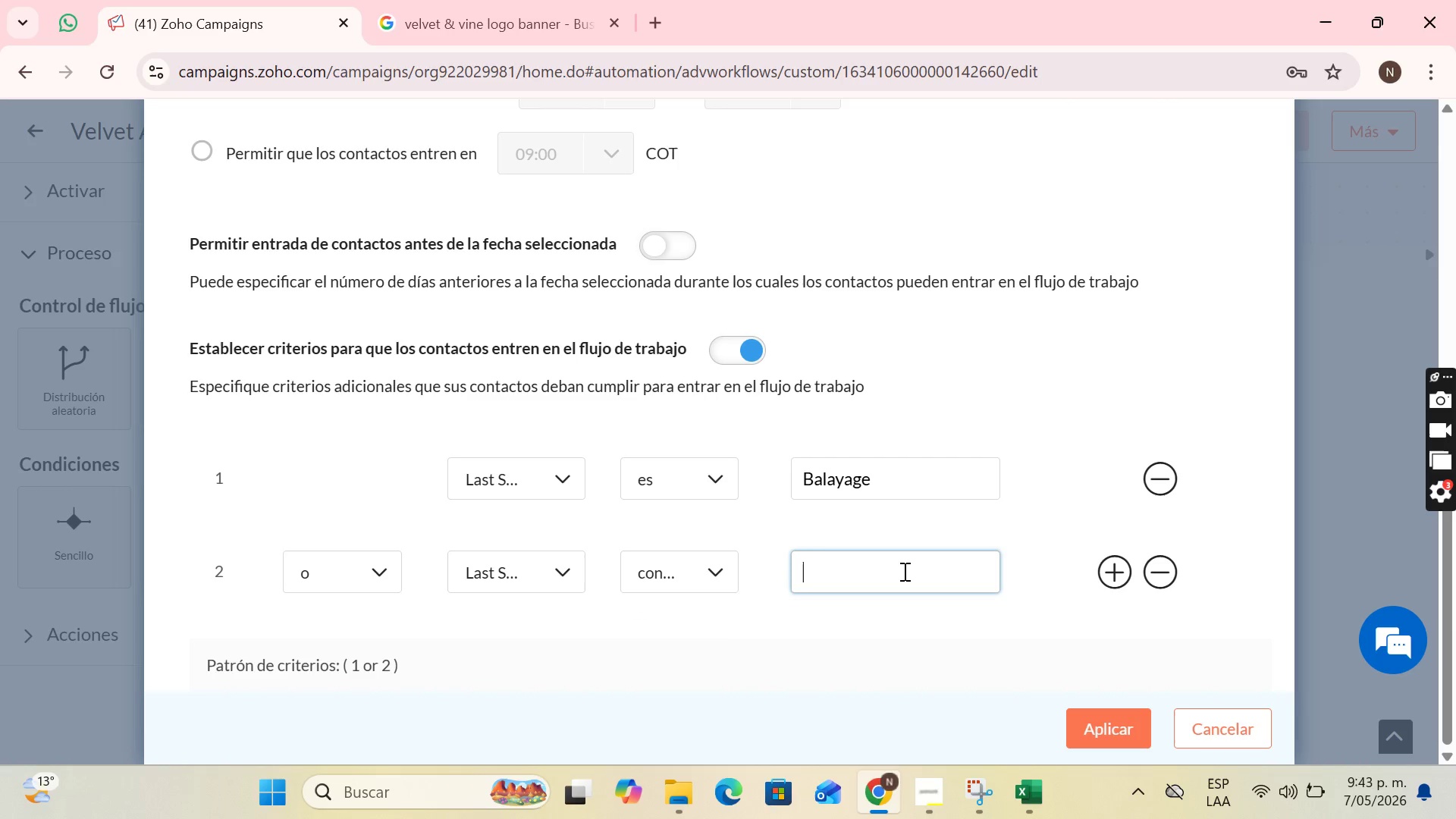 
left_click([1003, 681])
 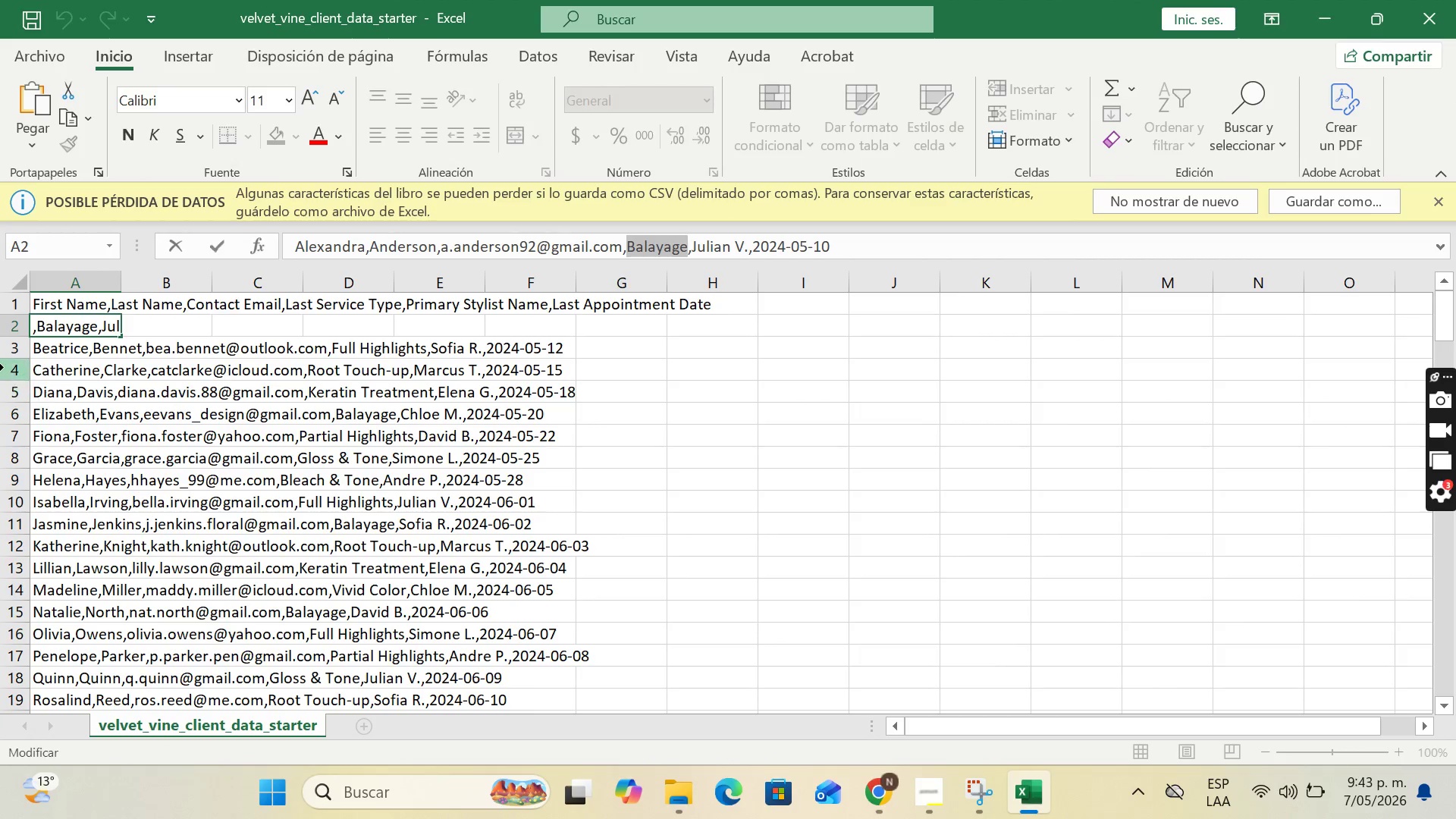 
left_click([53, 345])
 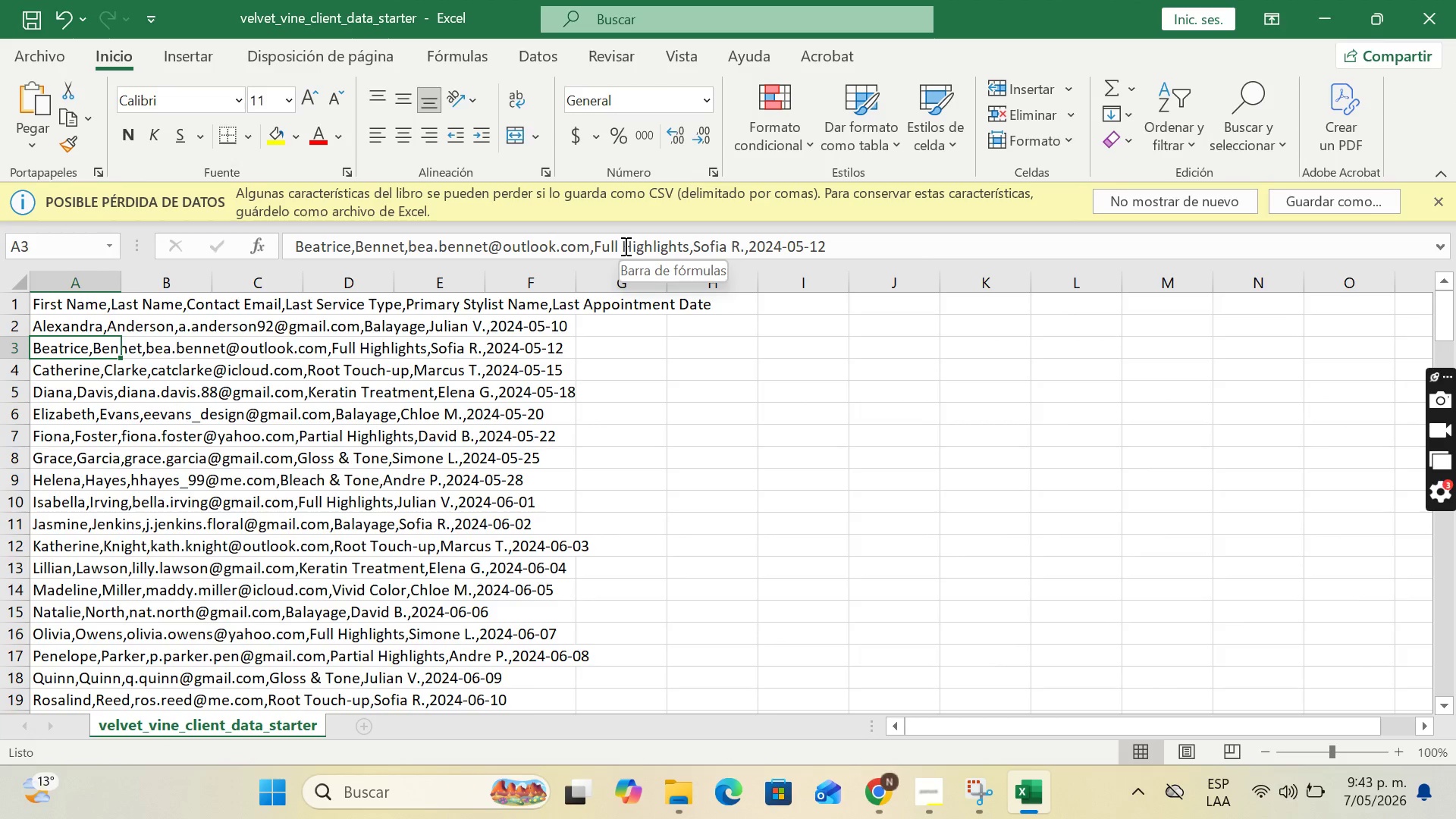 
left_click_drag(start_coordinate=[622, 244], to_coordinate=[689, 246])
 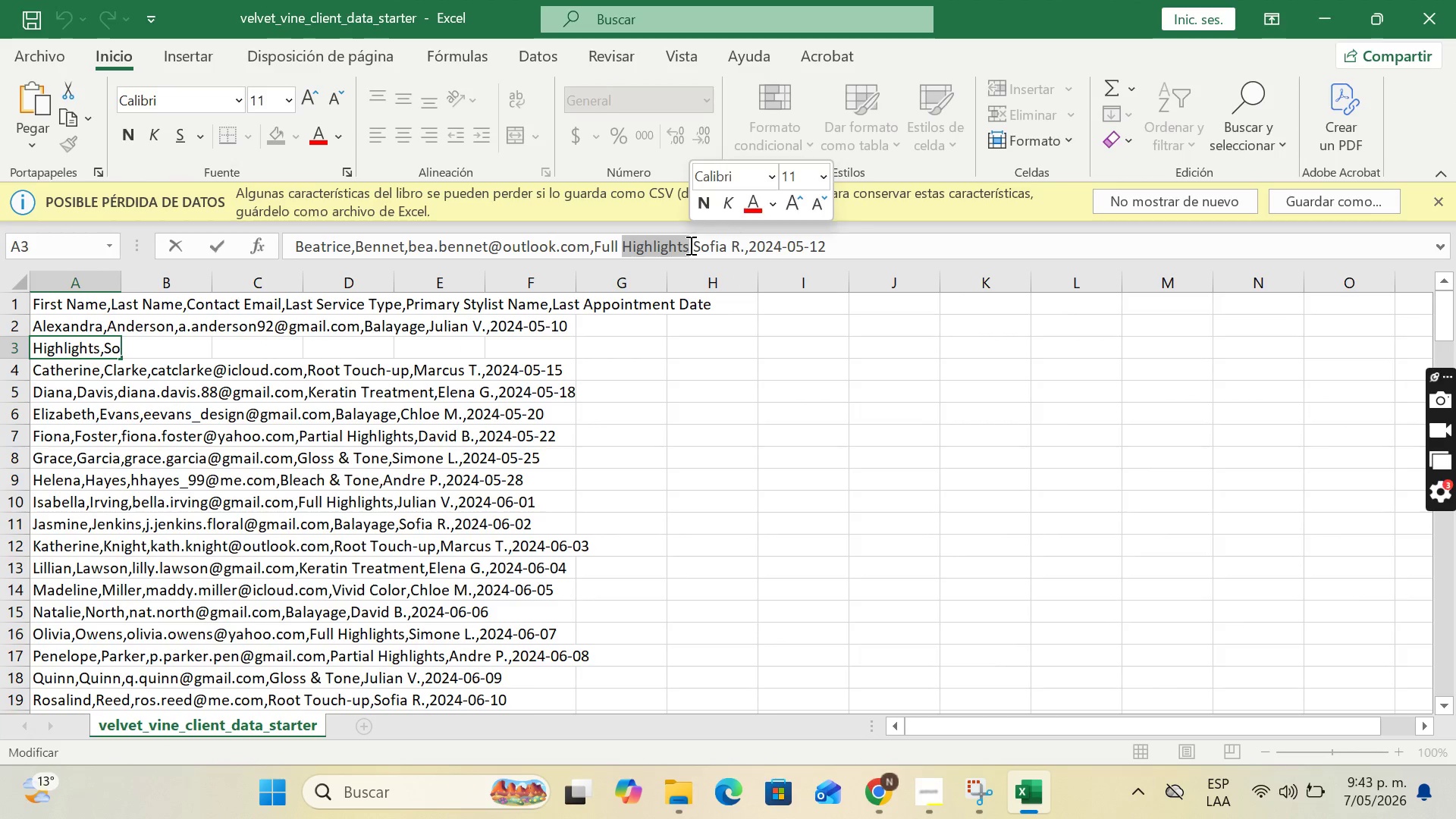 
key(Control+C)
 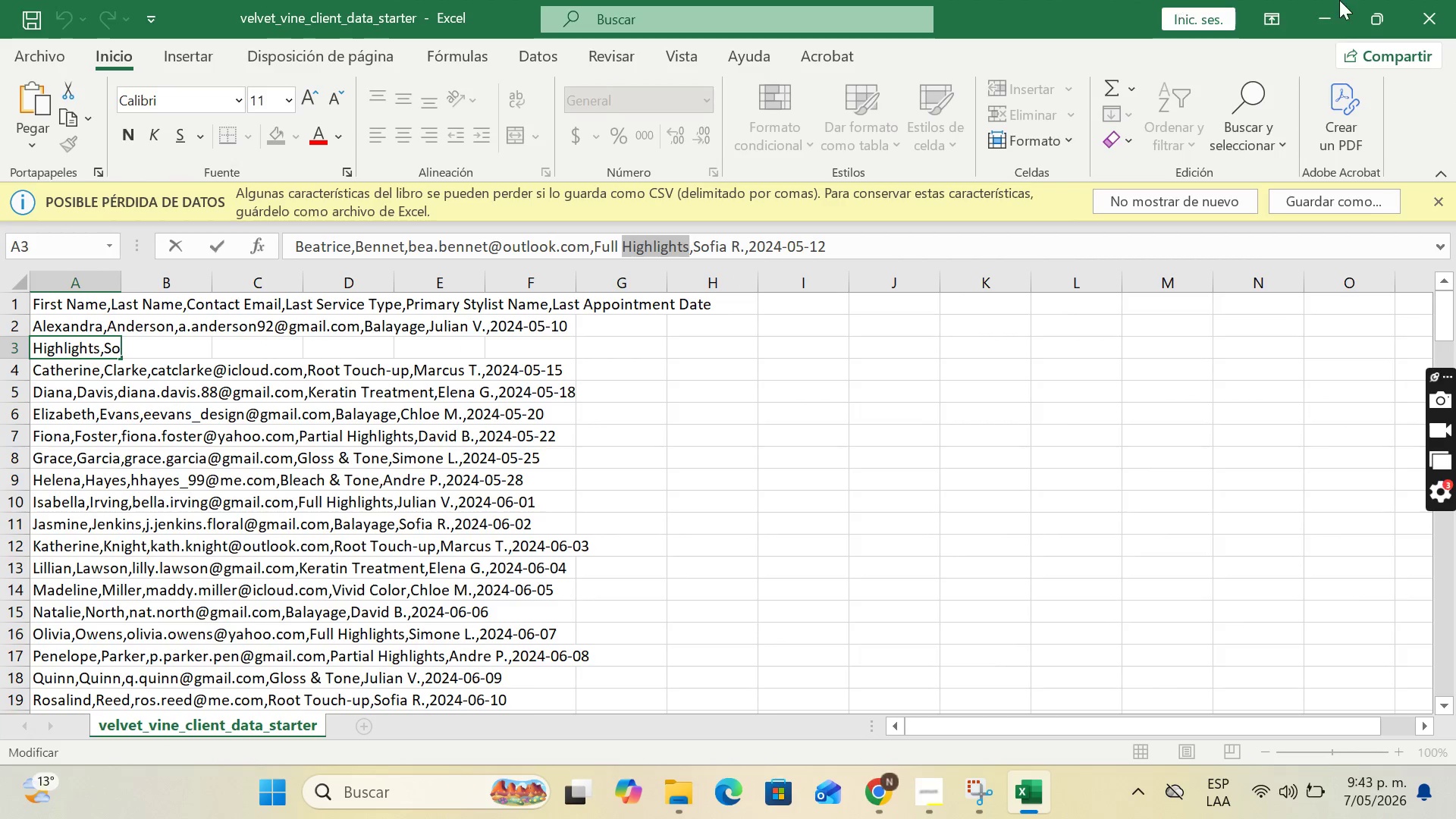 
left_click([1340, 0])
 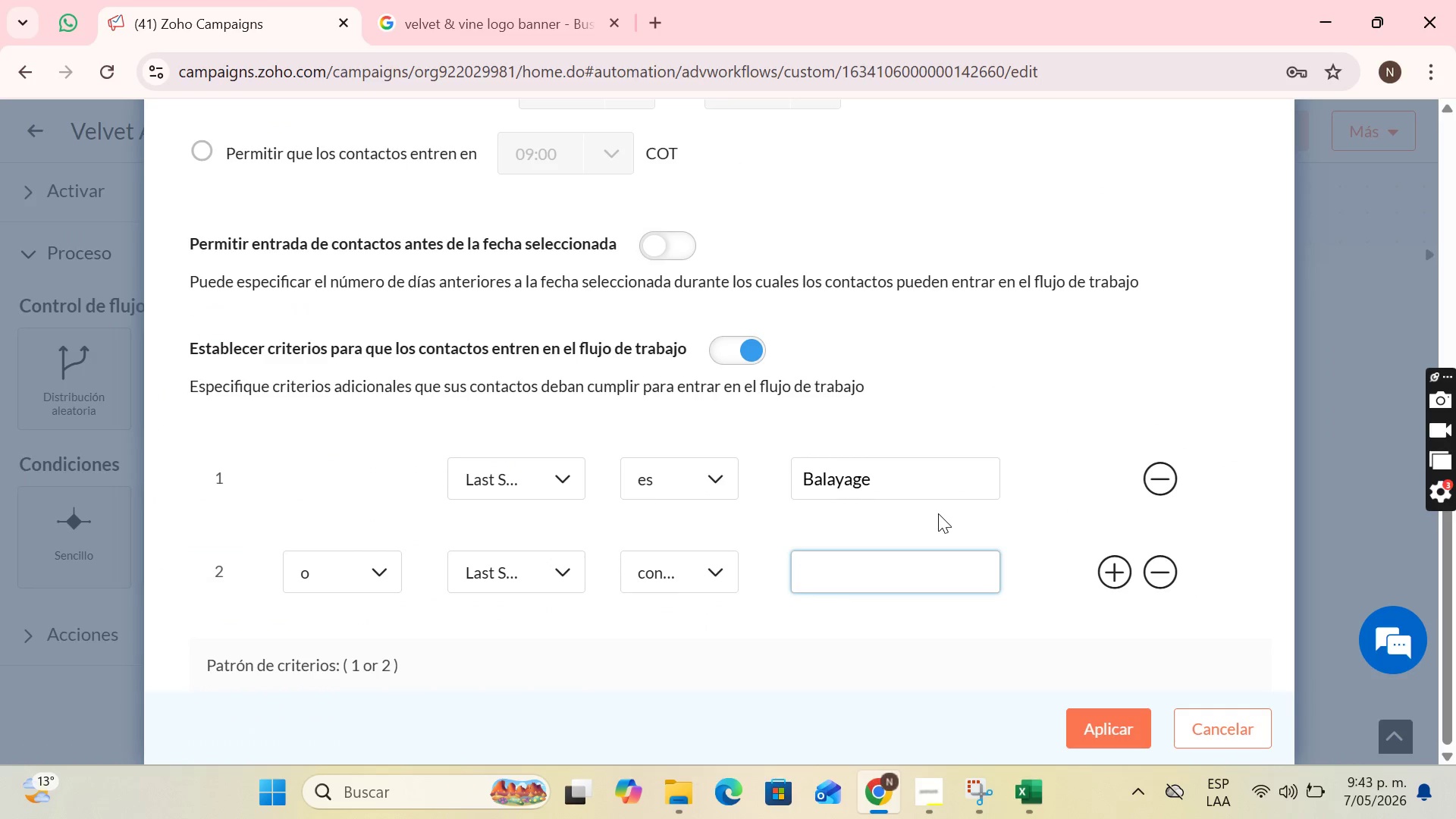 
key(Control+ControlLeft)
 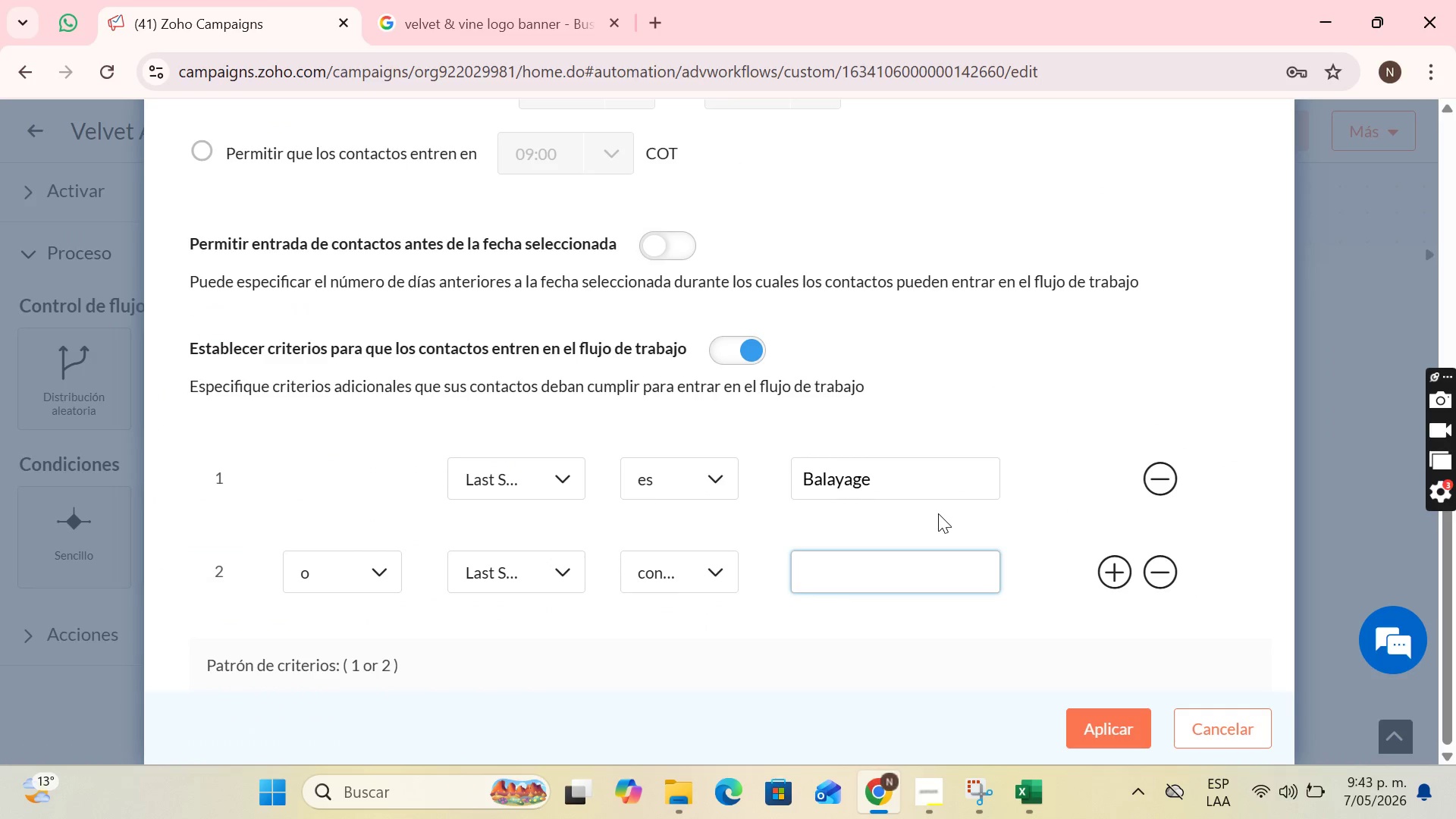 
key(Control+V)
 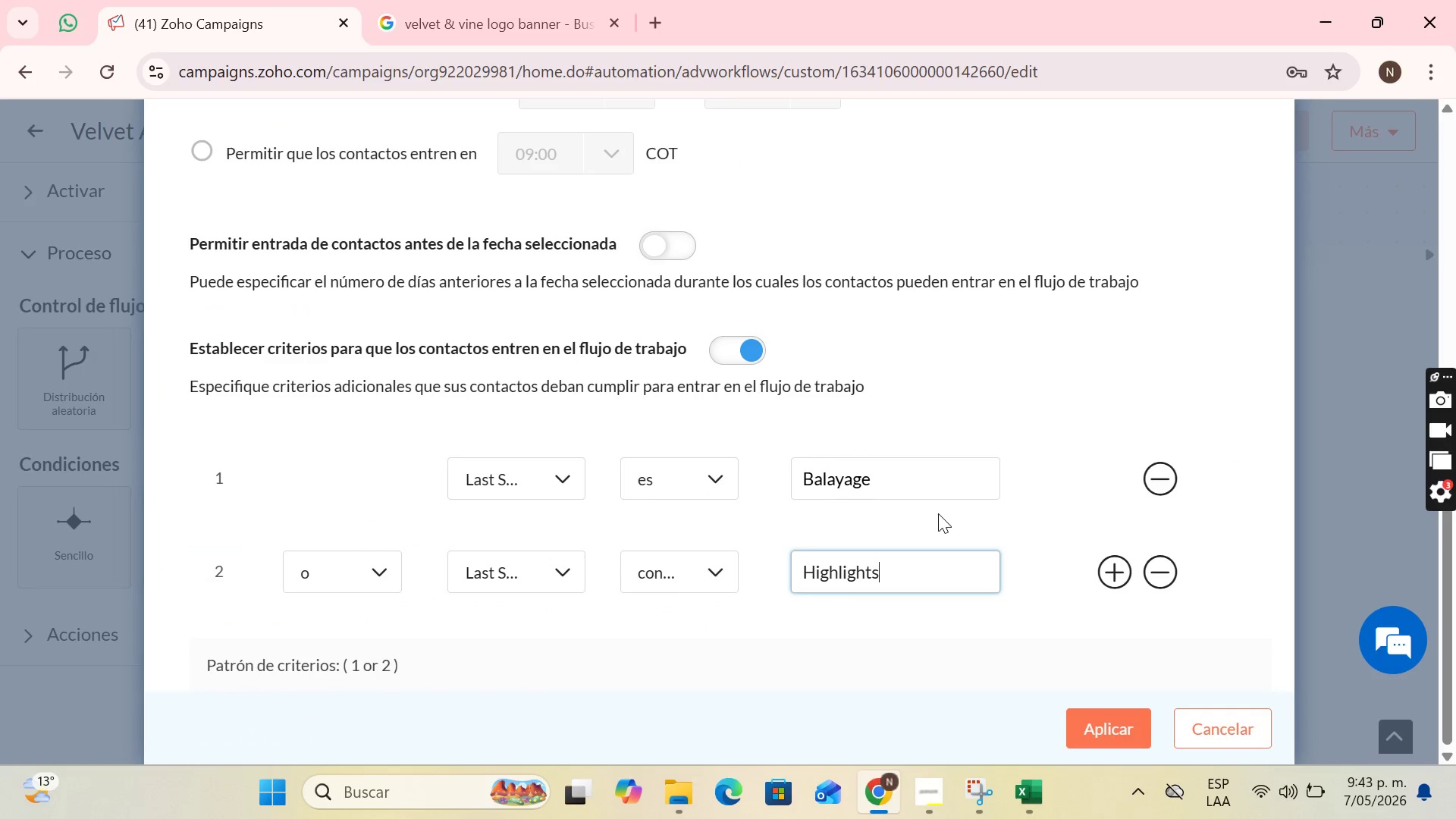 
key(Control+ControlLeft)
 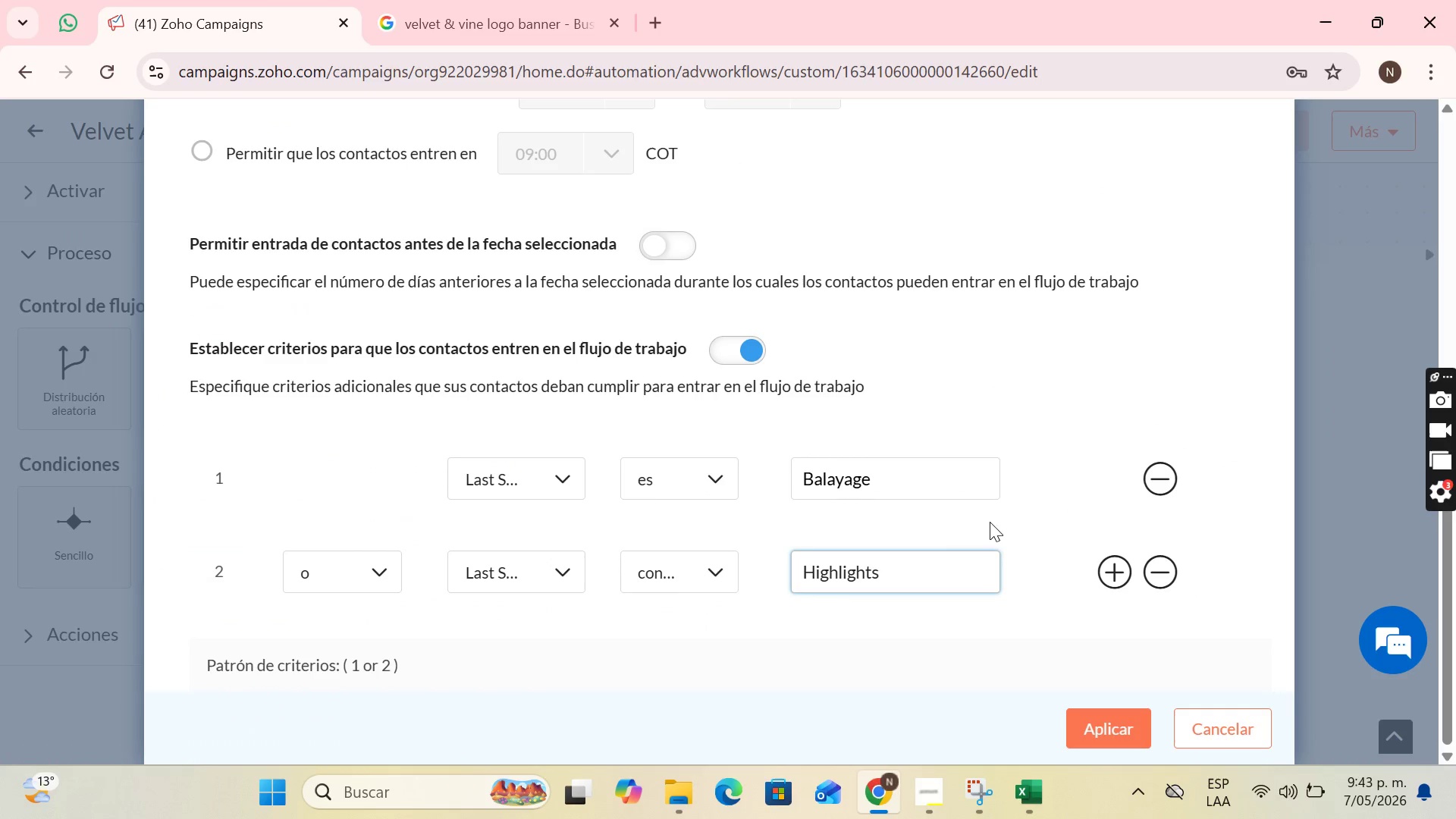 
scroll: coordinate [761, 527], scroll_direction: down, amount: 2.0
 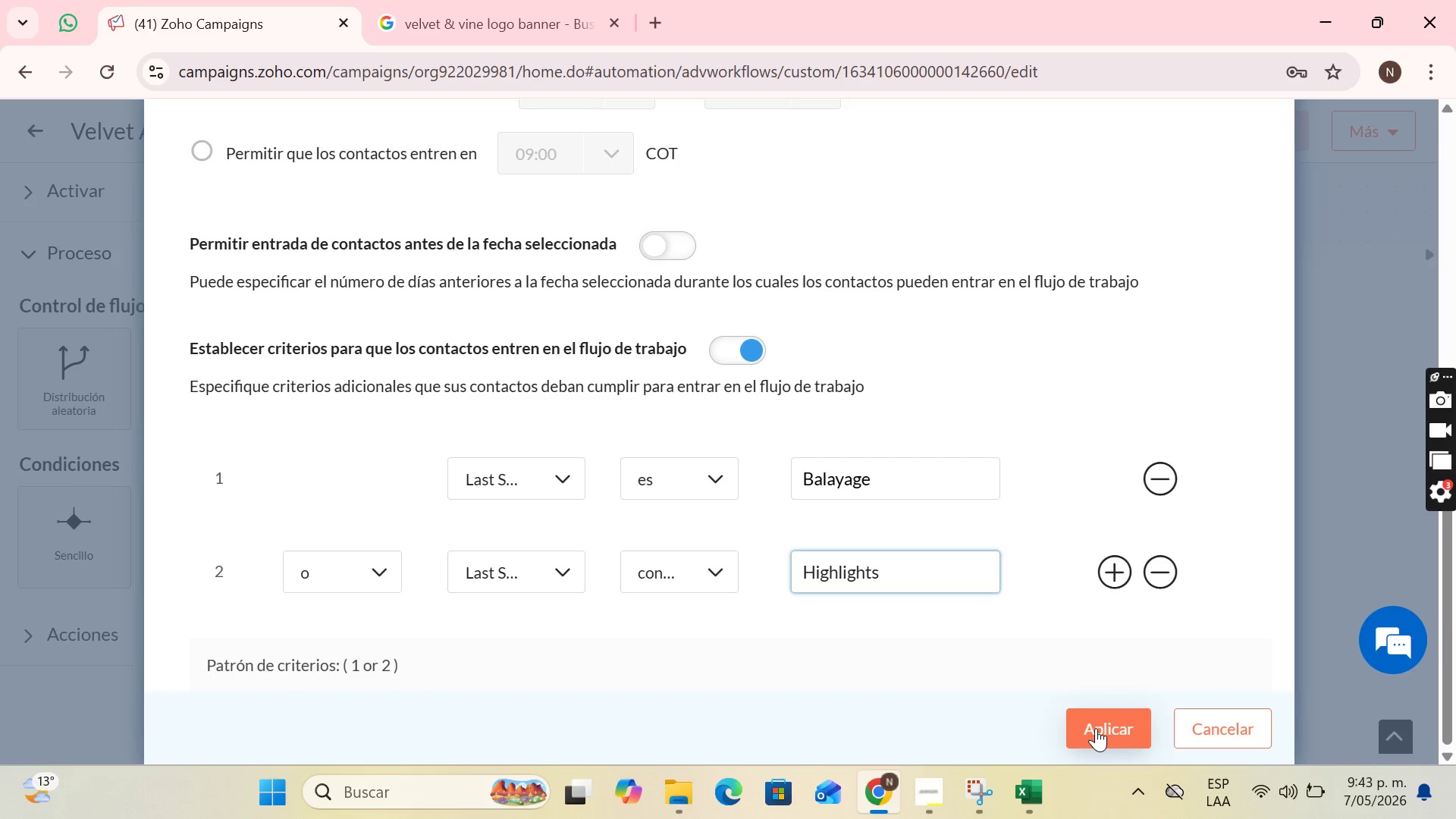 
wait(8.17)
 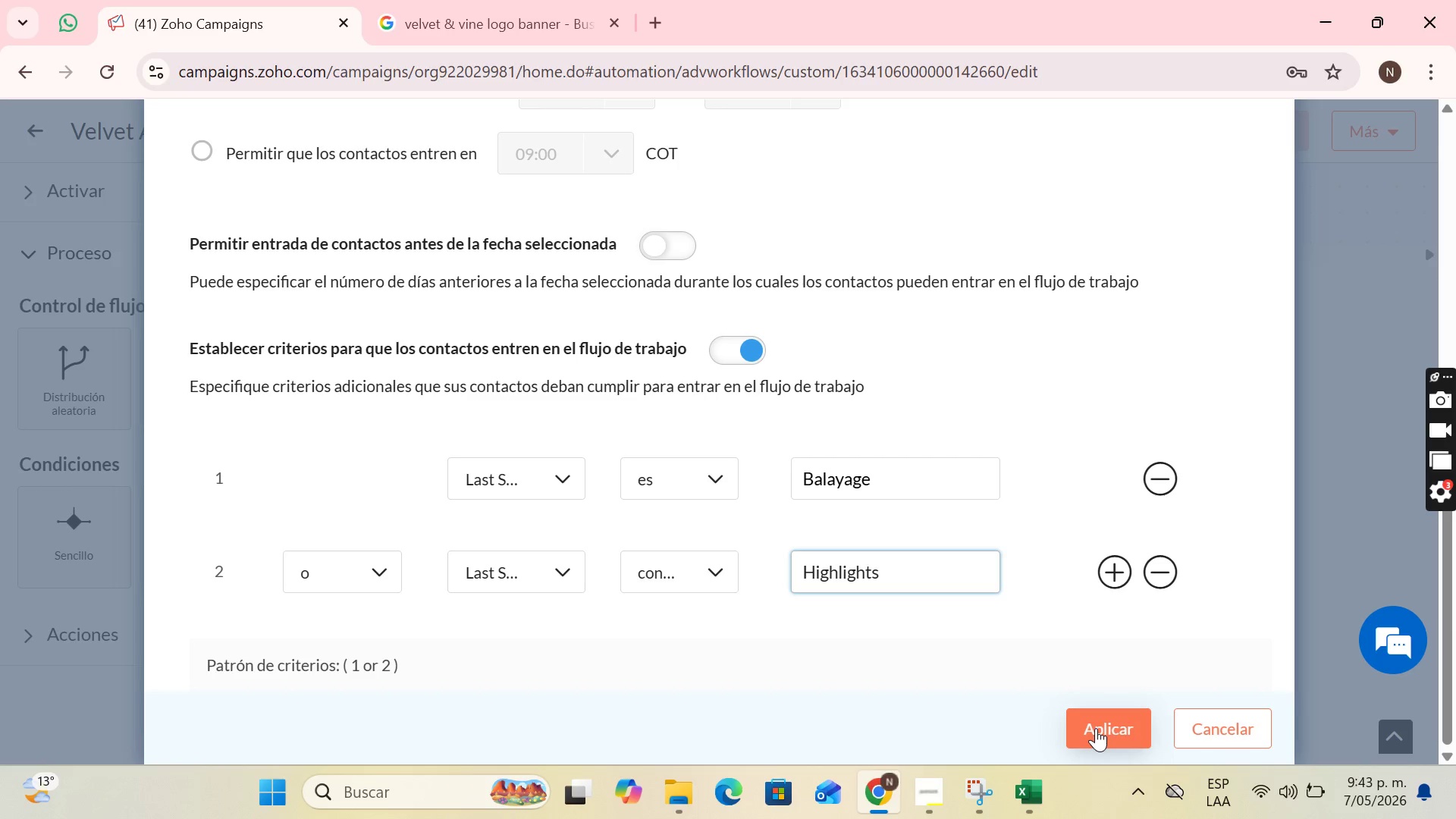 
left_click([920, 792])